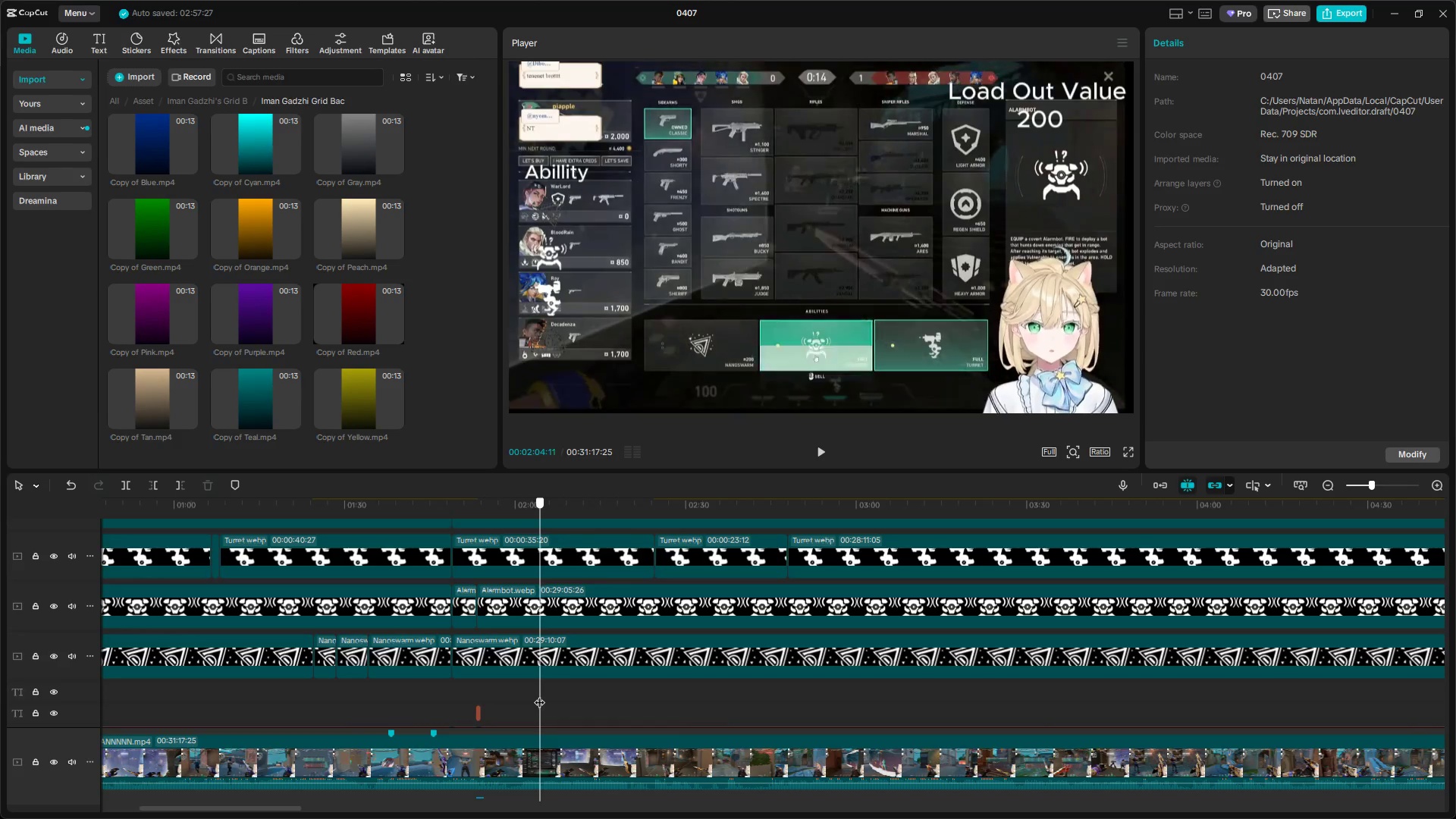 
hold_key(key=ControlLeft, duration=1.08)
scroll: coordinate [584, 709], scroll_direction: up, amount: 9.0
 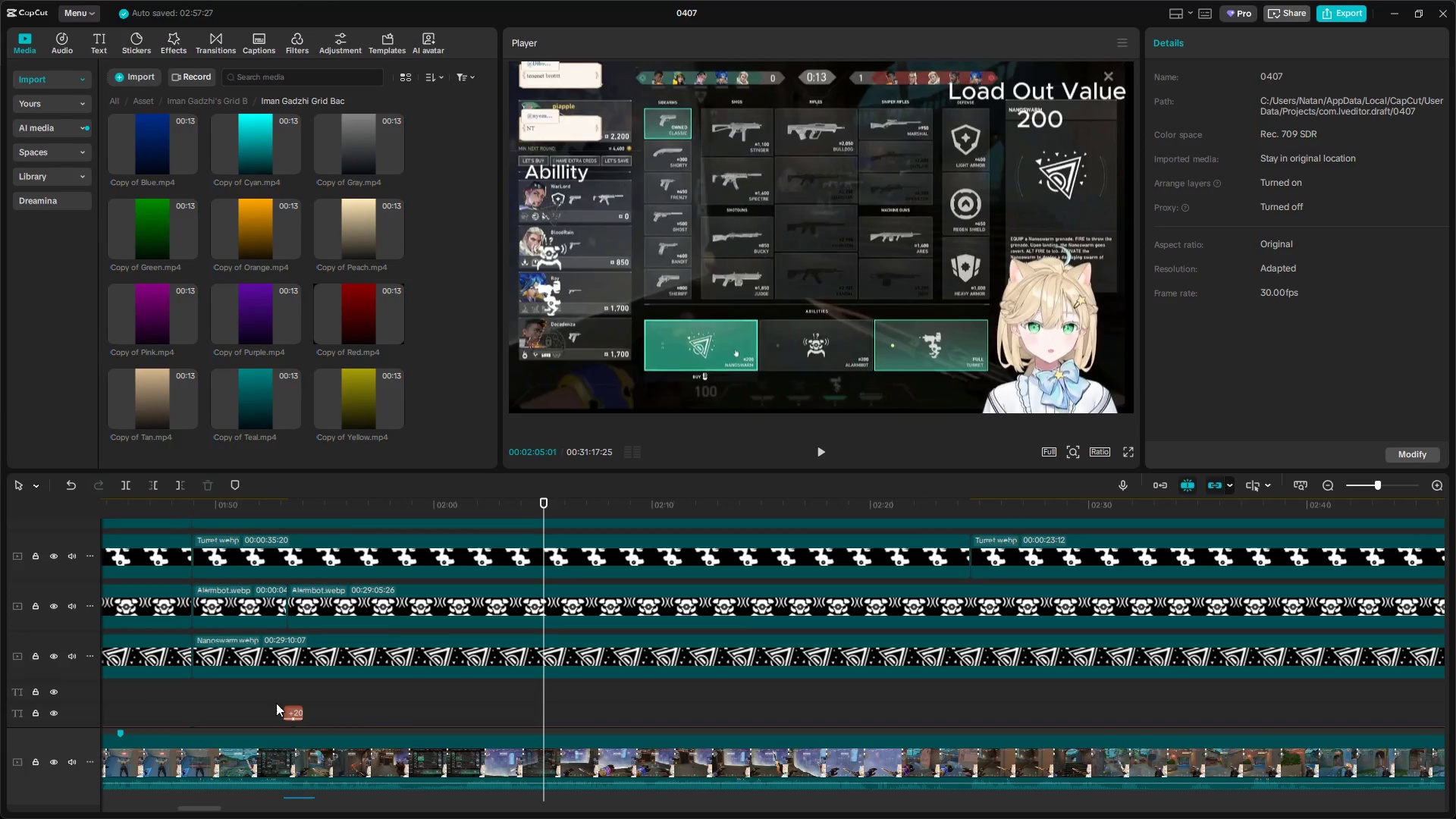 
left_click([262, 683])
 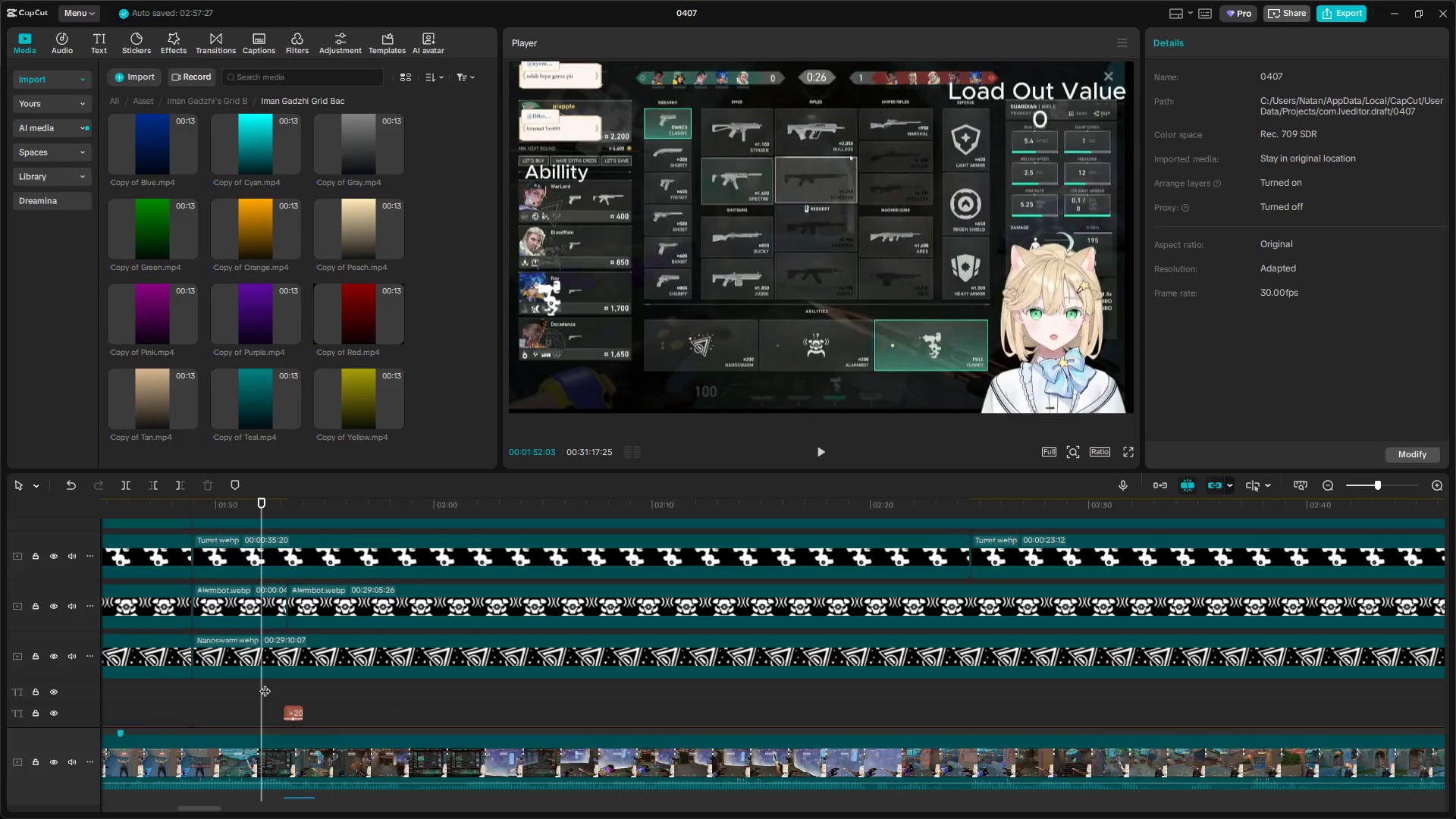 
key(Space)
 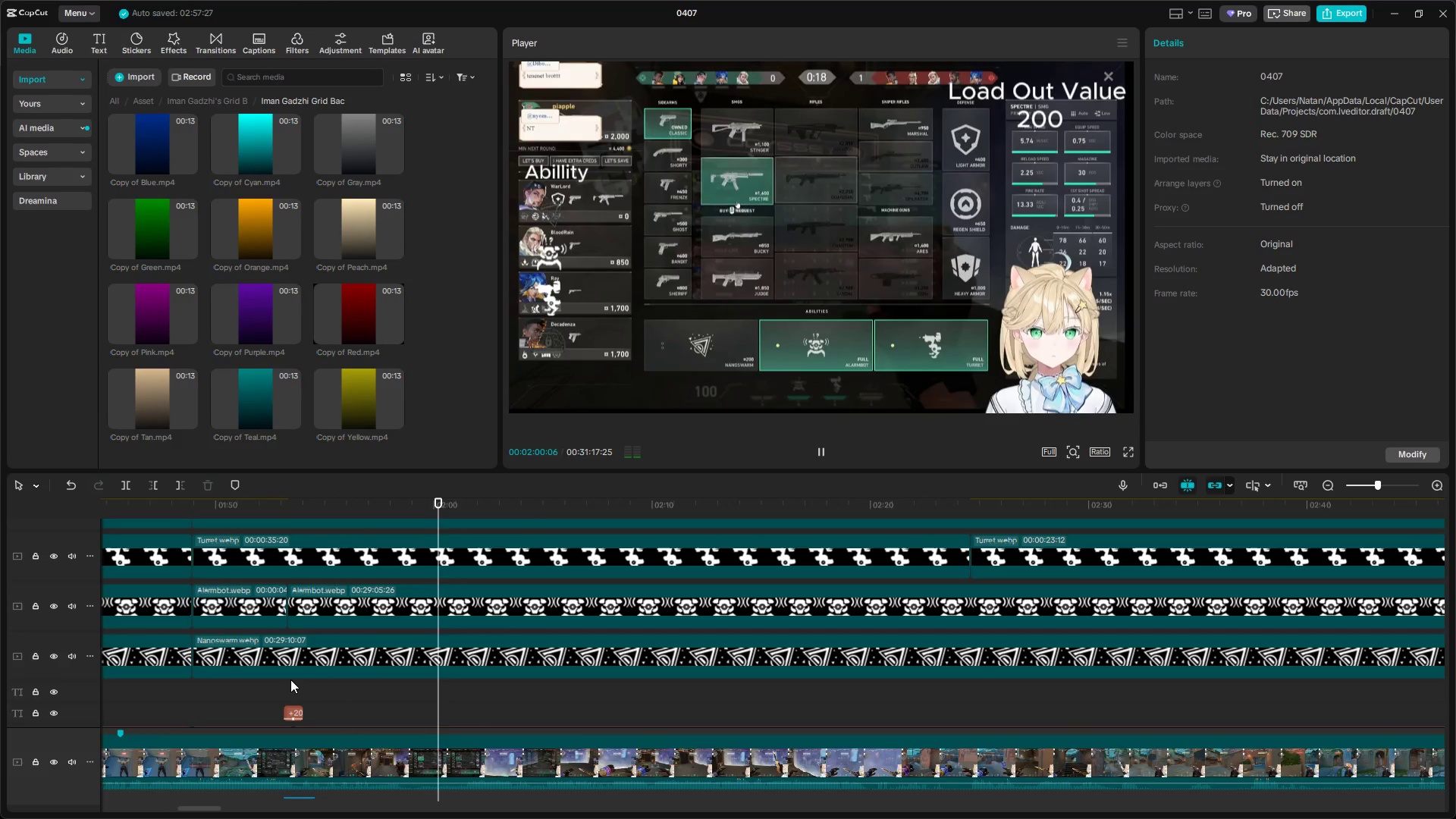 
wait(13.25)
 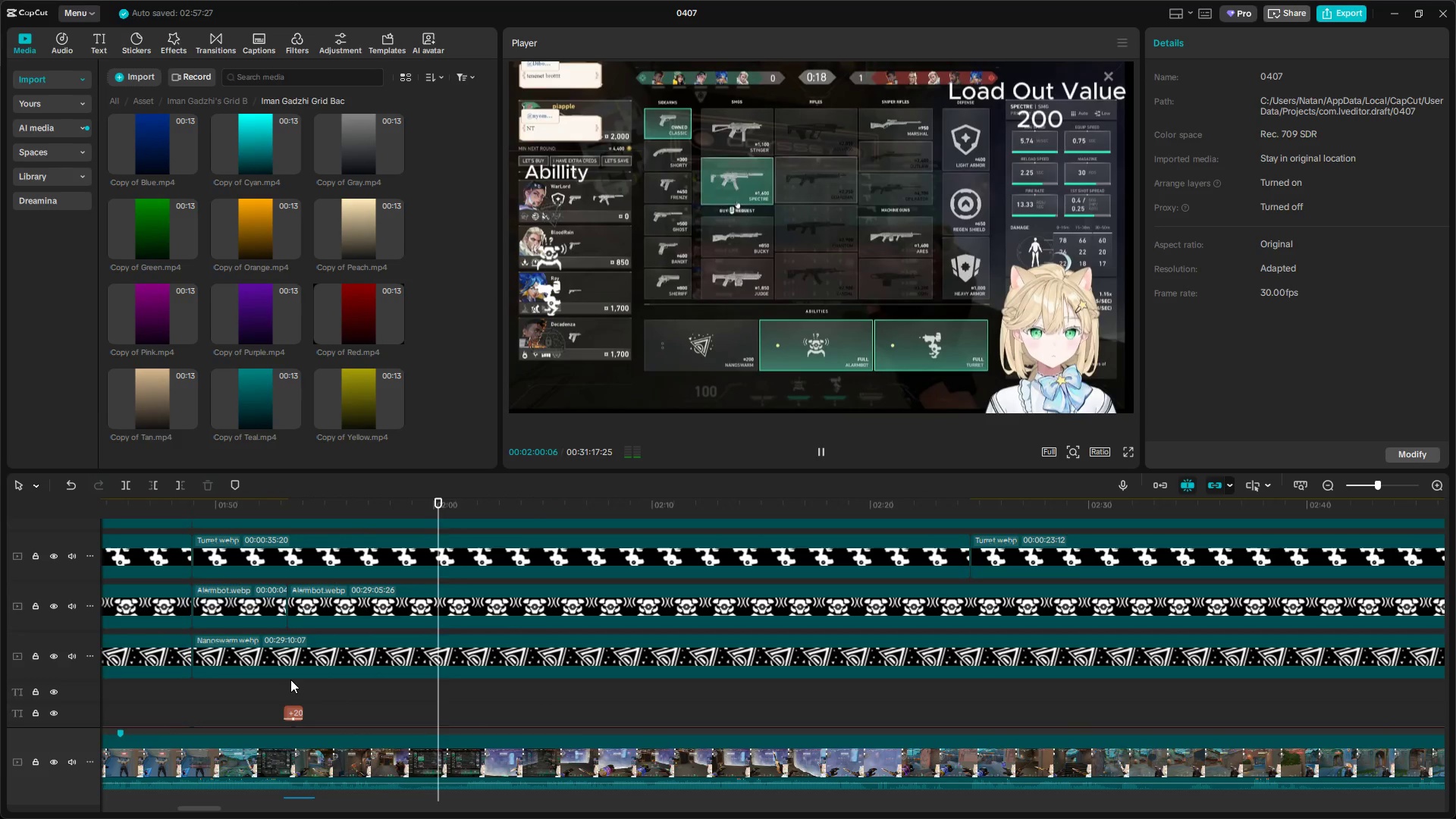 
key(Space)
 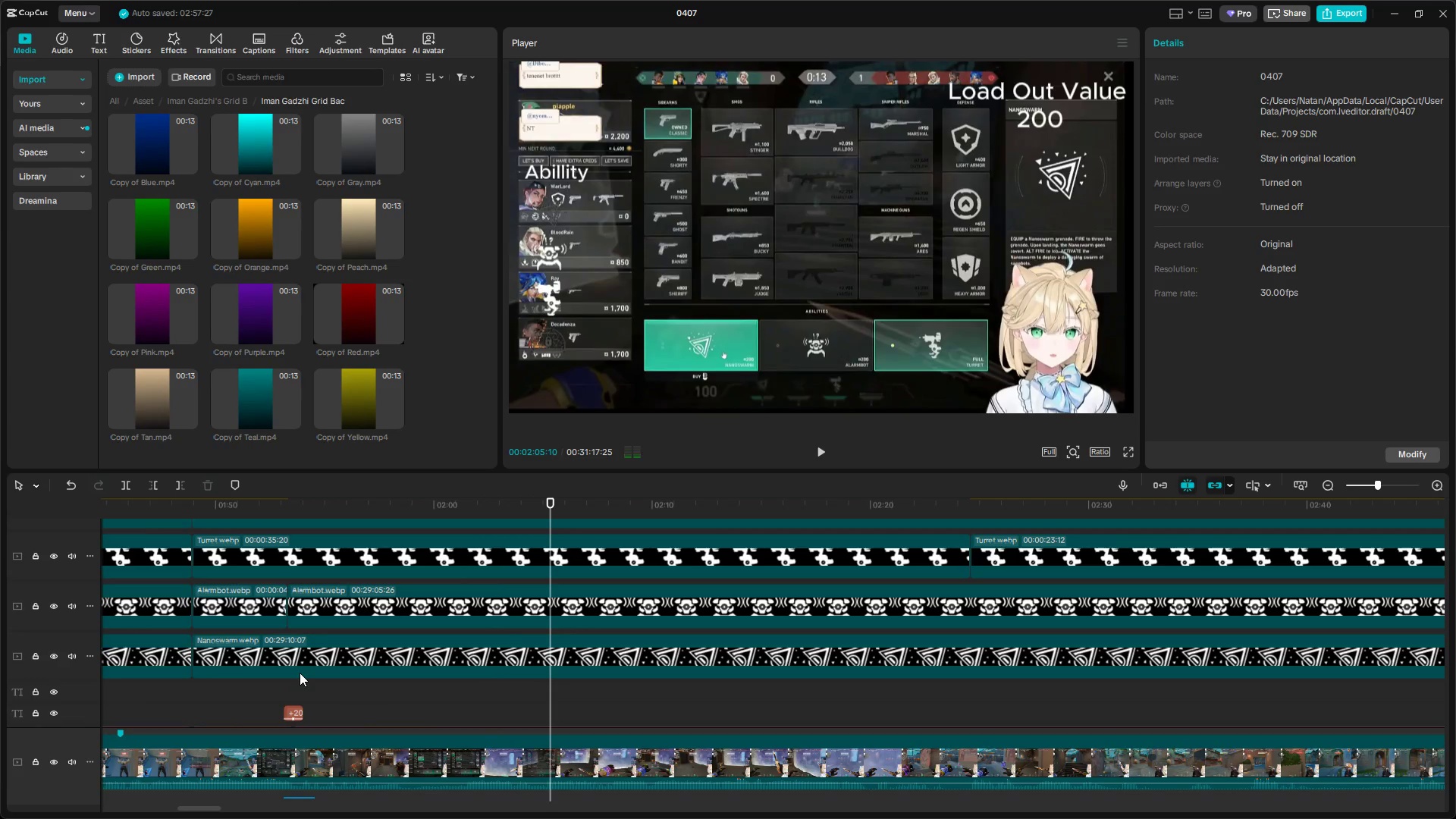 
key(Space)
 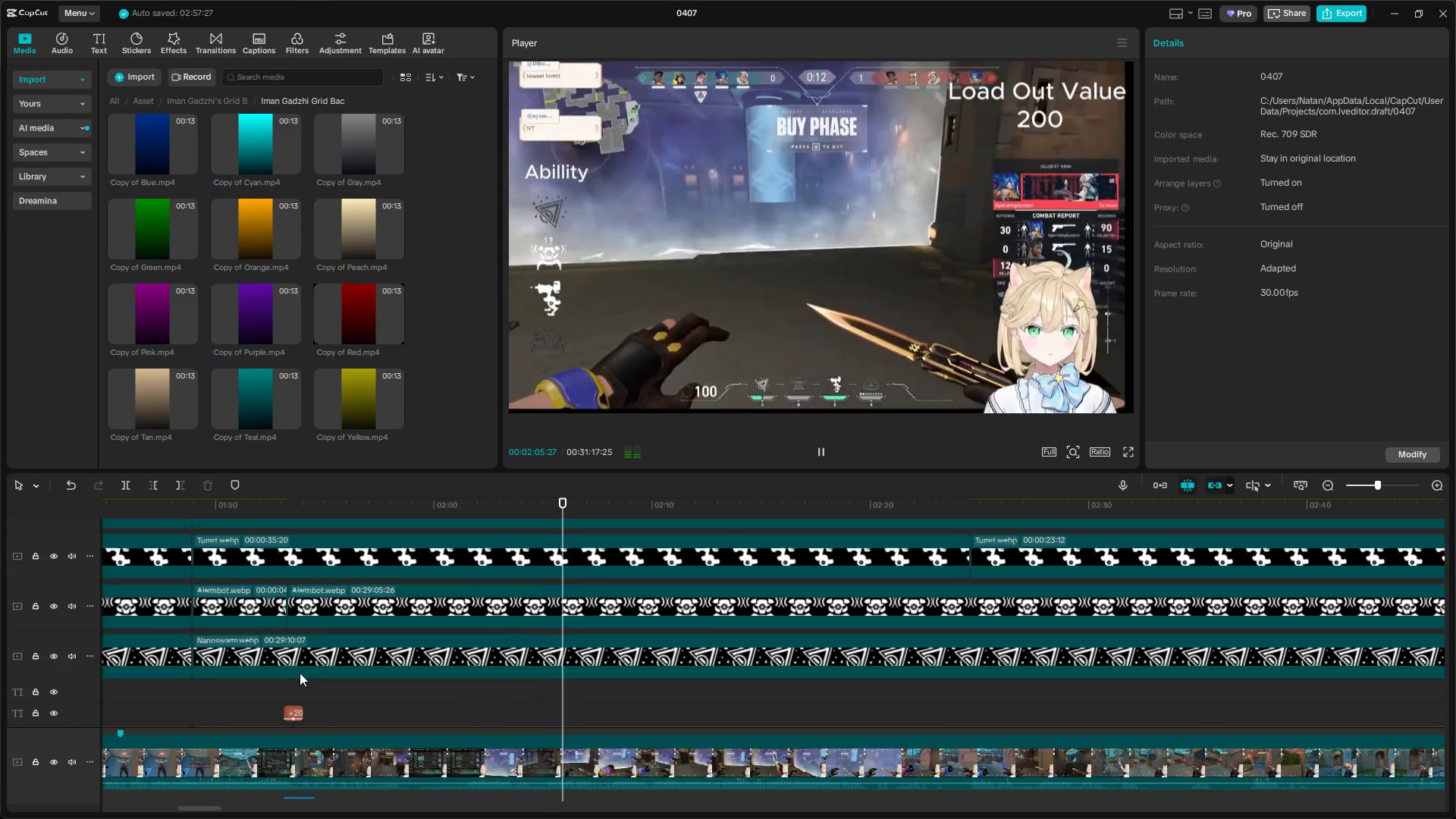 
key(Space)
 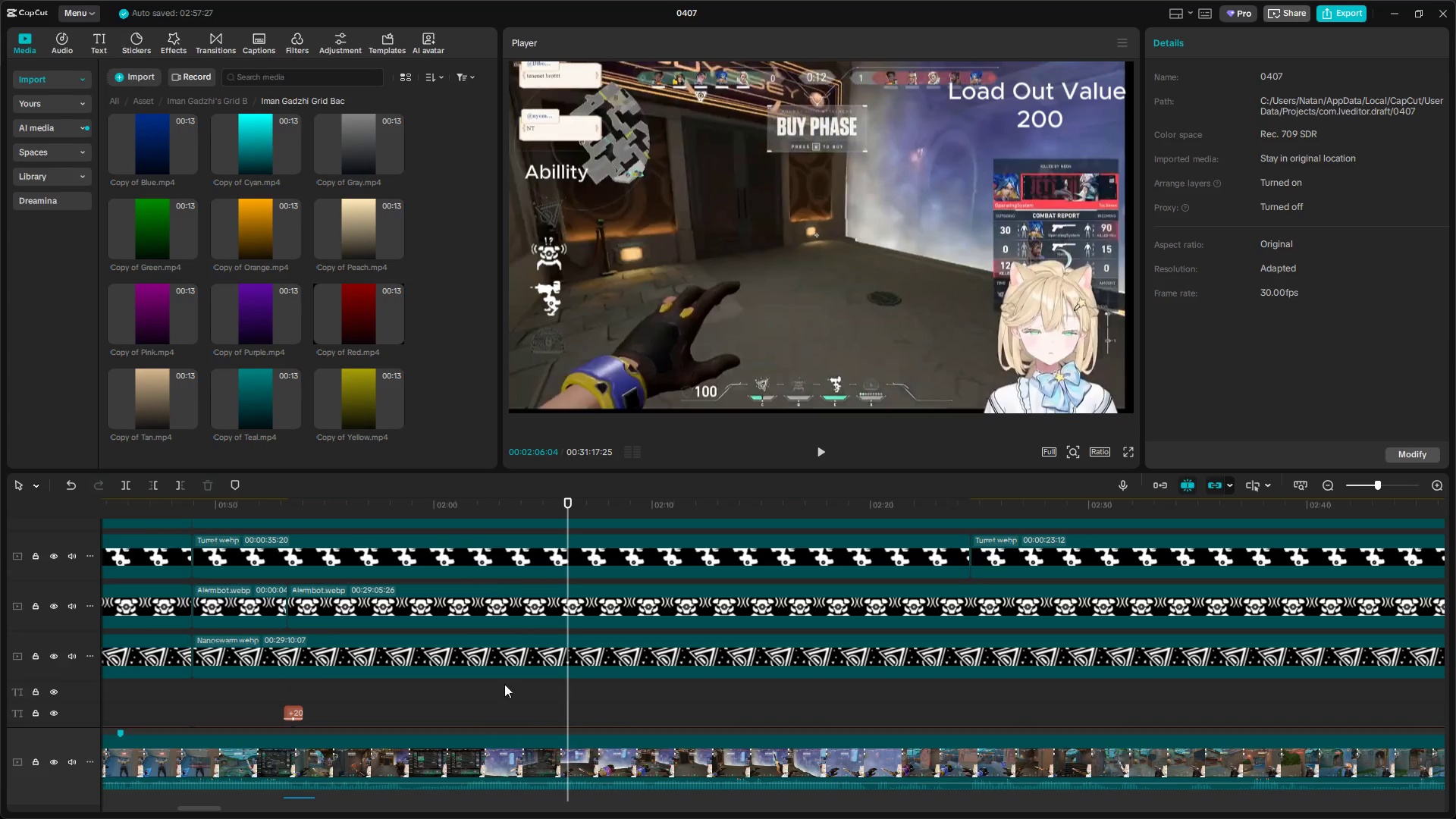 
left_click_drag(start_coordinate=[566, 695], to_coordinate=[552, 698])
 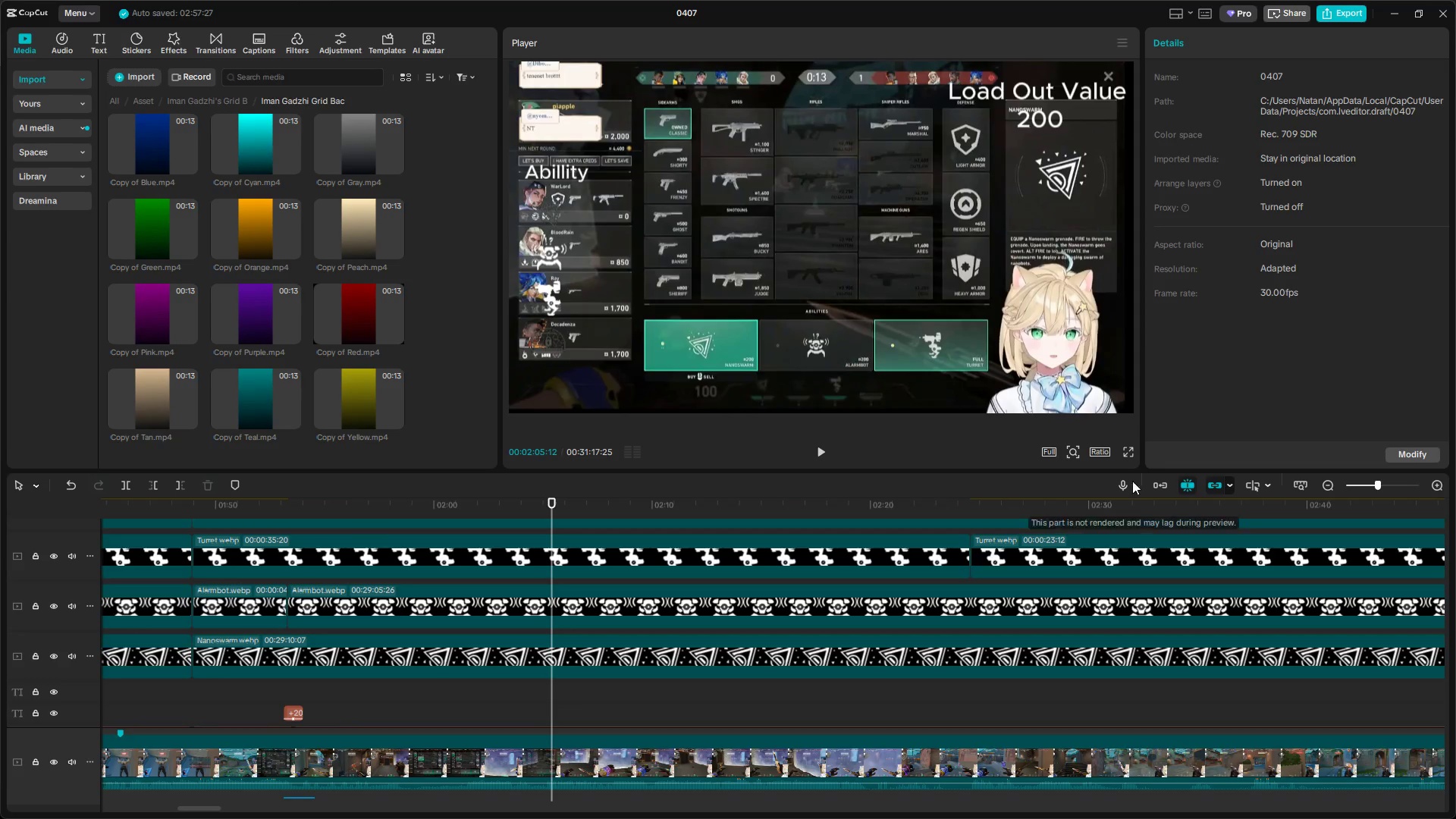 
left_click([1133, 453])
 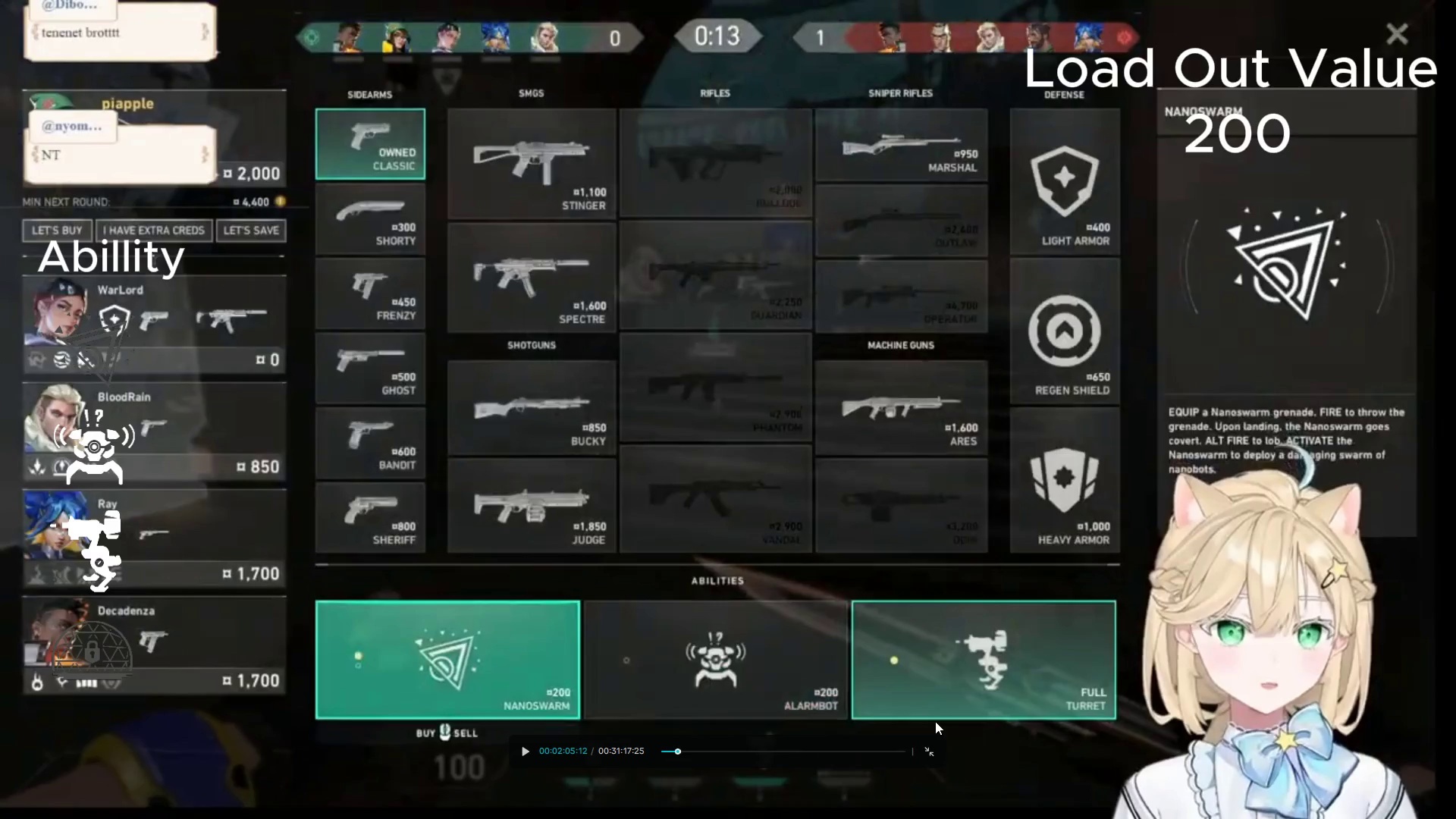 
key(Escape)
 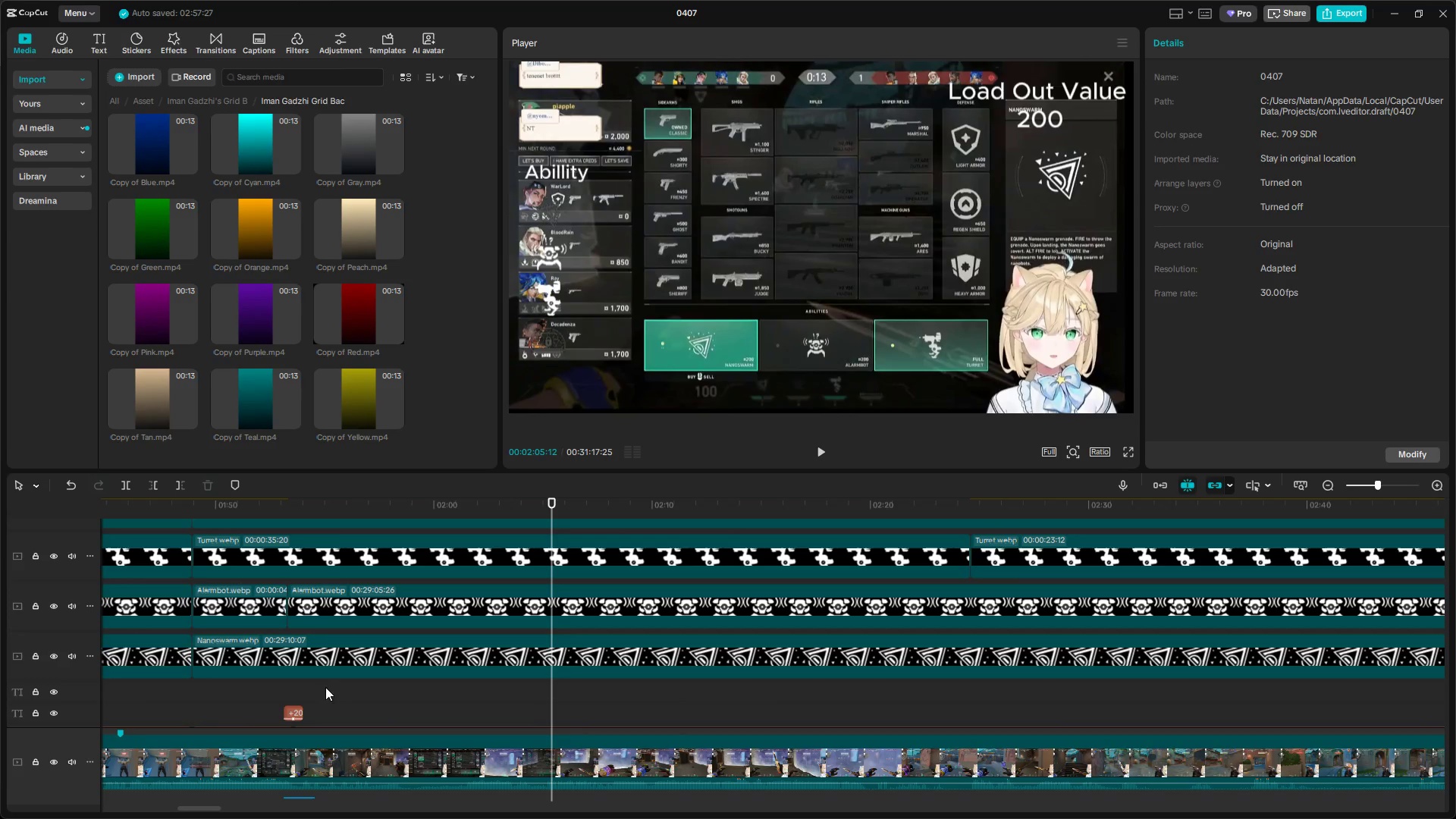 
left_click([294, 707])
 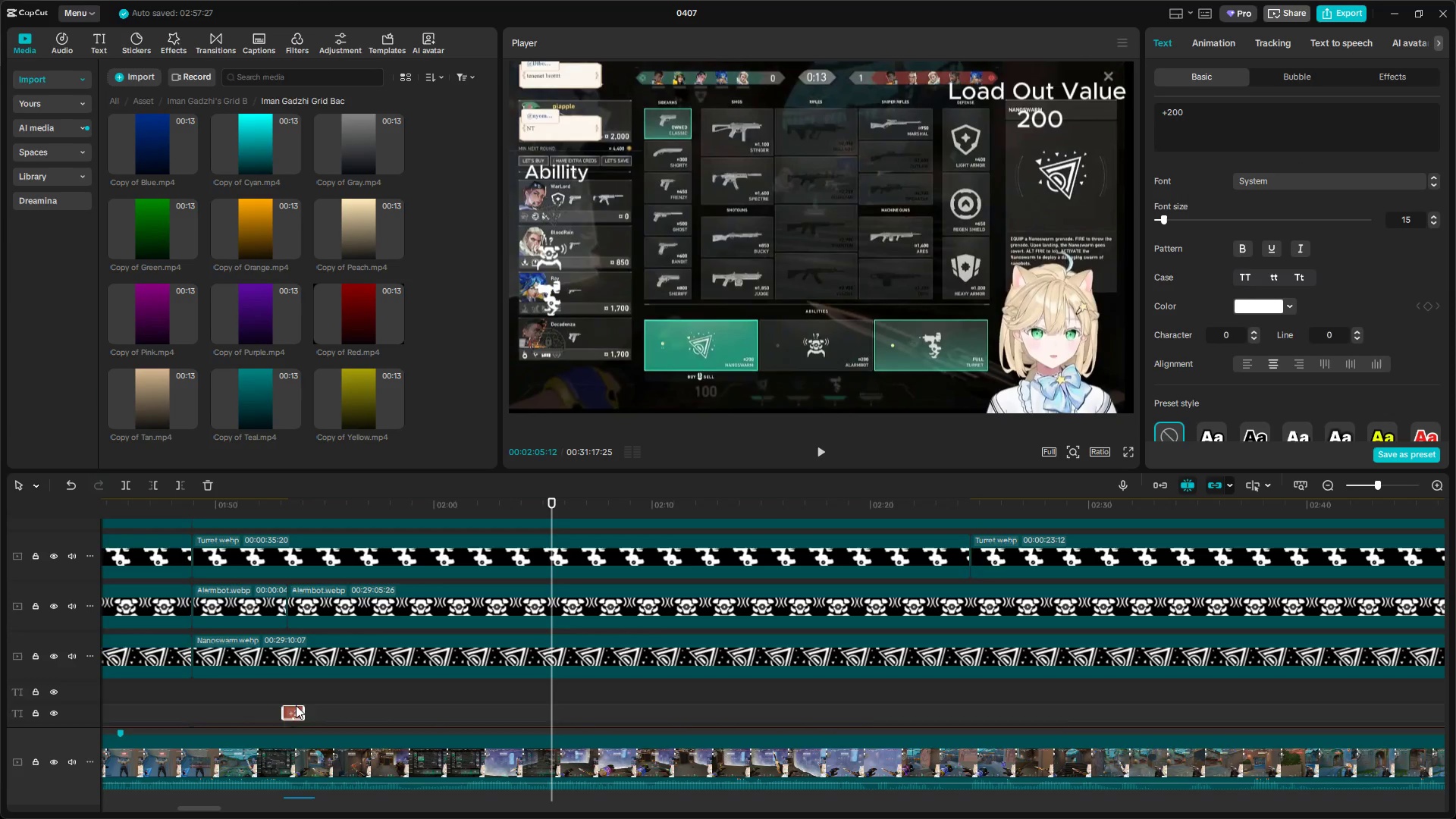 
hold_key(key=ShiftLeft, duration=1.12)
 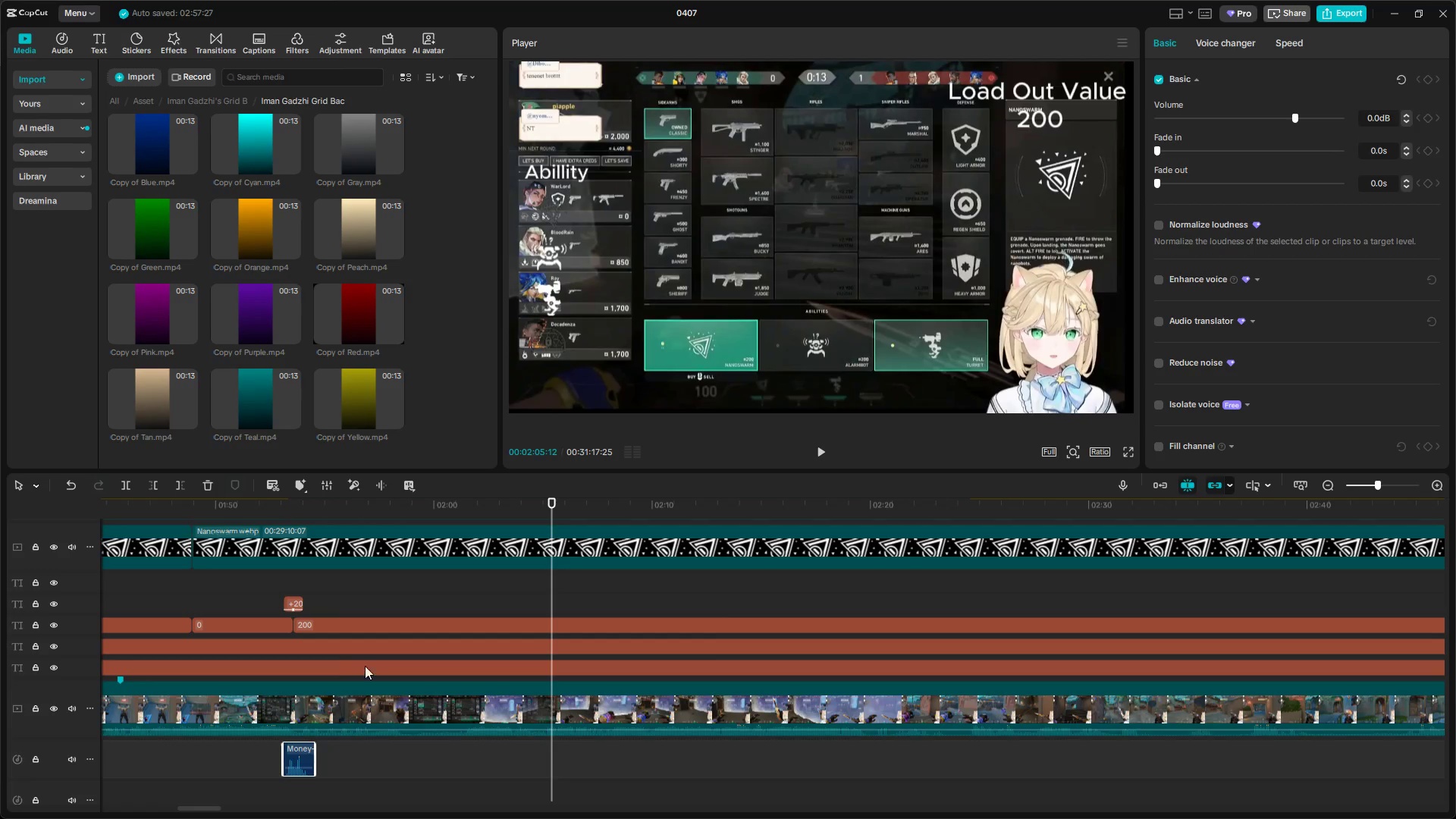 
scroll: coordinate [307, 705], scroll_direction: down, amount: 6.0
 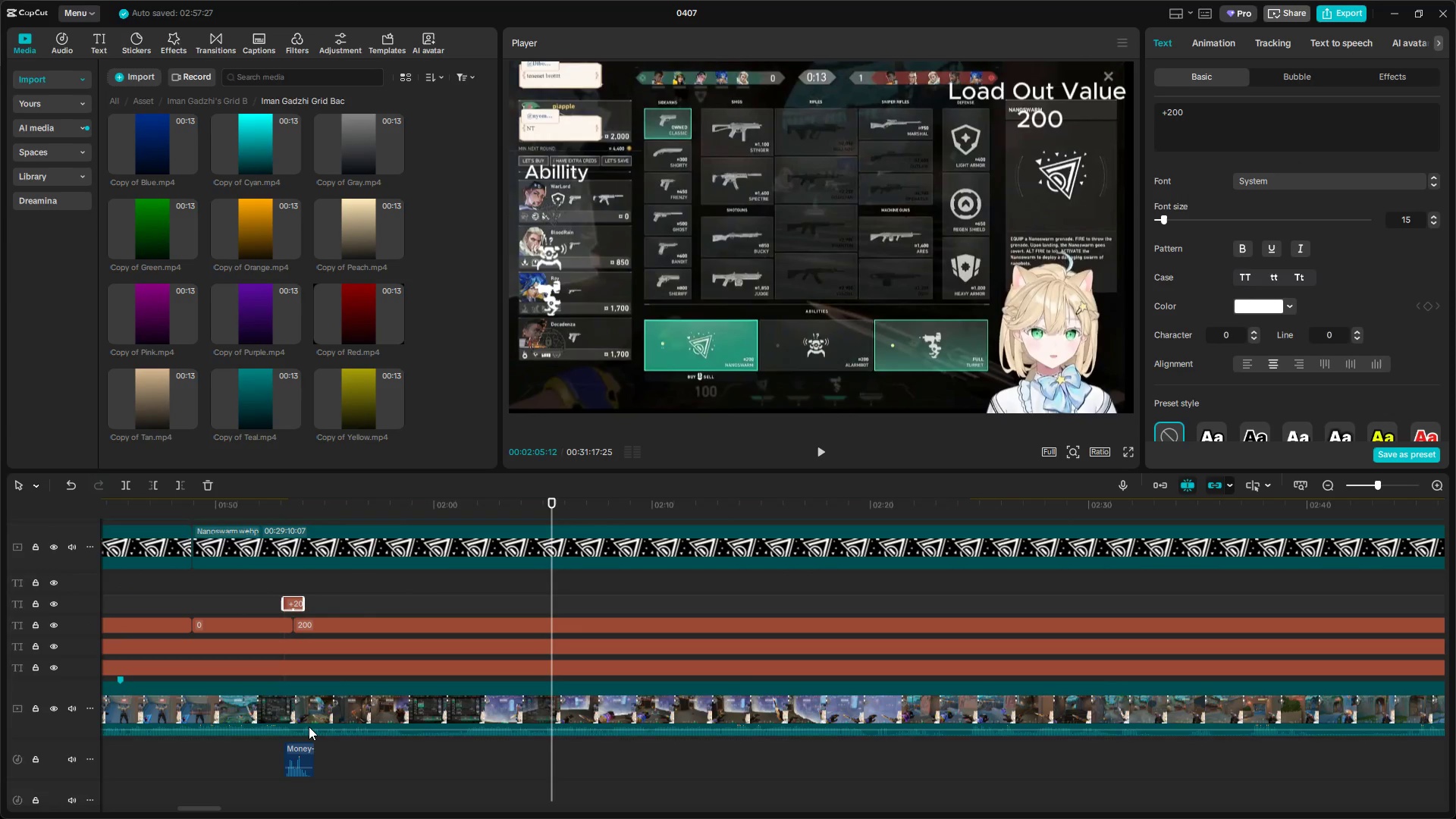 
left_click([297, 746])
 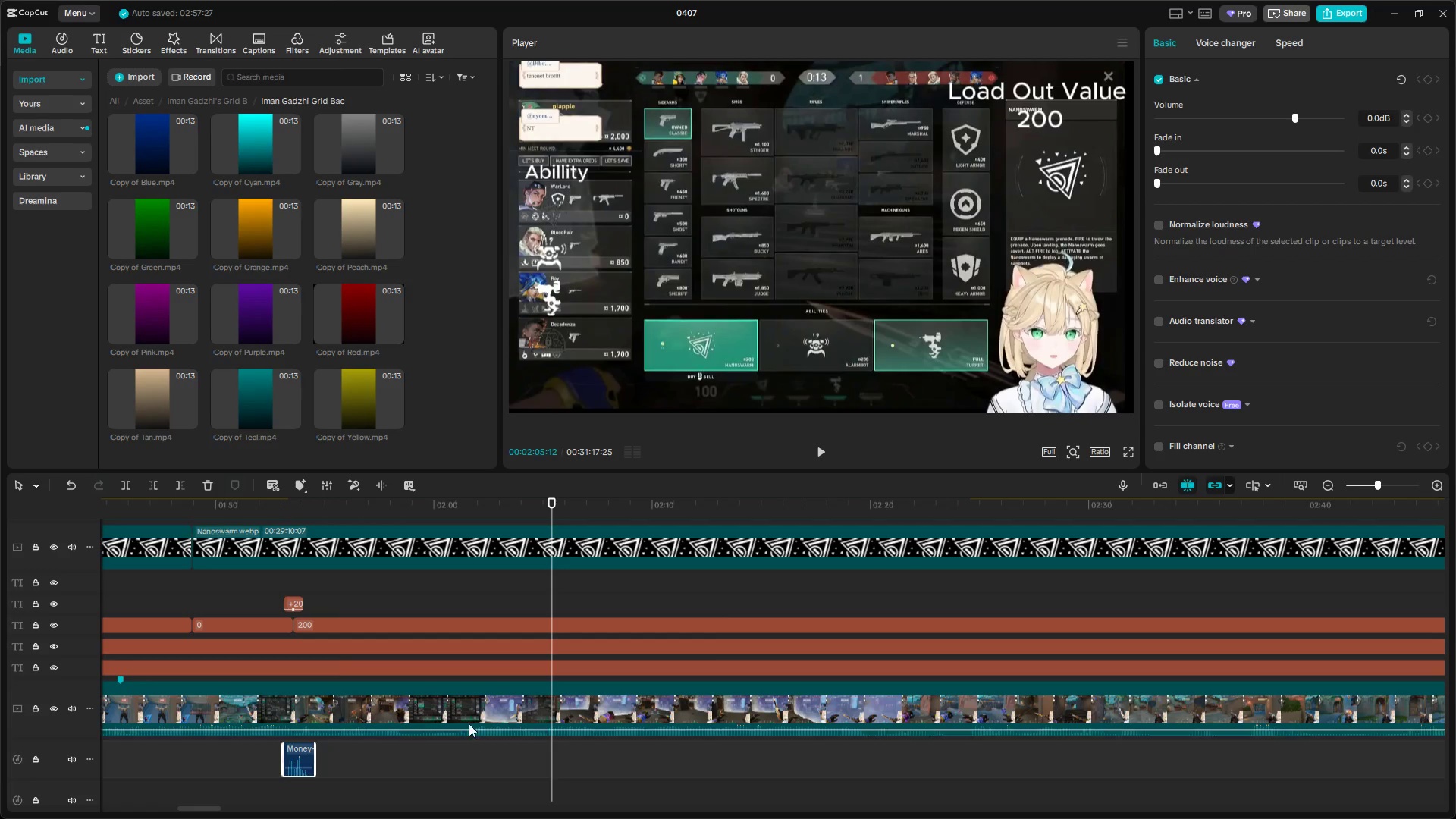 
hold_key(key=ControlLeft, duration=1.0)
 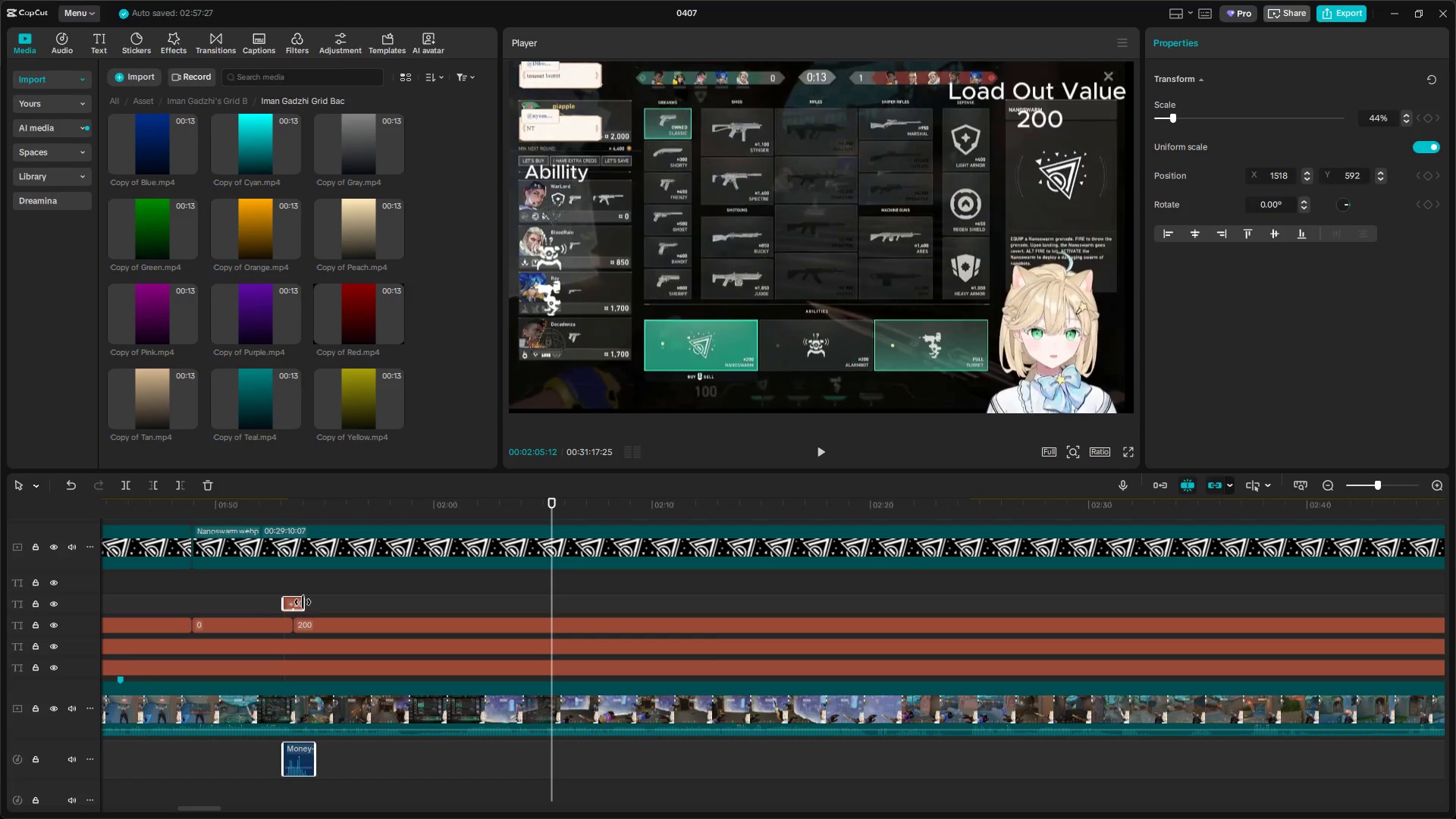 
key(Control+C)
 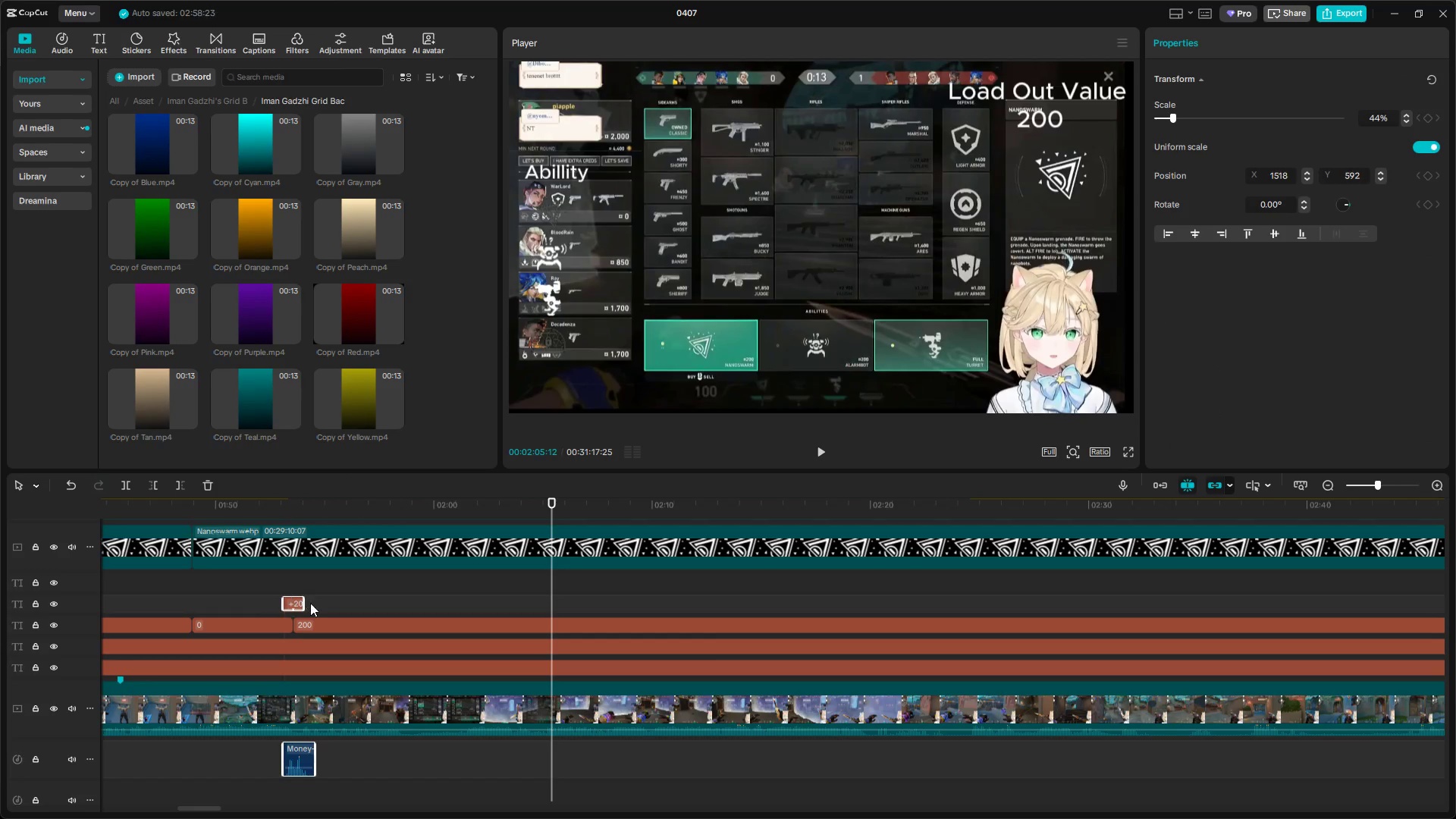 
key(Control+V)
 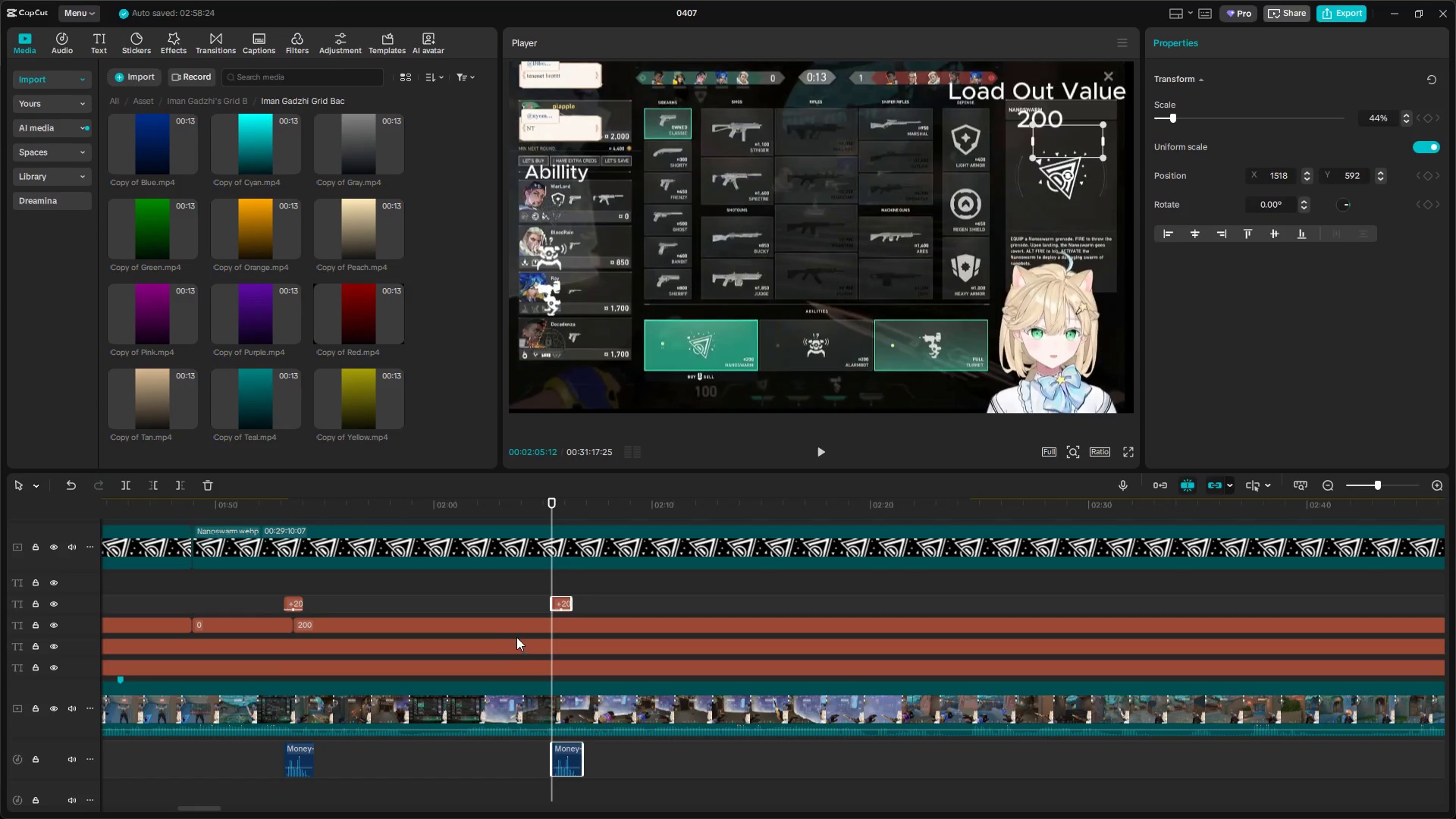 
key(Space)
 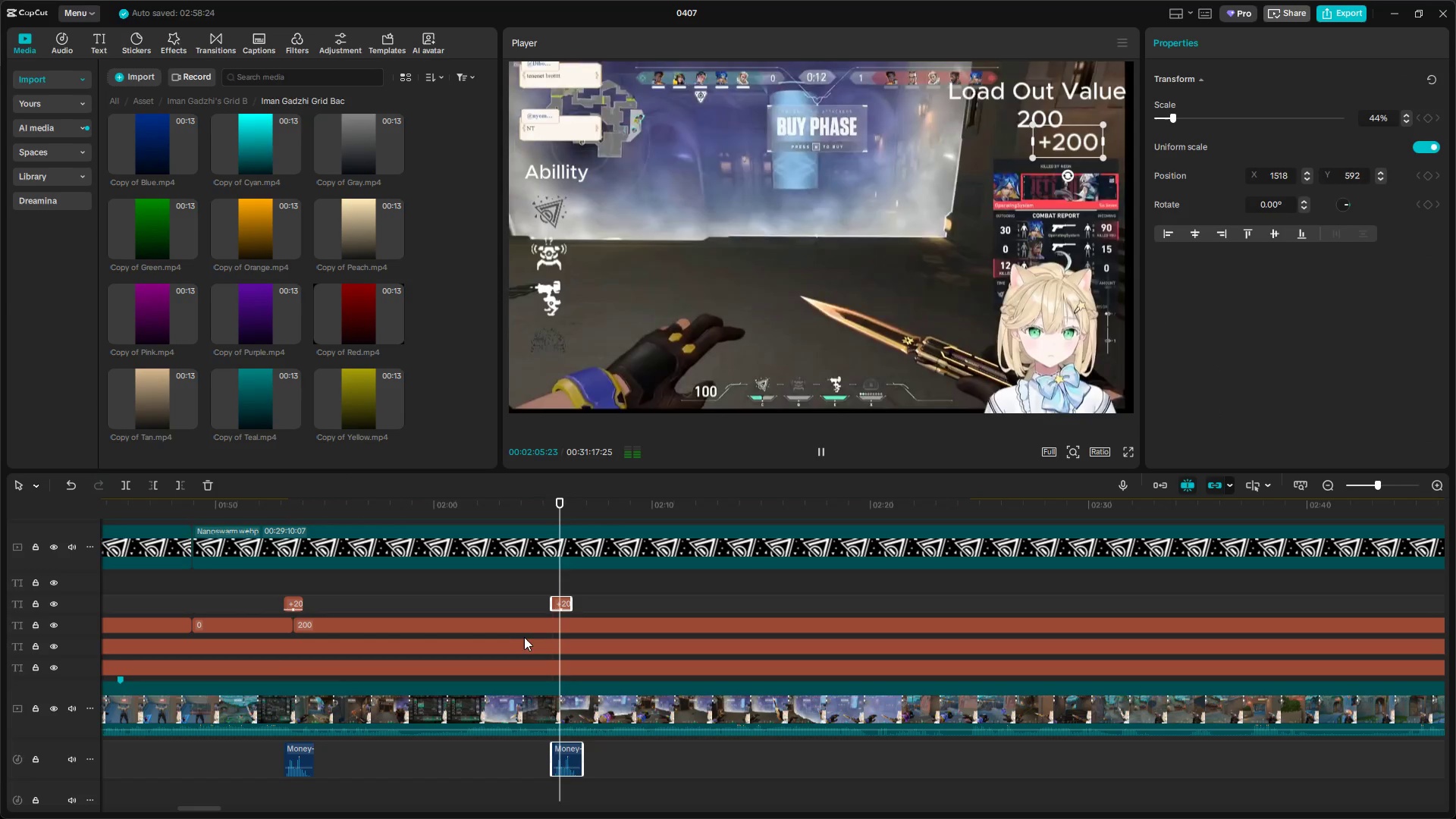 
key(Space)
 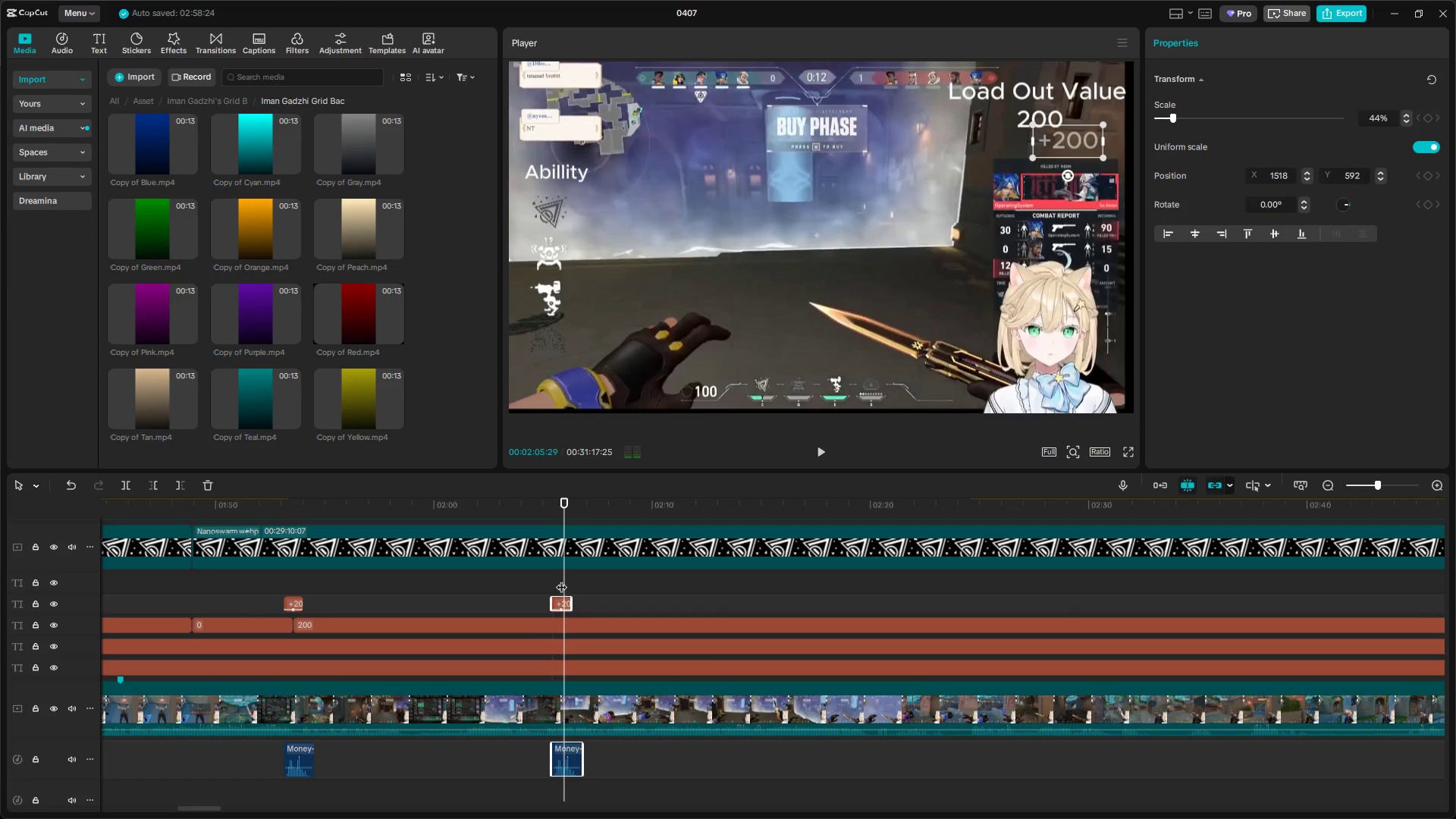 
left_click([544, 581])
 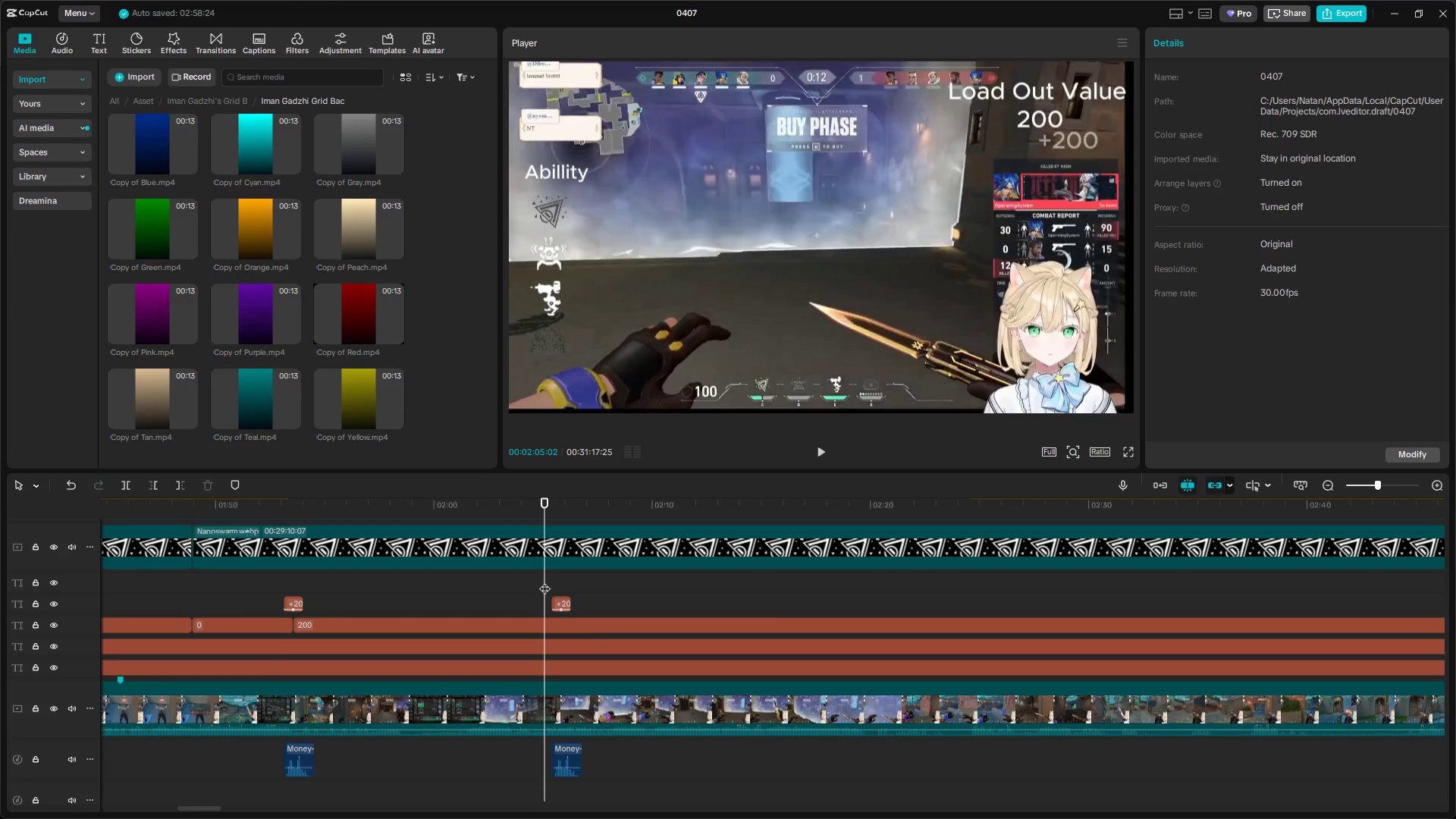 
key(Space)
 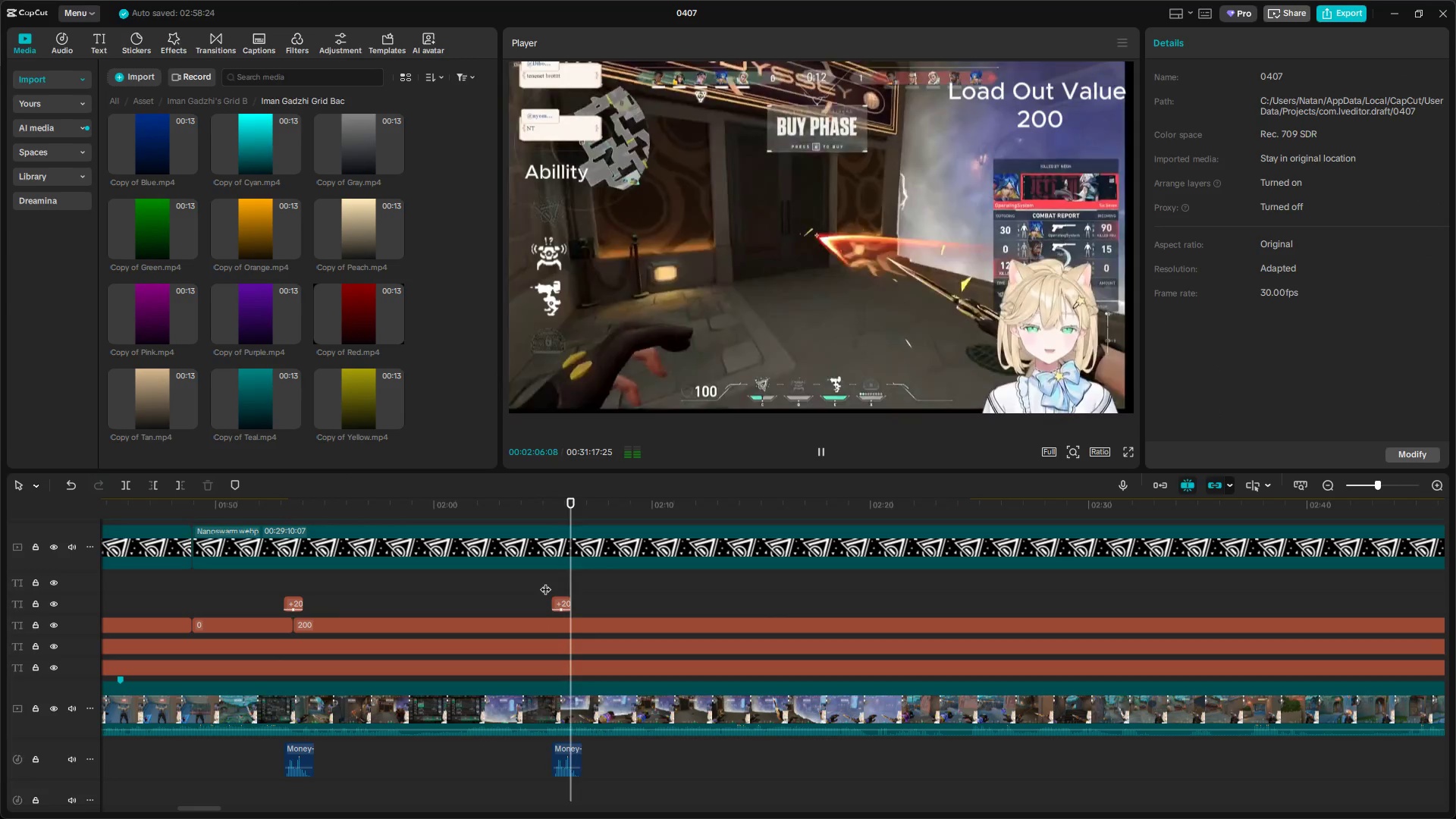 
key(Space)
 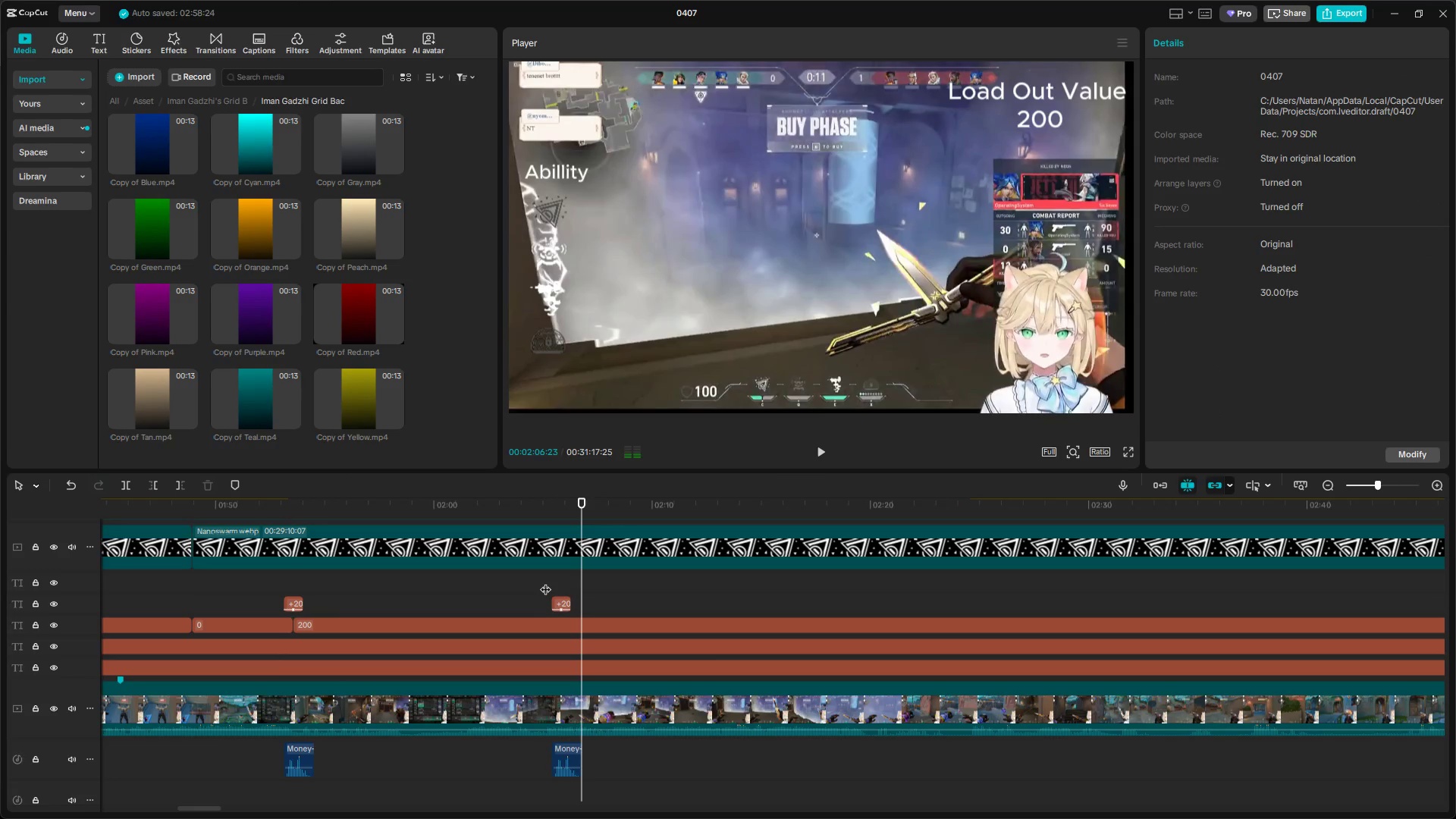 
left_click([545, 582])
 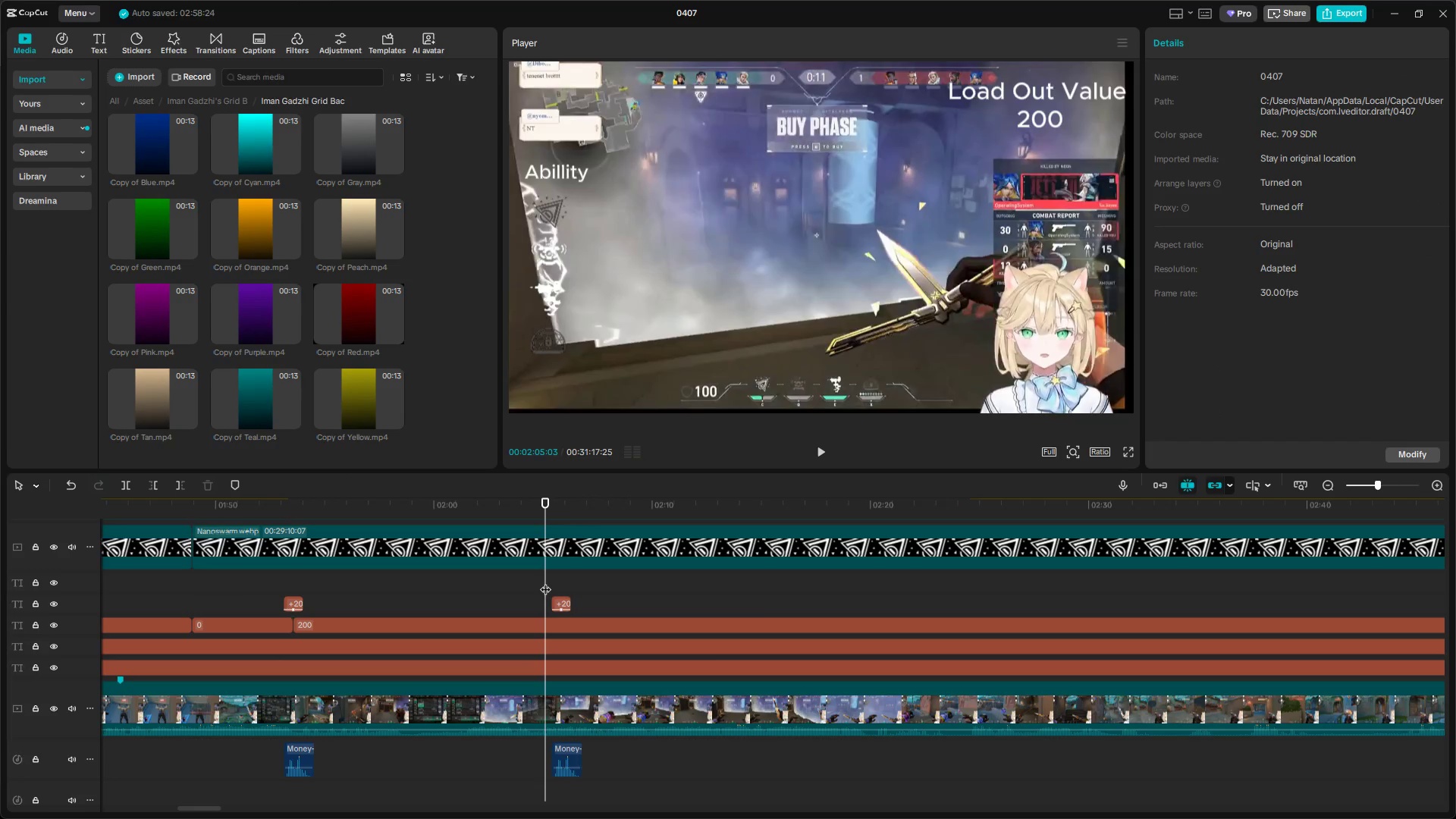 
left_click_drag(start_coordinate=[545, 582], to_coordinate=[551, 584])
 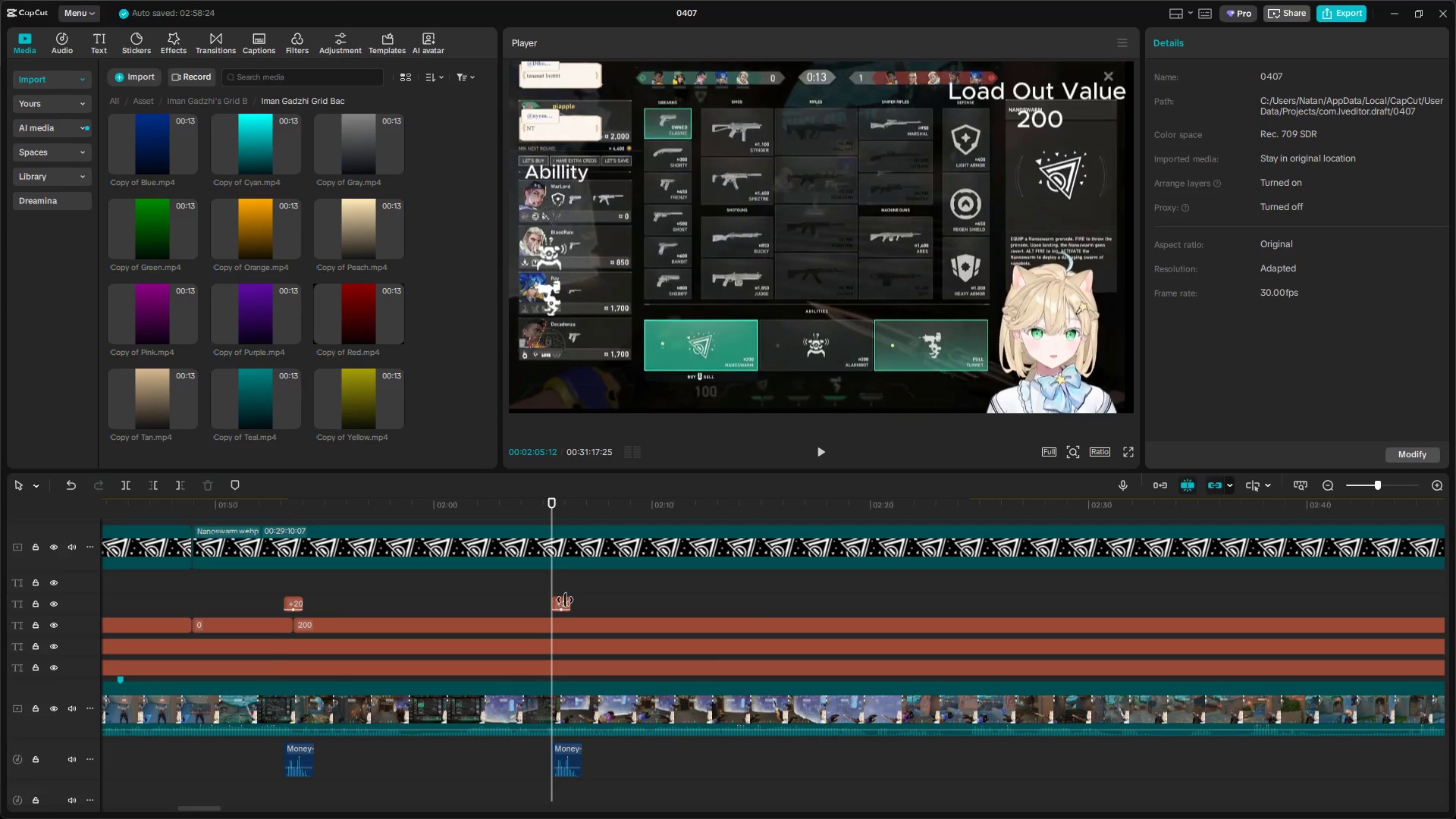 
left_click([565, 600])
 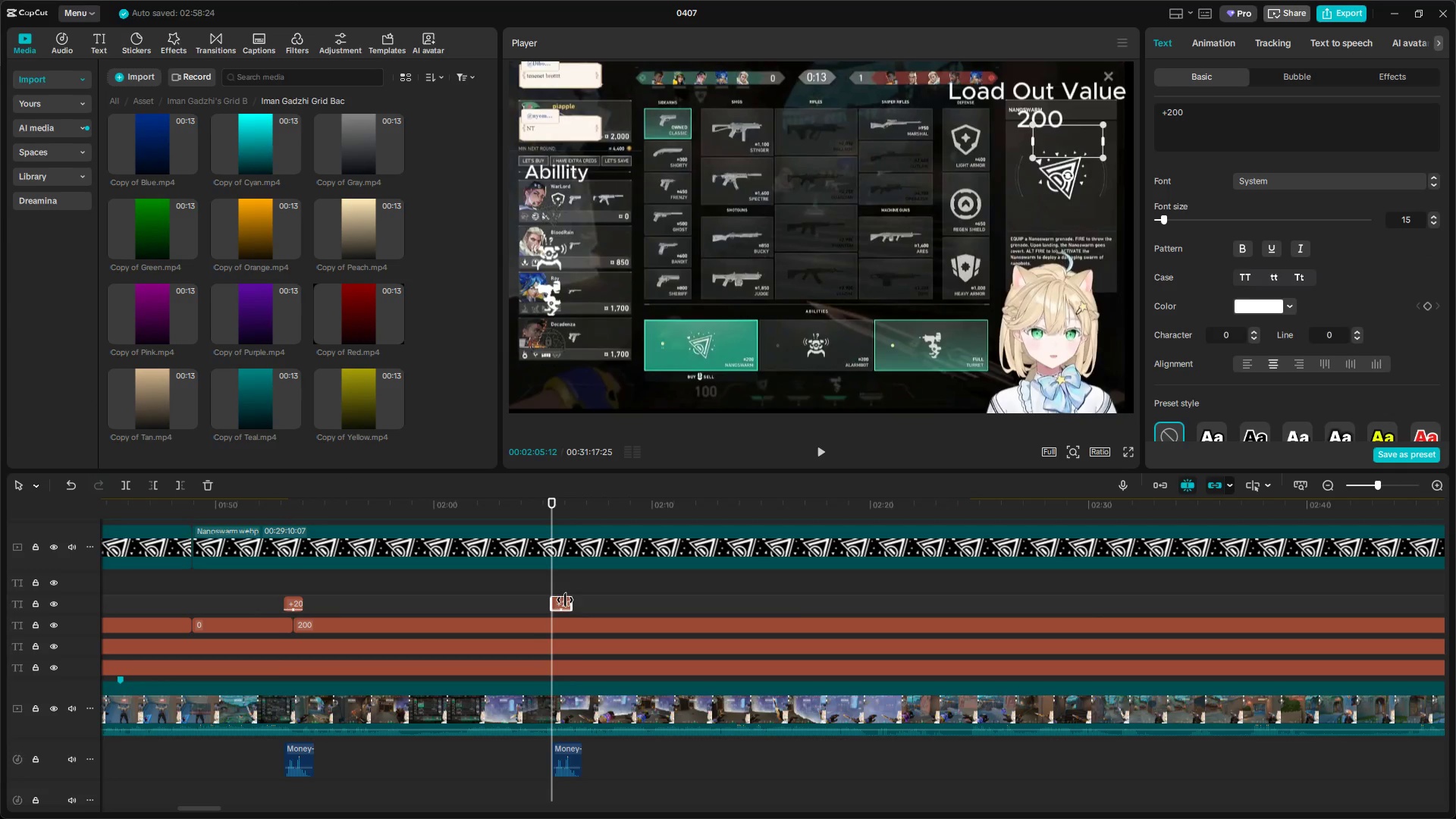 
key(Control+C)
 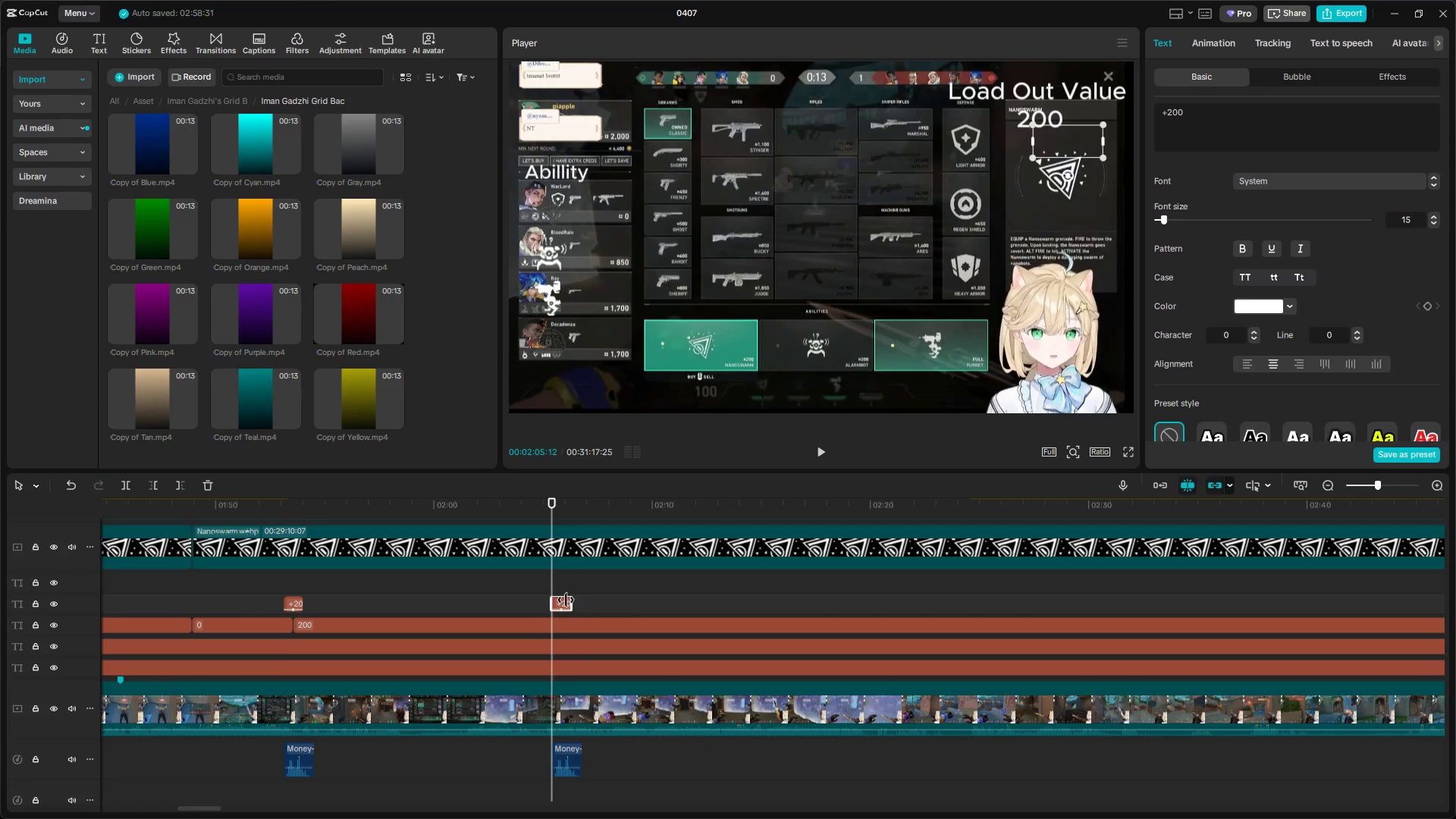 
key(Control+V)
 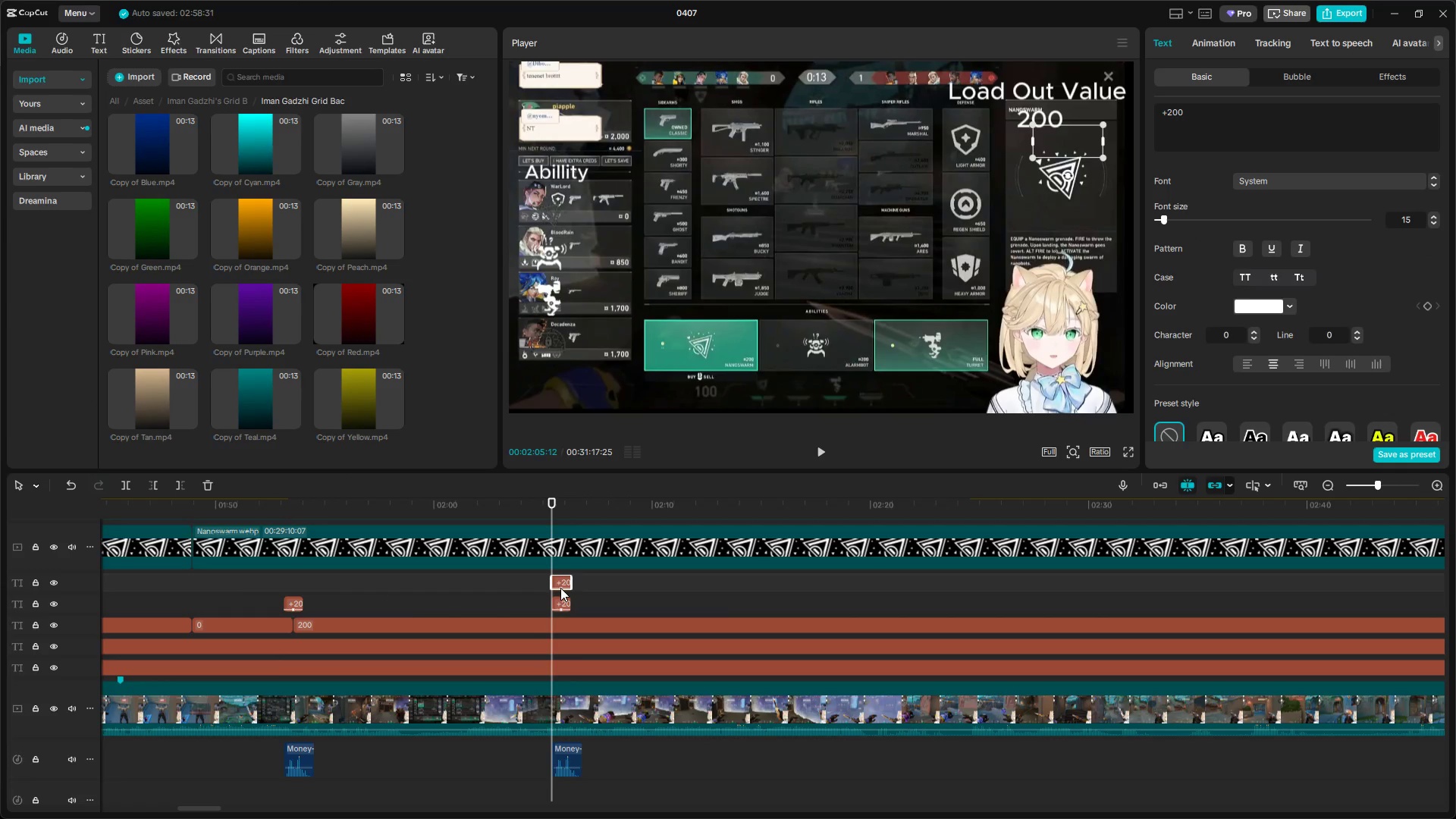 
left_click_drag(start_coordinate=[559, 583], to_coordinate=[543, 583])
 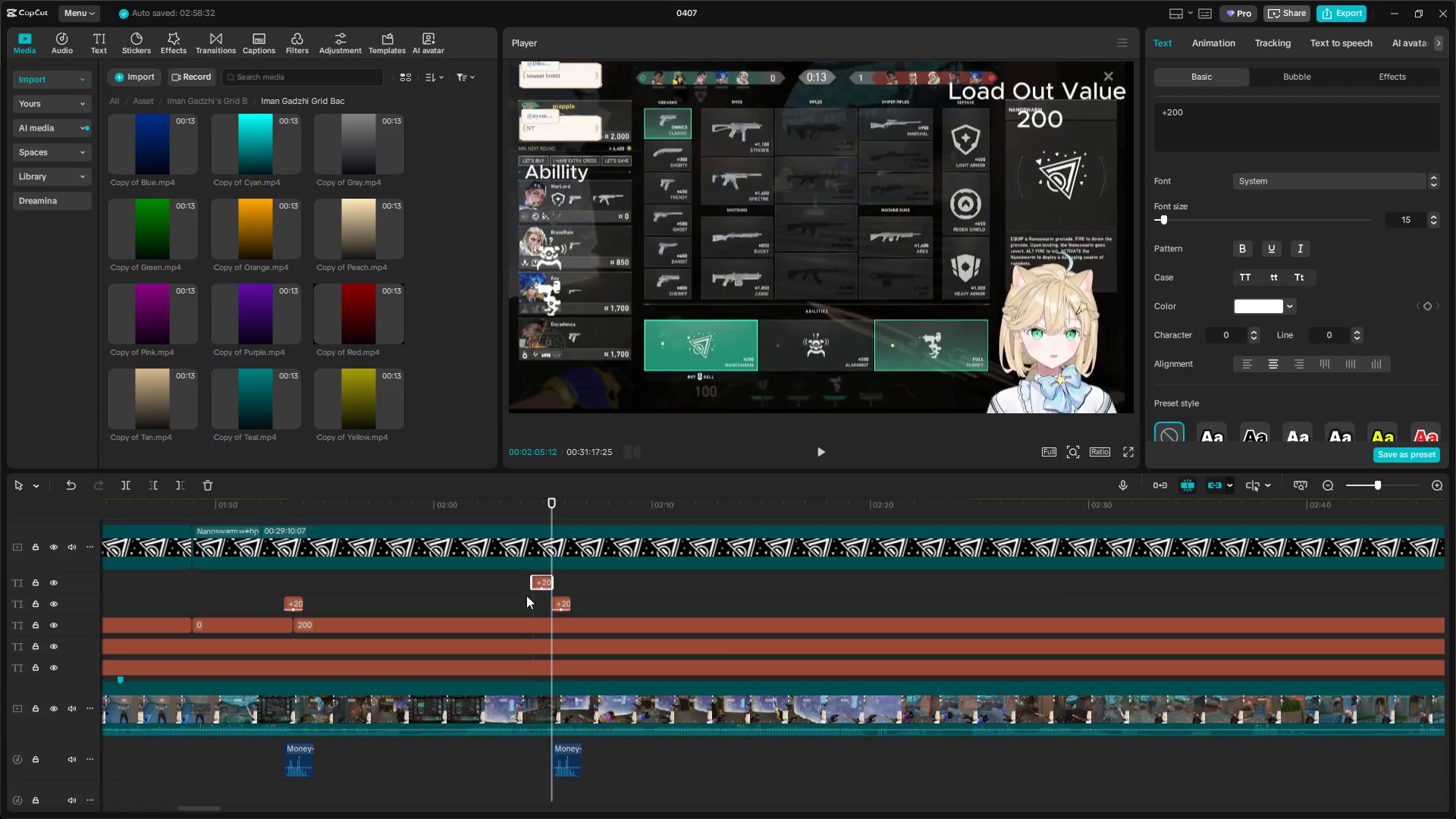 
left_click([526, 595])
 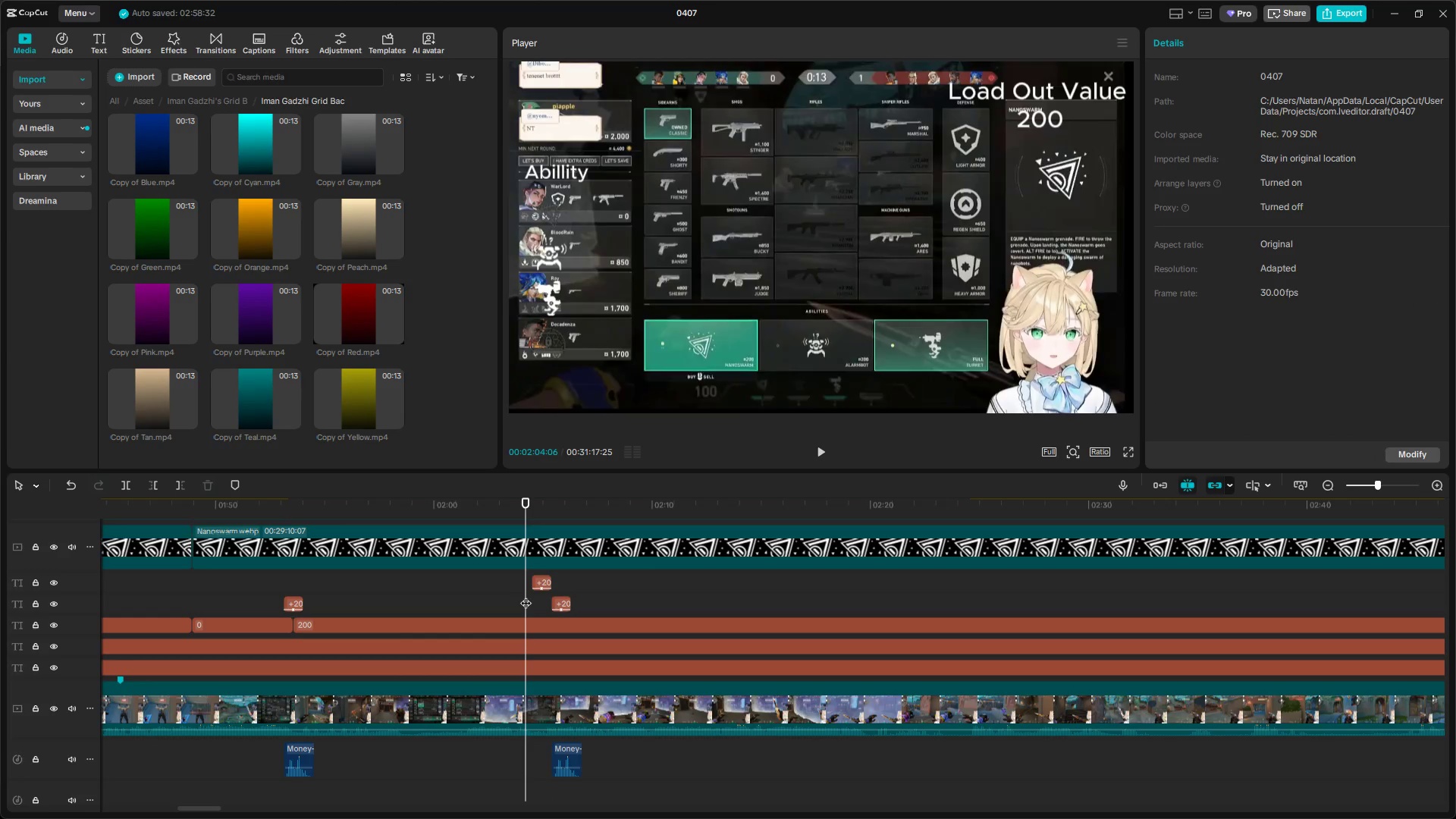 
left_click_drag(start_coordinate=[526, 595], to_coordinate=[538, 601])
 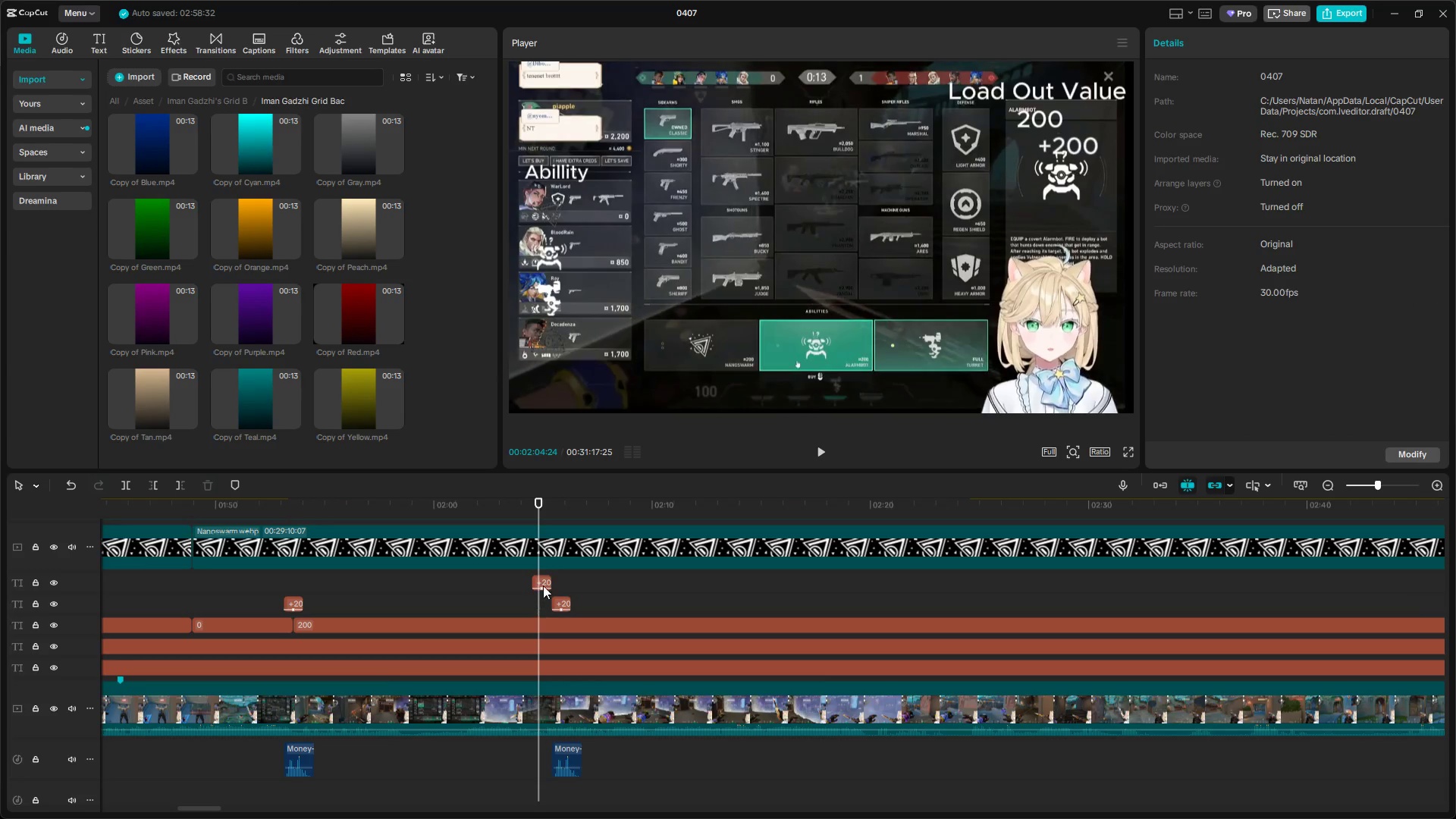 
left_click([544, 579])
 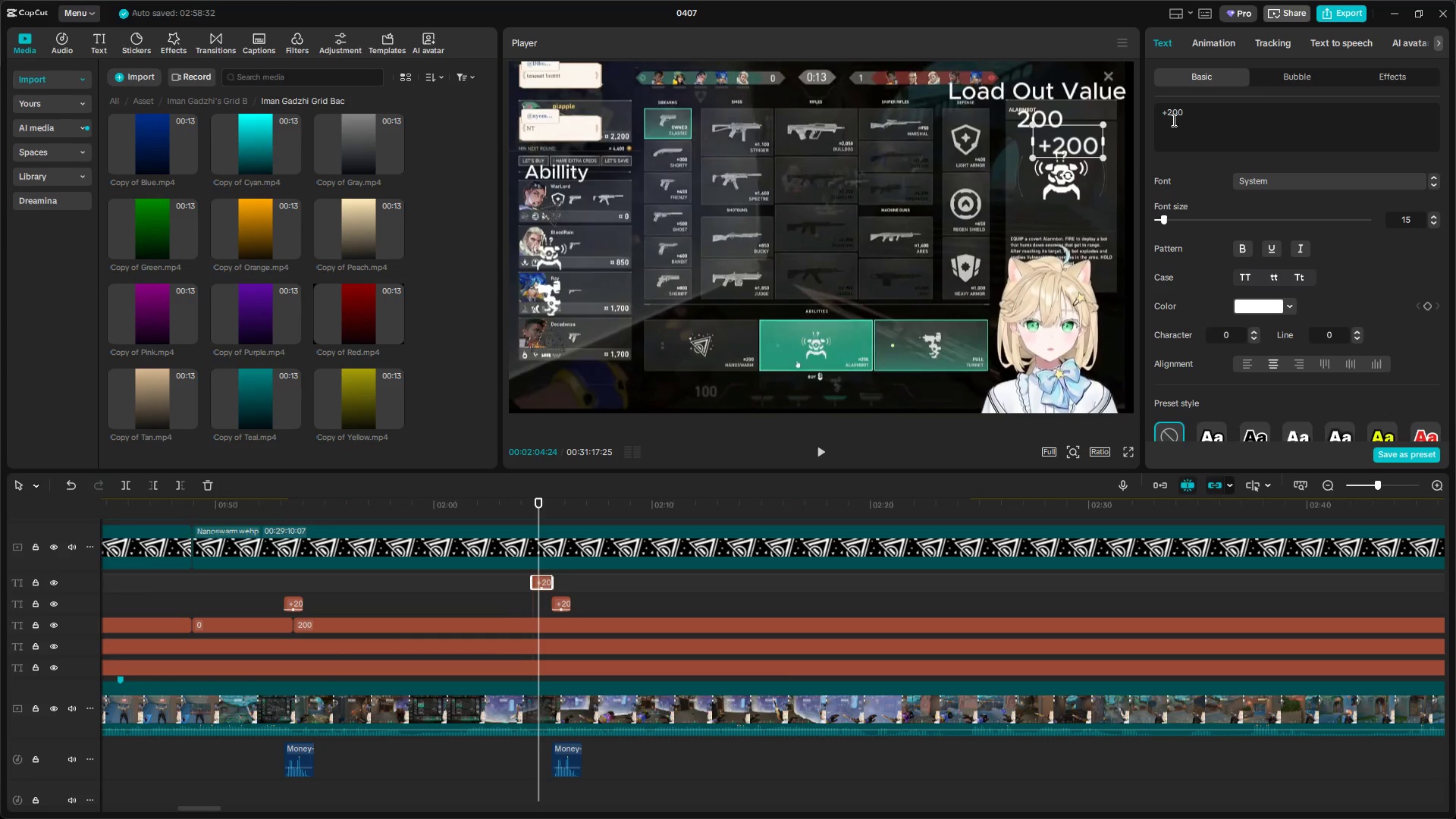 
left_click_drag(start_coordinate=[1169, 117], to_coordinate=[1155, 116])
 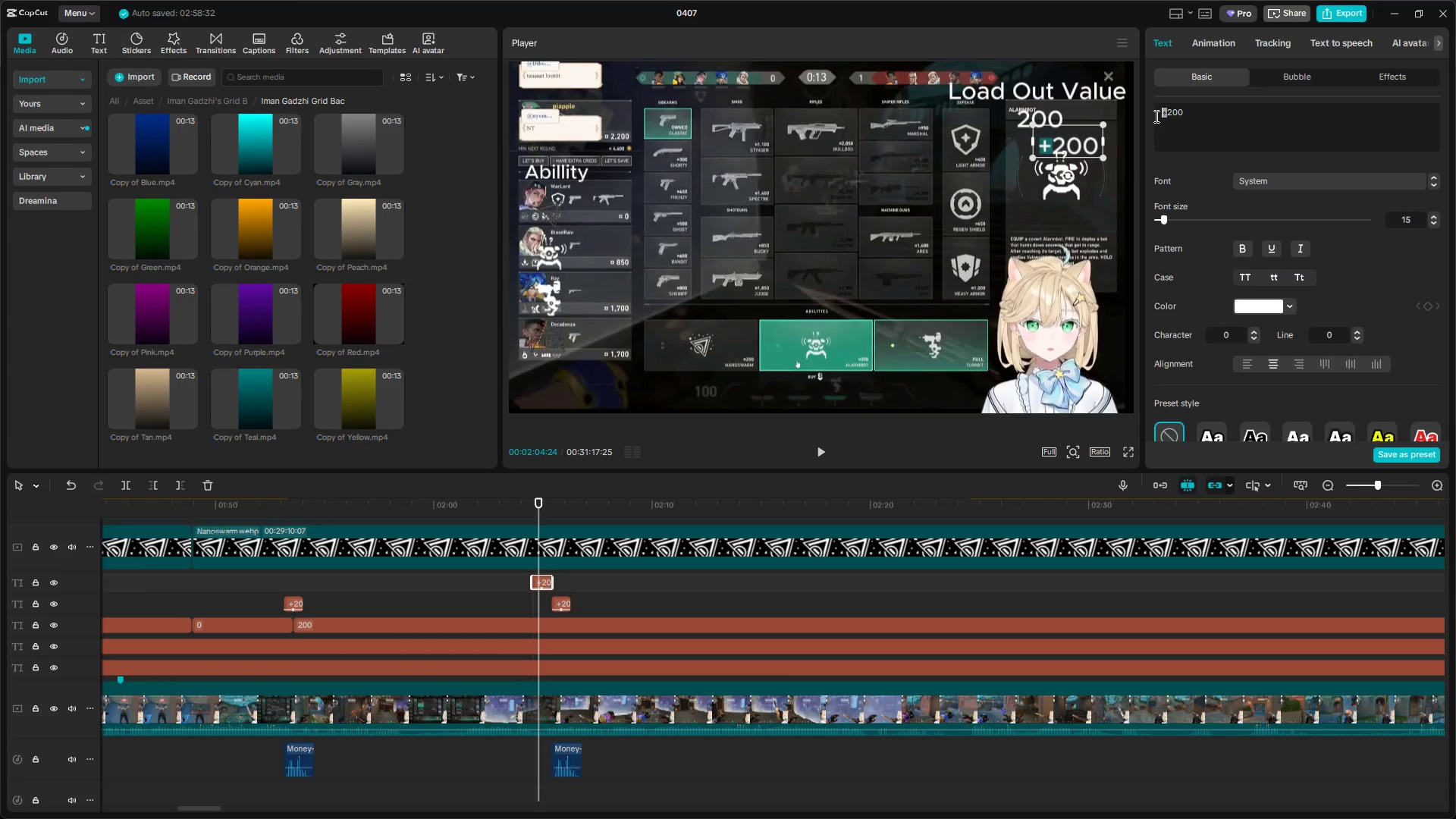 
key(Backspace)
 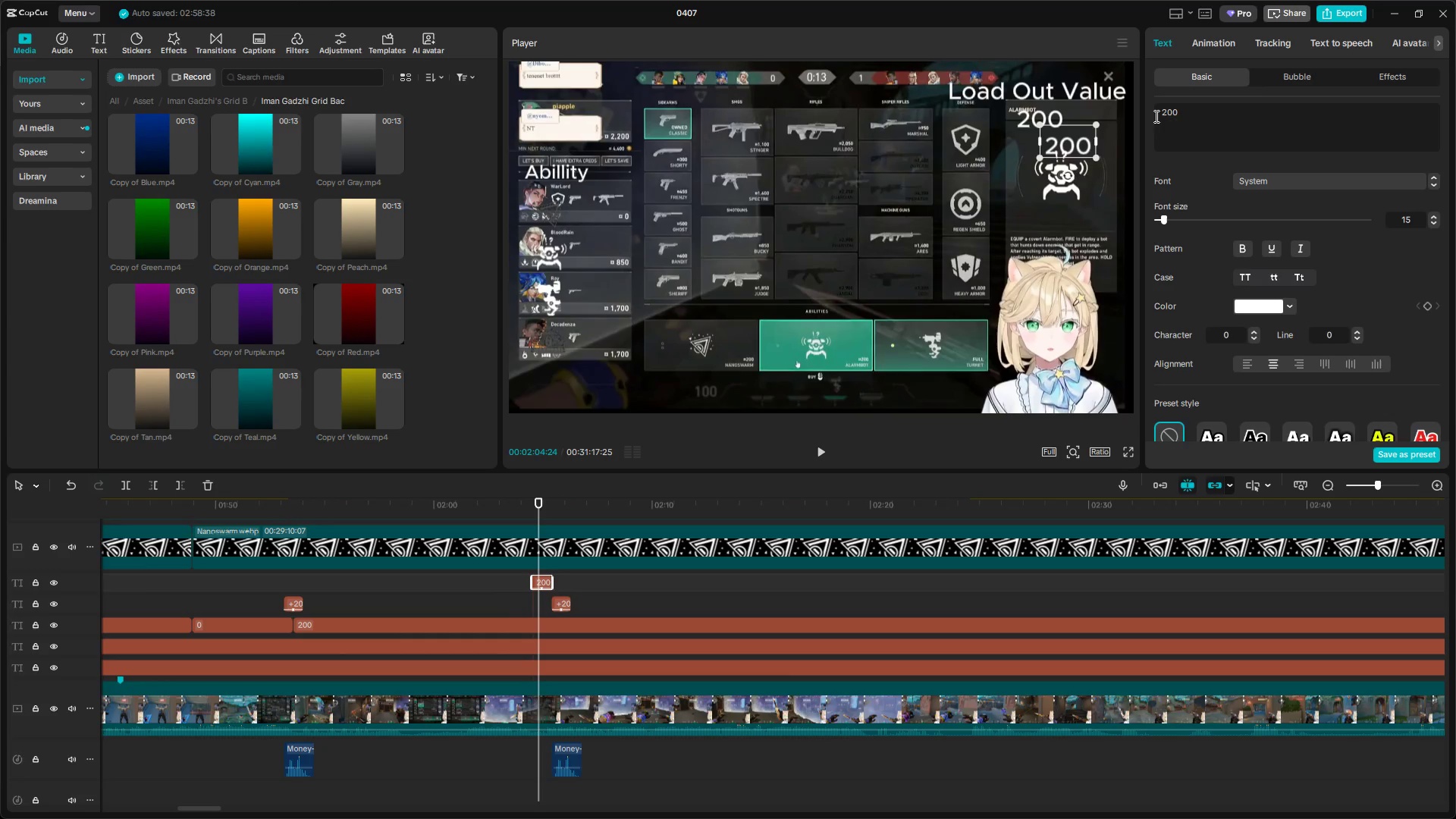 
key(2)
 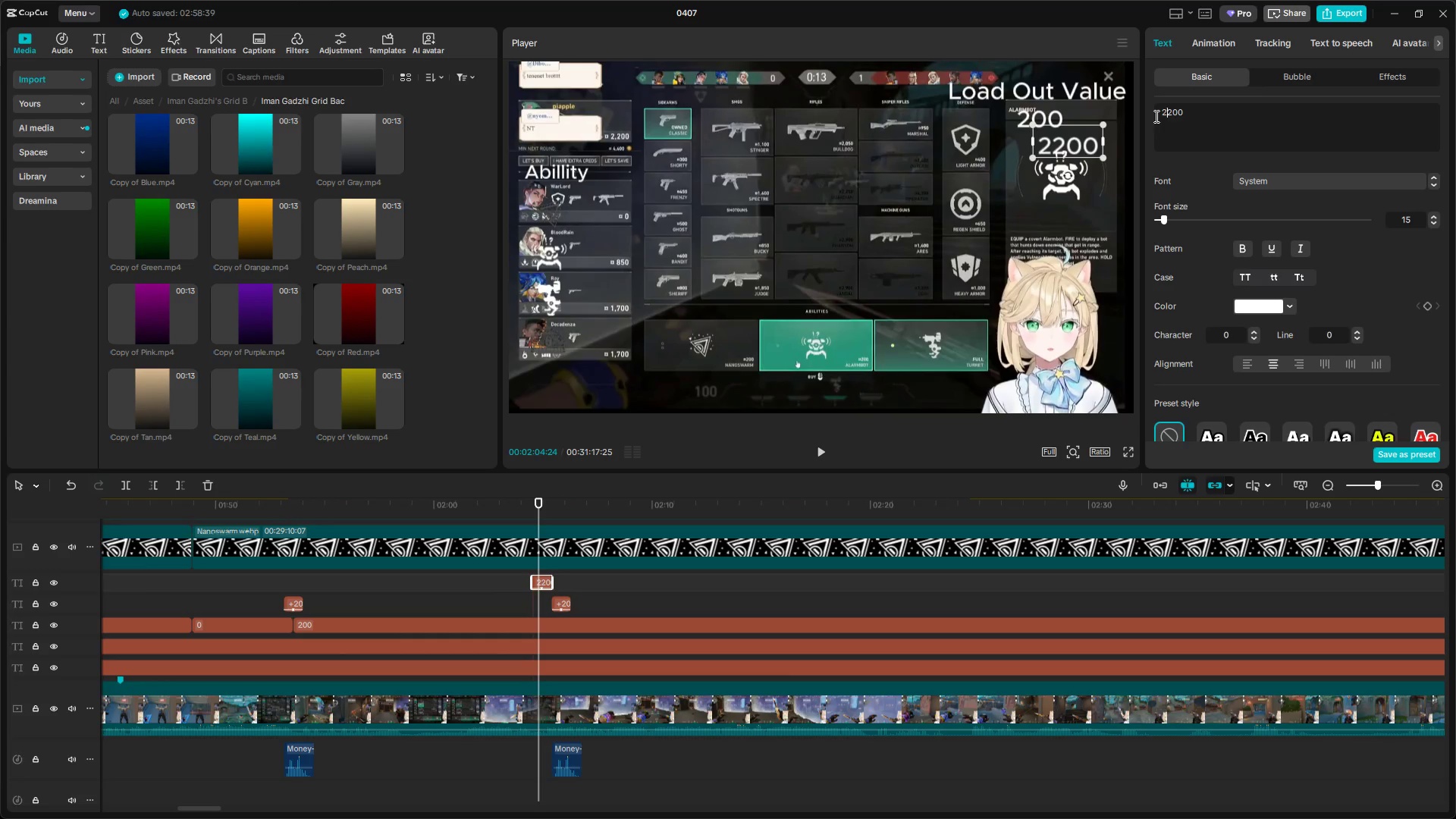 
key(Backspace)
 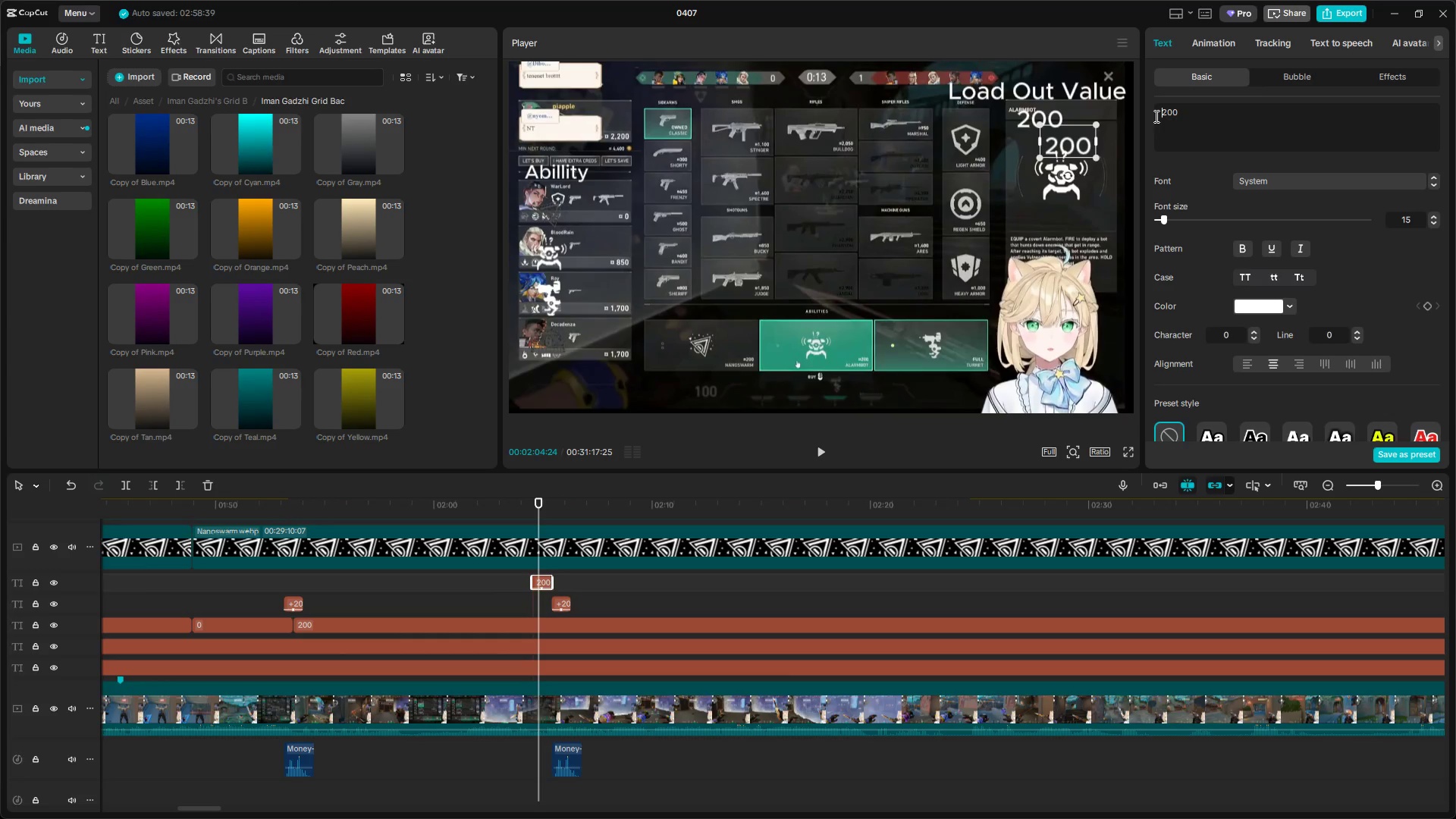 
key(Minus)
 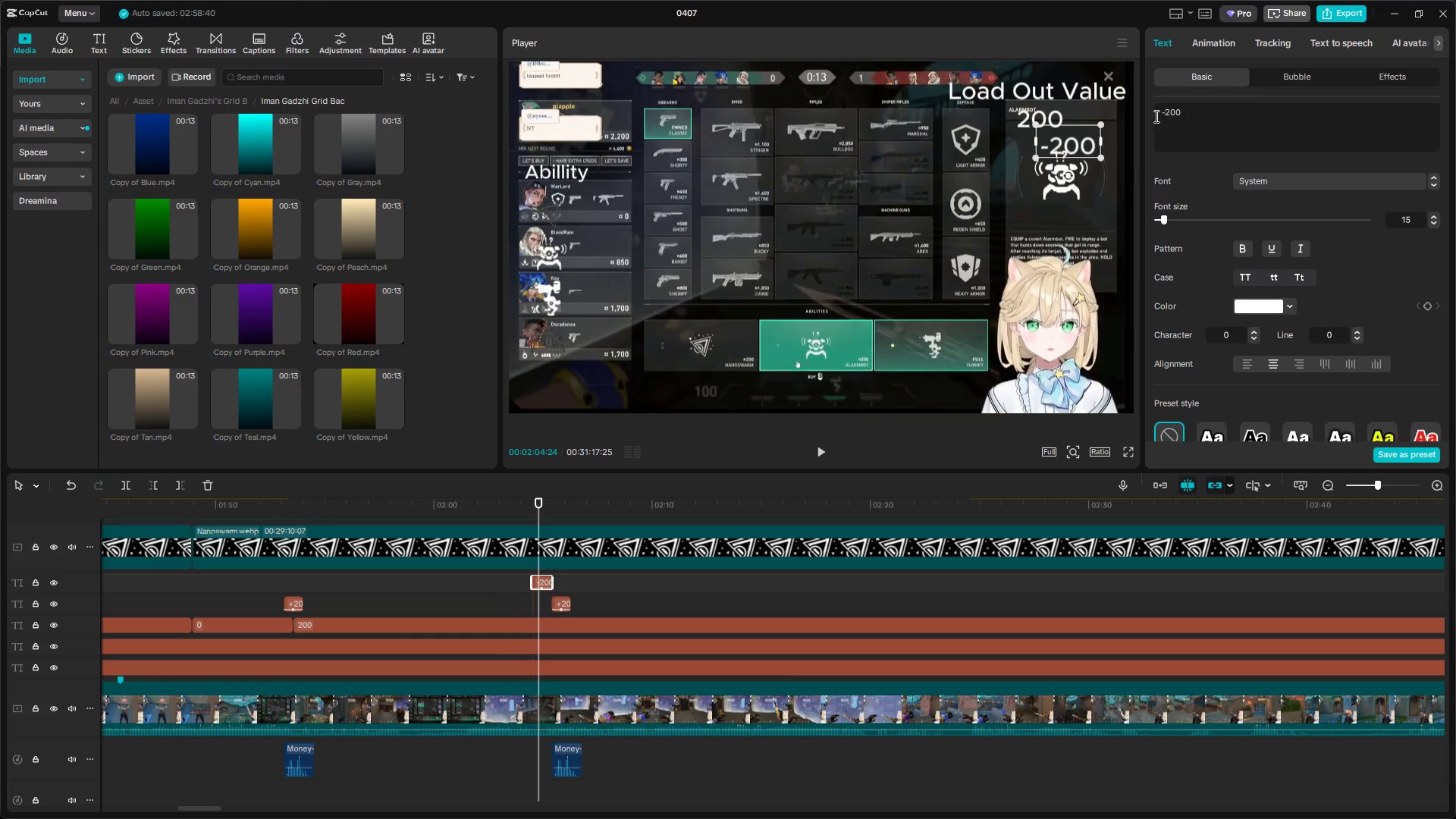 
hold_key(key=ControlLeft, duration=0.95)
scroll: coordinate [561, 630], scroll_direction: up, amount: 9.0
 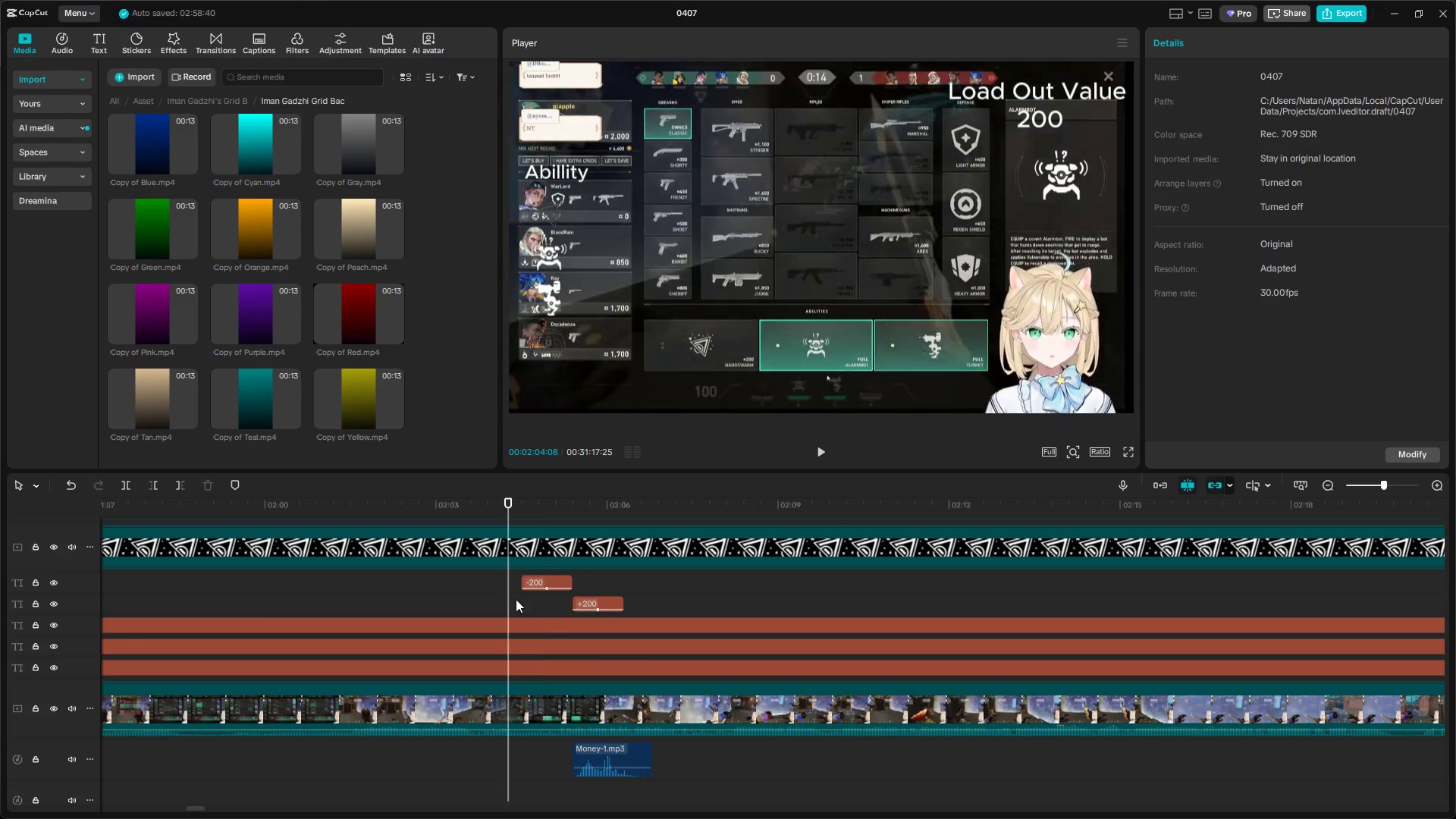 
key(Space)
 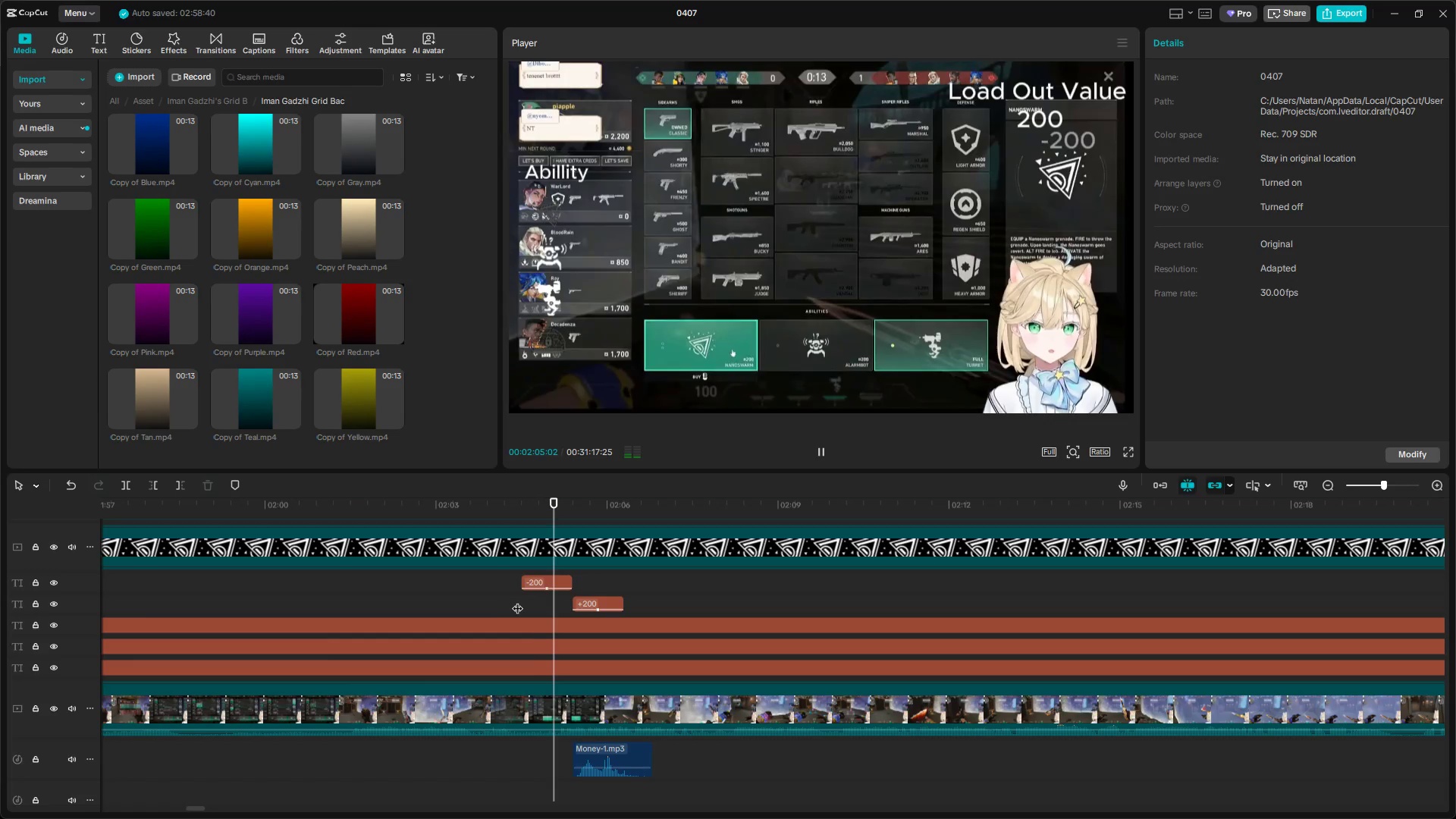 
key(Space)
 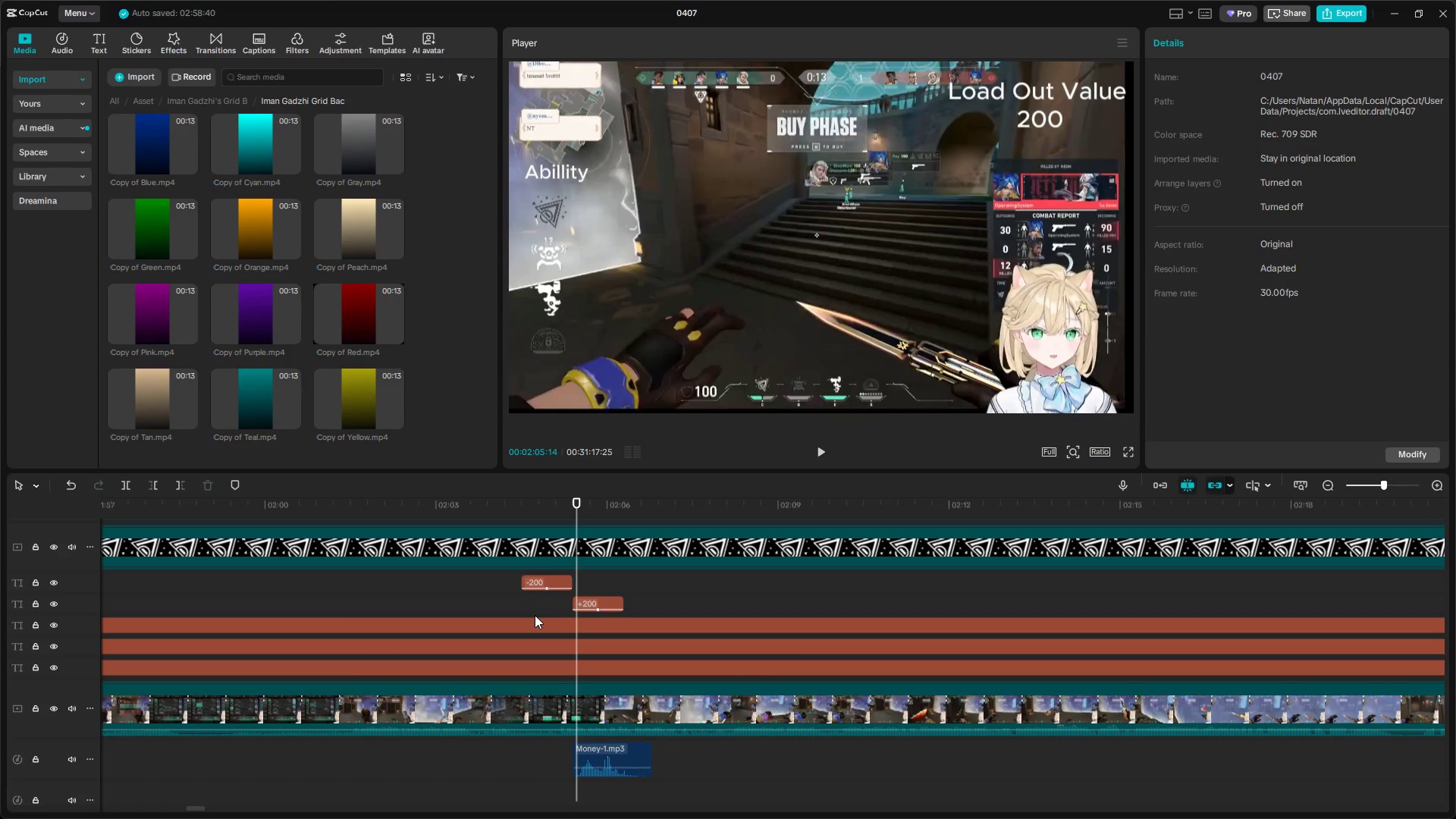 
left_click([552, 607])
 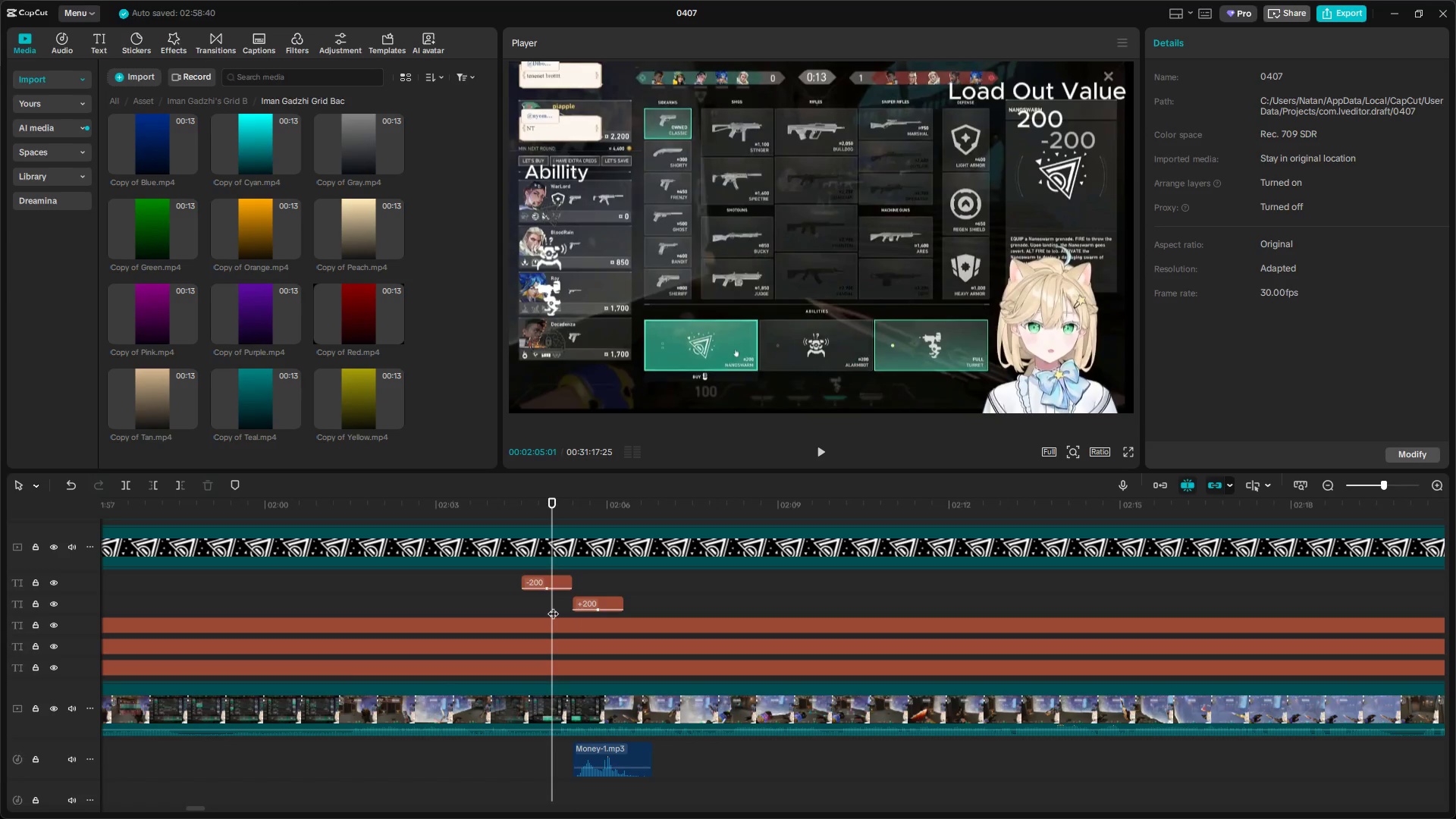 
left_click_drag(start_coordinate=[551, 605], to_coordinate=[542, 606])
 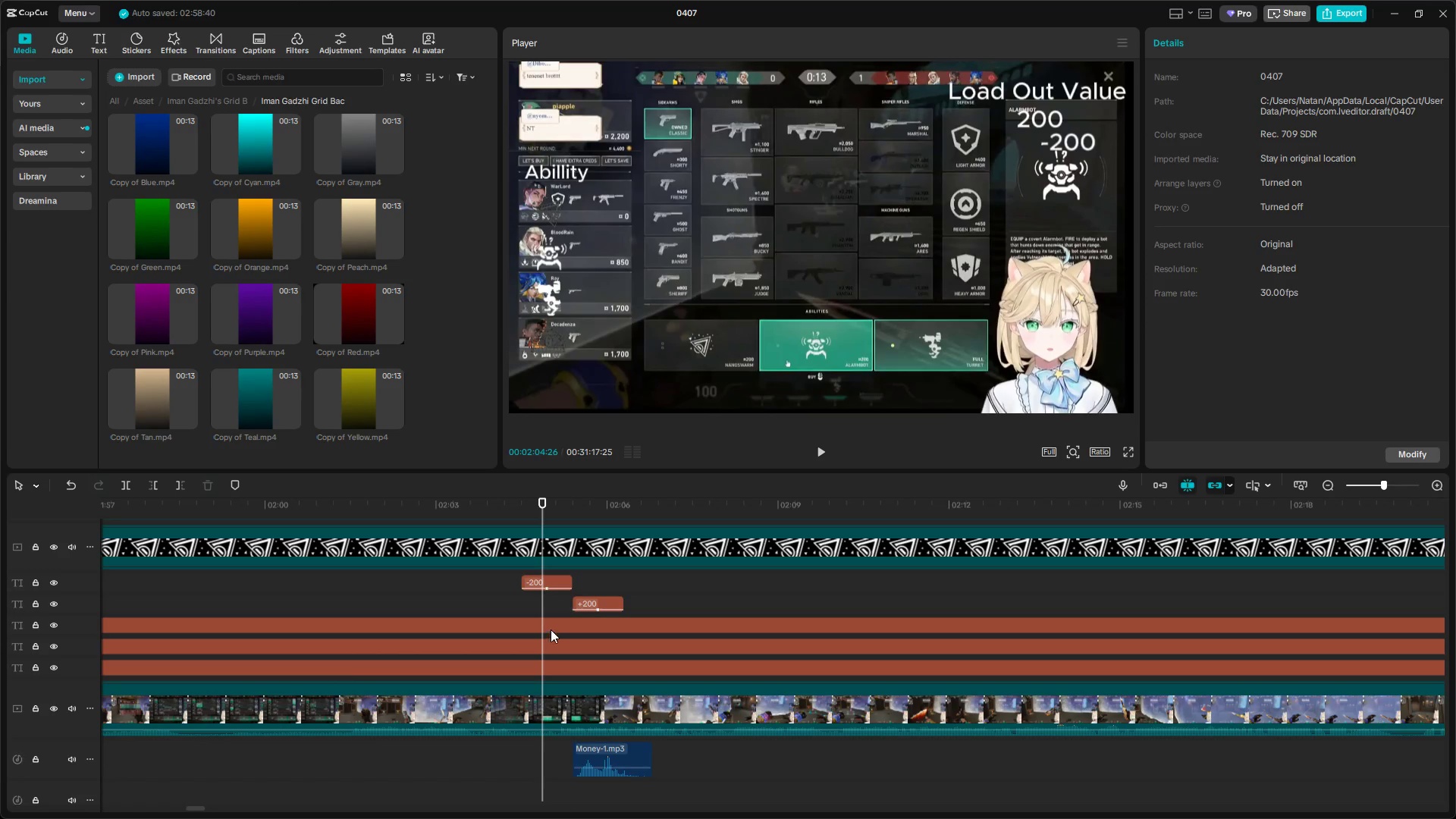 
left_click([551, 623])
 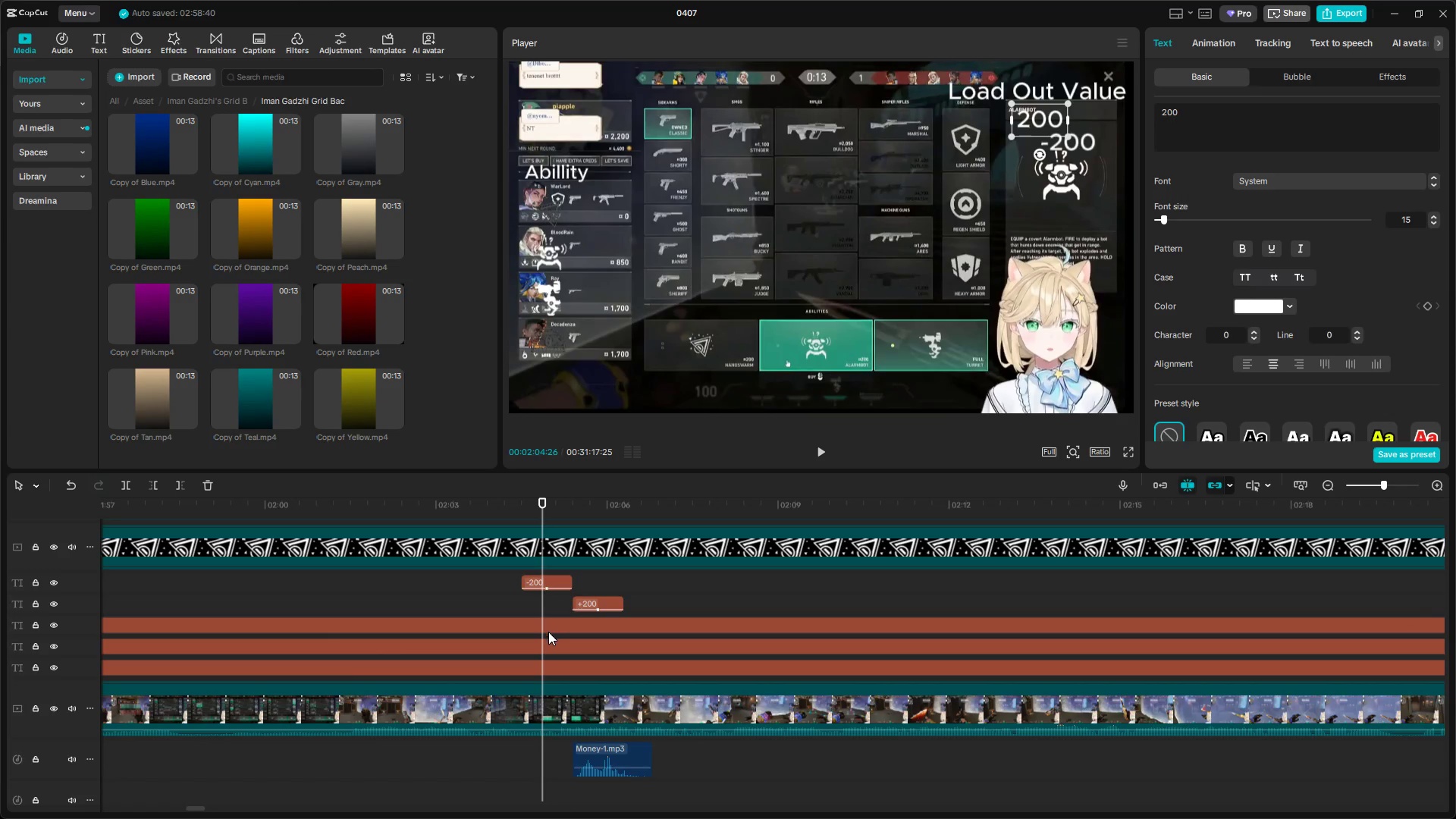 
key(Shift+E)
 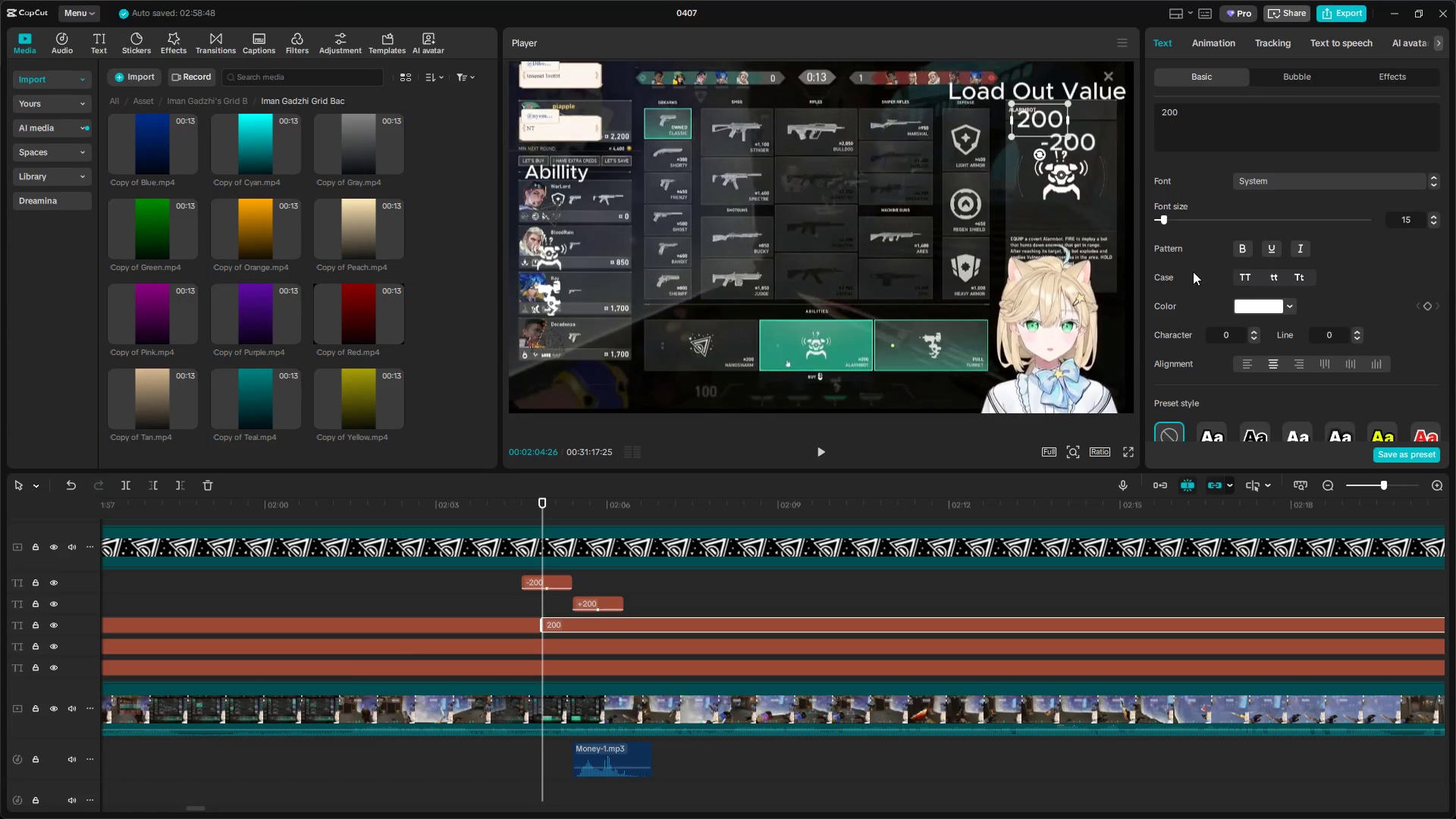 
left_click_drag(start_coordinate=[1208, 108], to_coordinate=[1100, 108])
 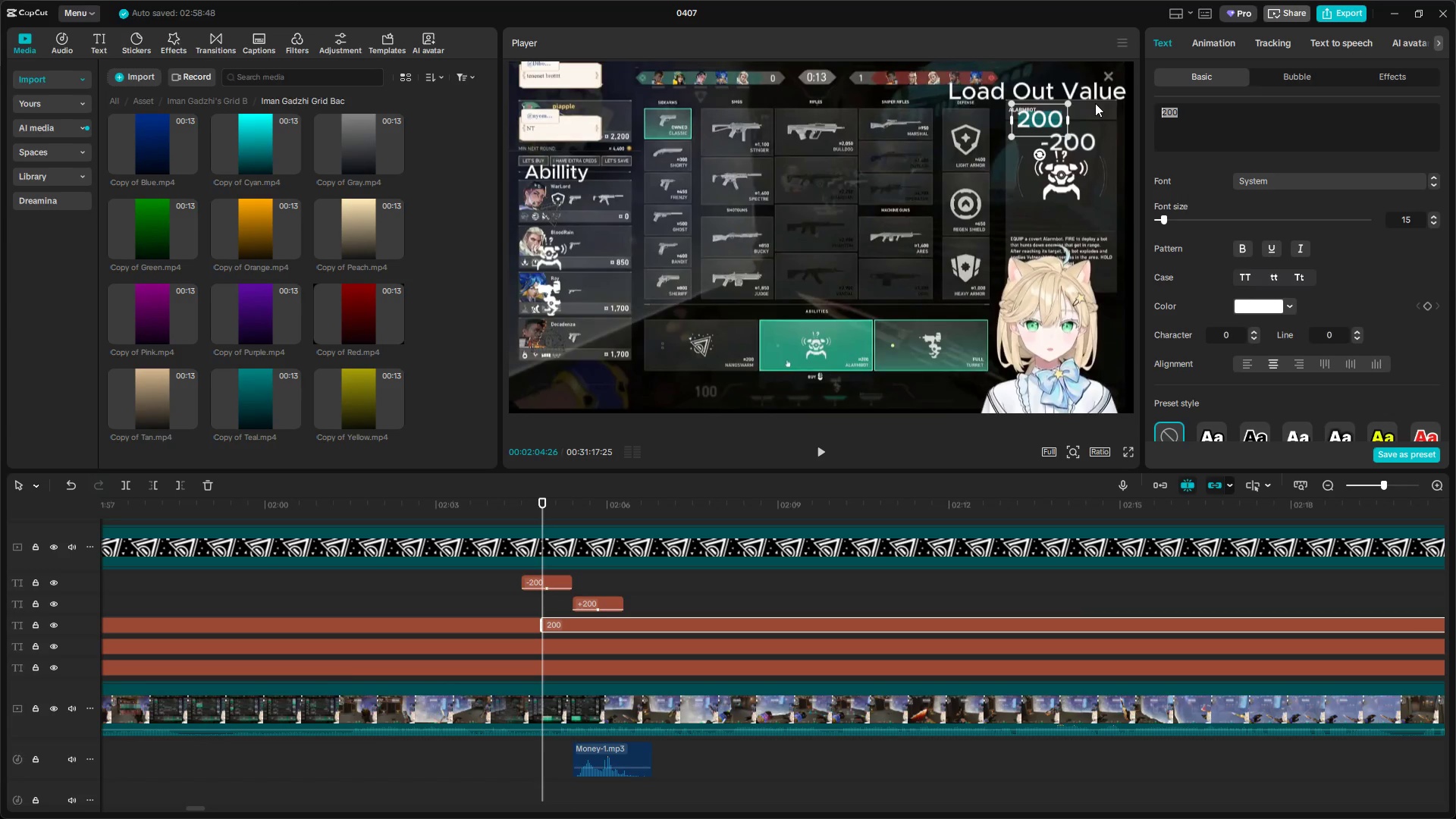 
key(0)
 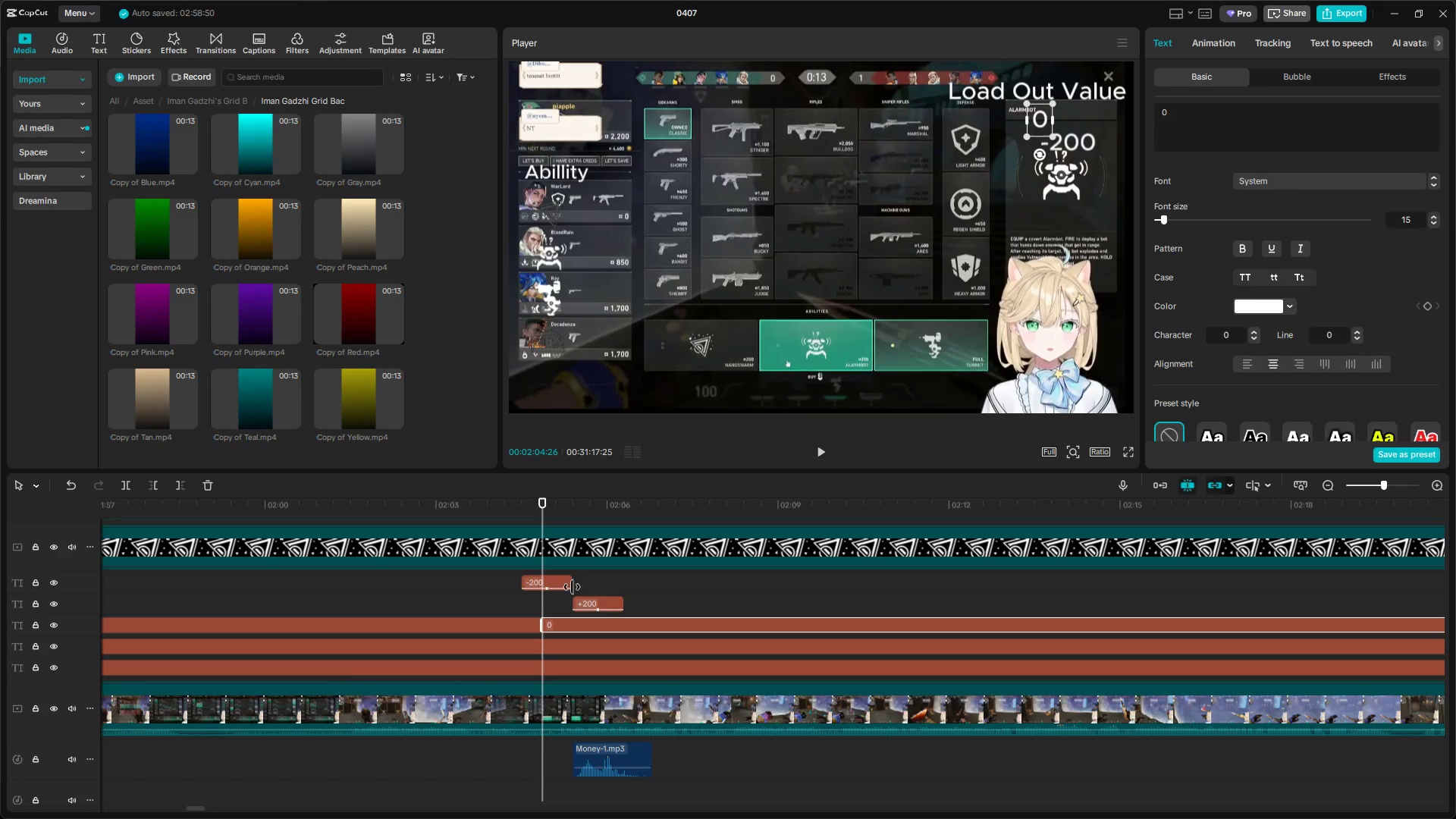 
double_click([575, 580])
 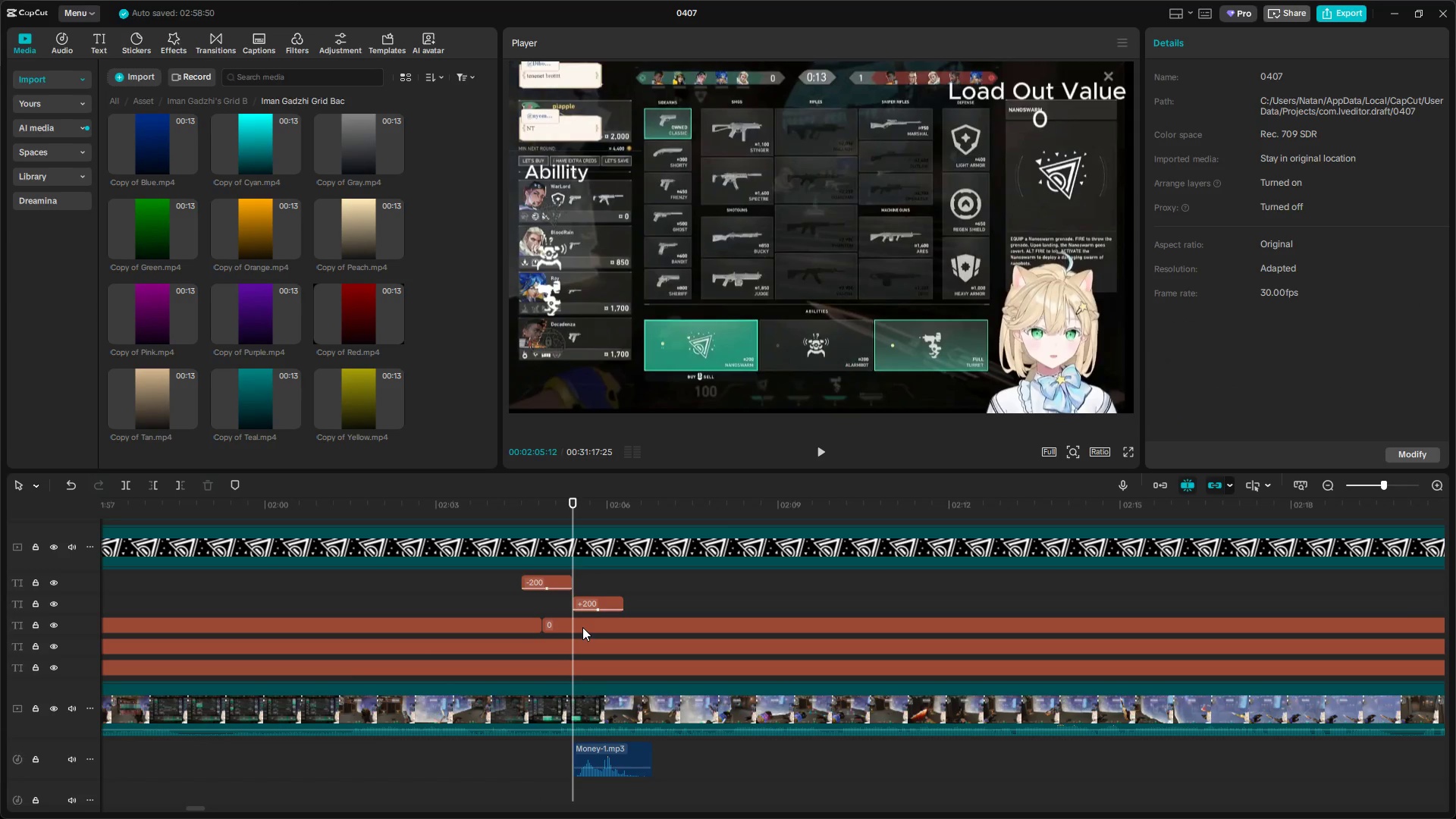 
triple_click([582, 624])
 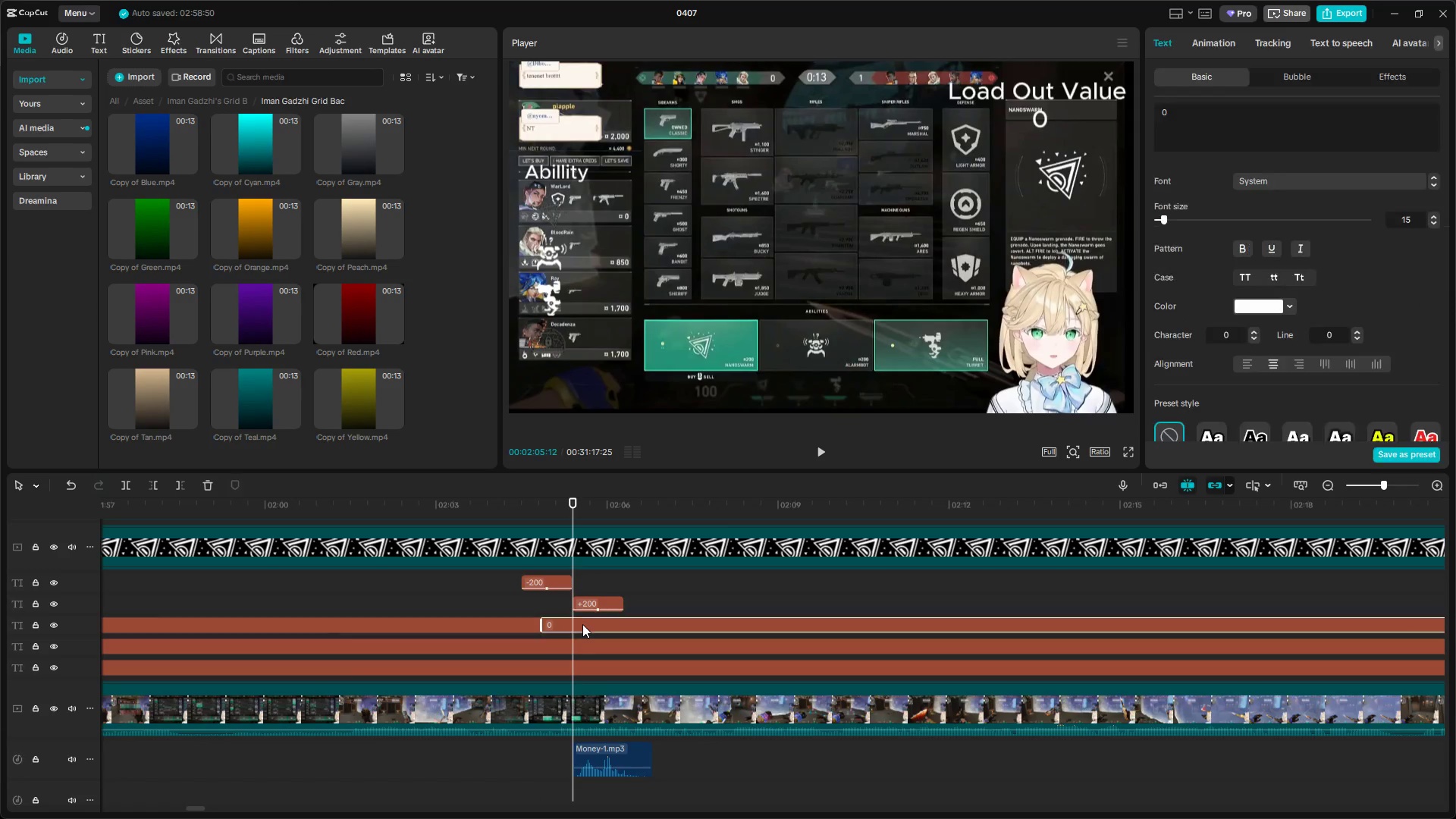 
type(E200)
 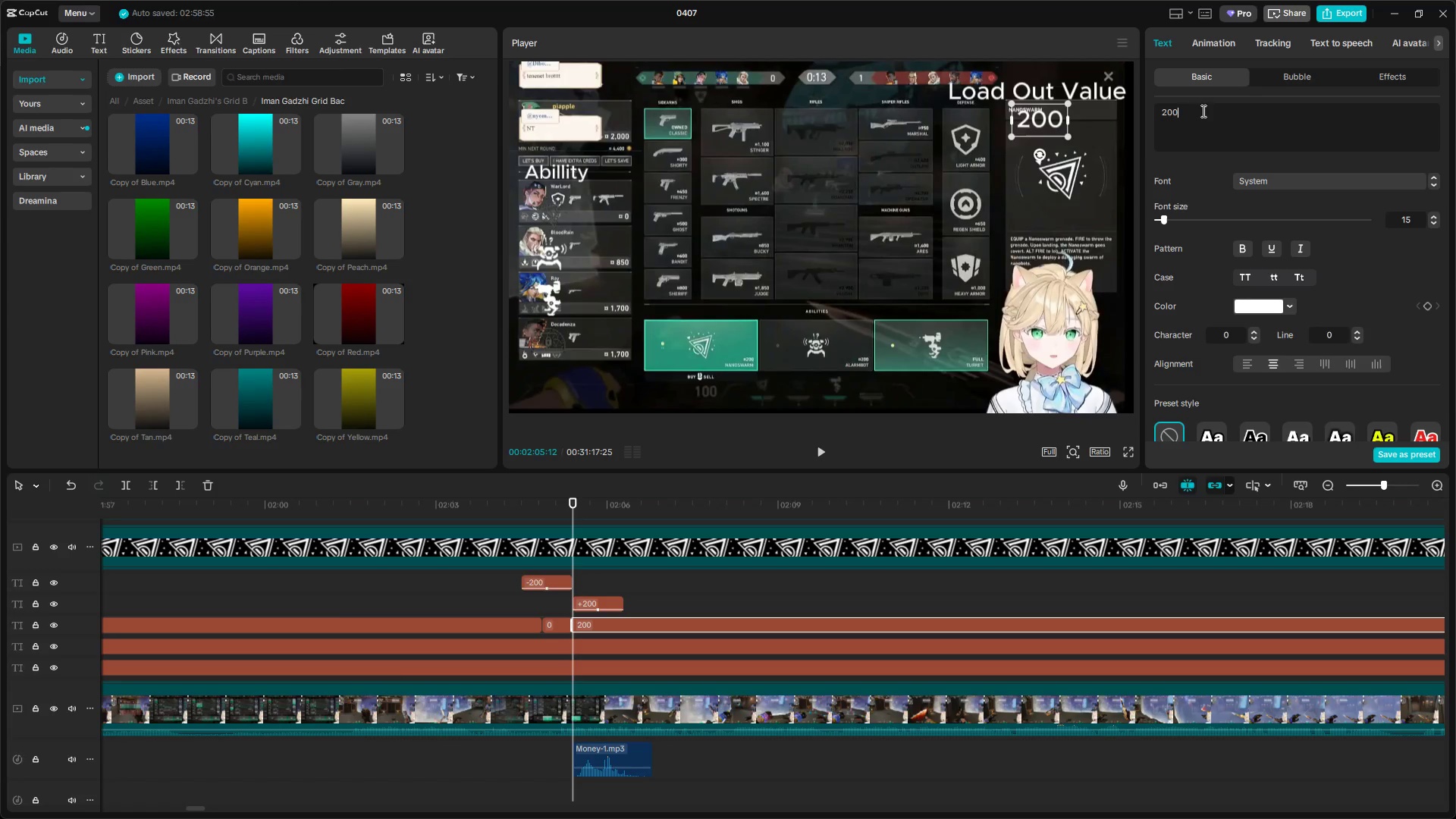 
left_click_drag(start_coordinate=[1200, 109], to_coordinate=[1095, 105])
 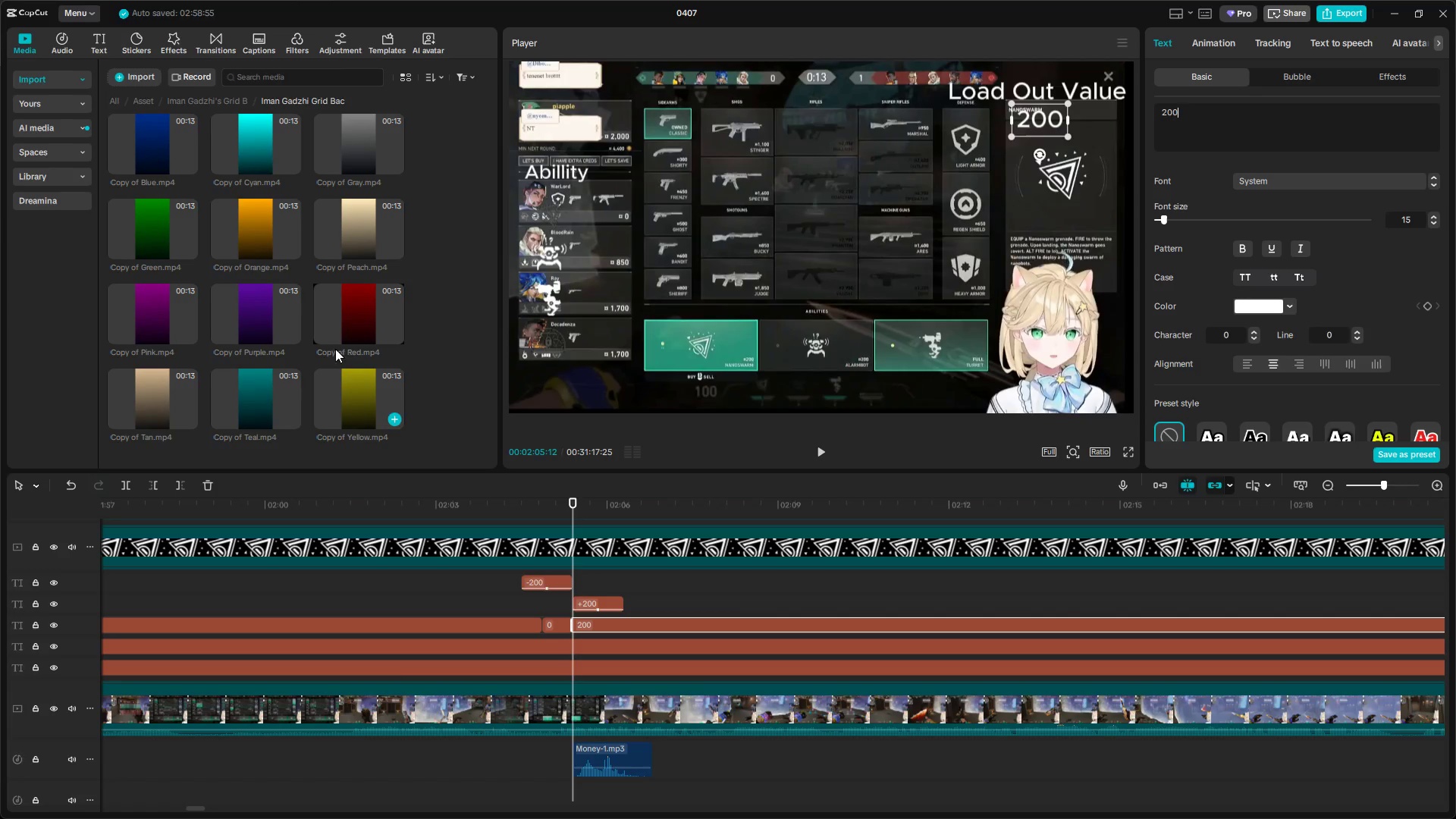 
left_click([274, 73])
 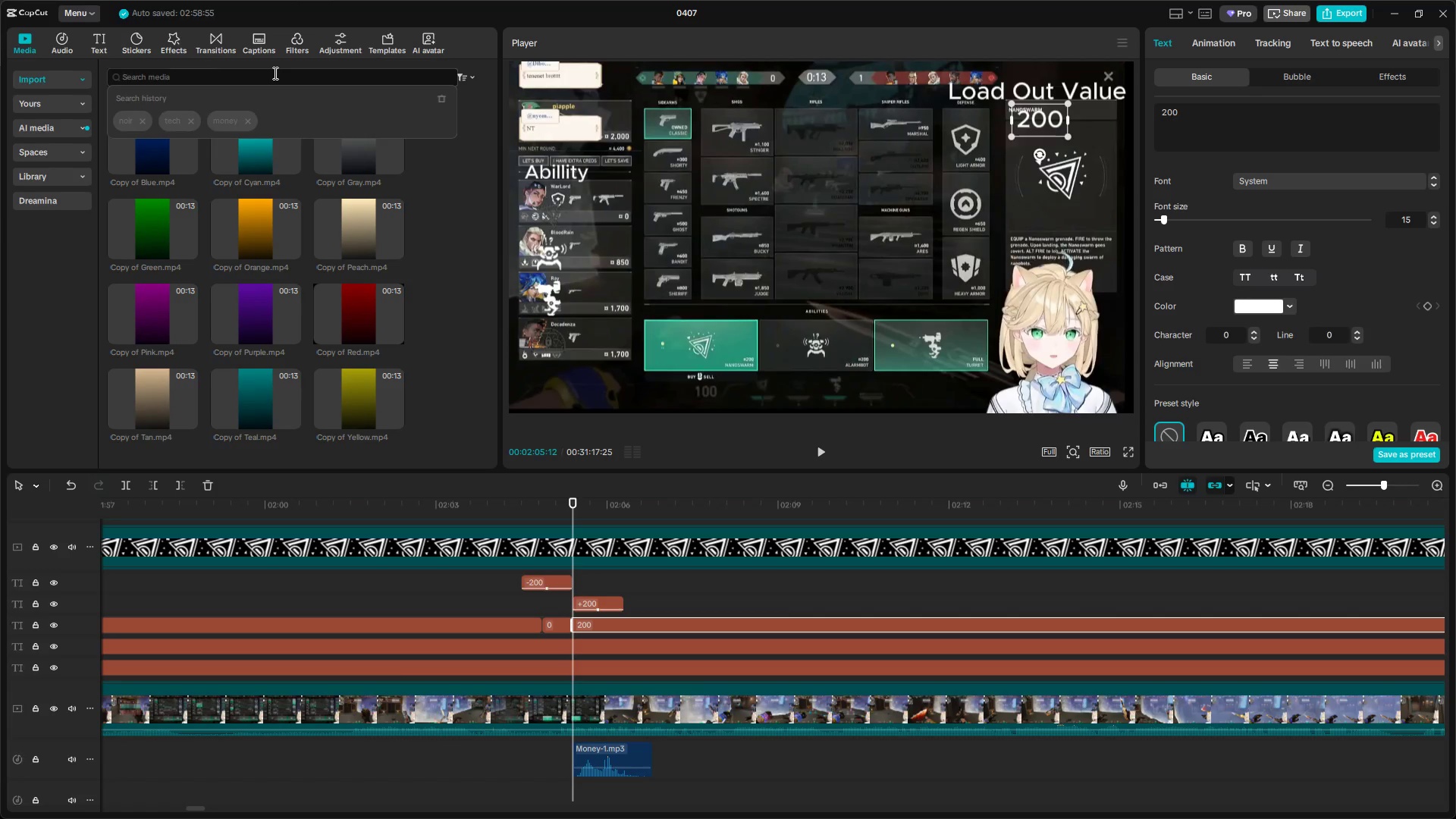 
type(money)
 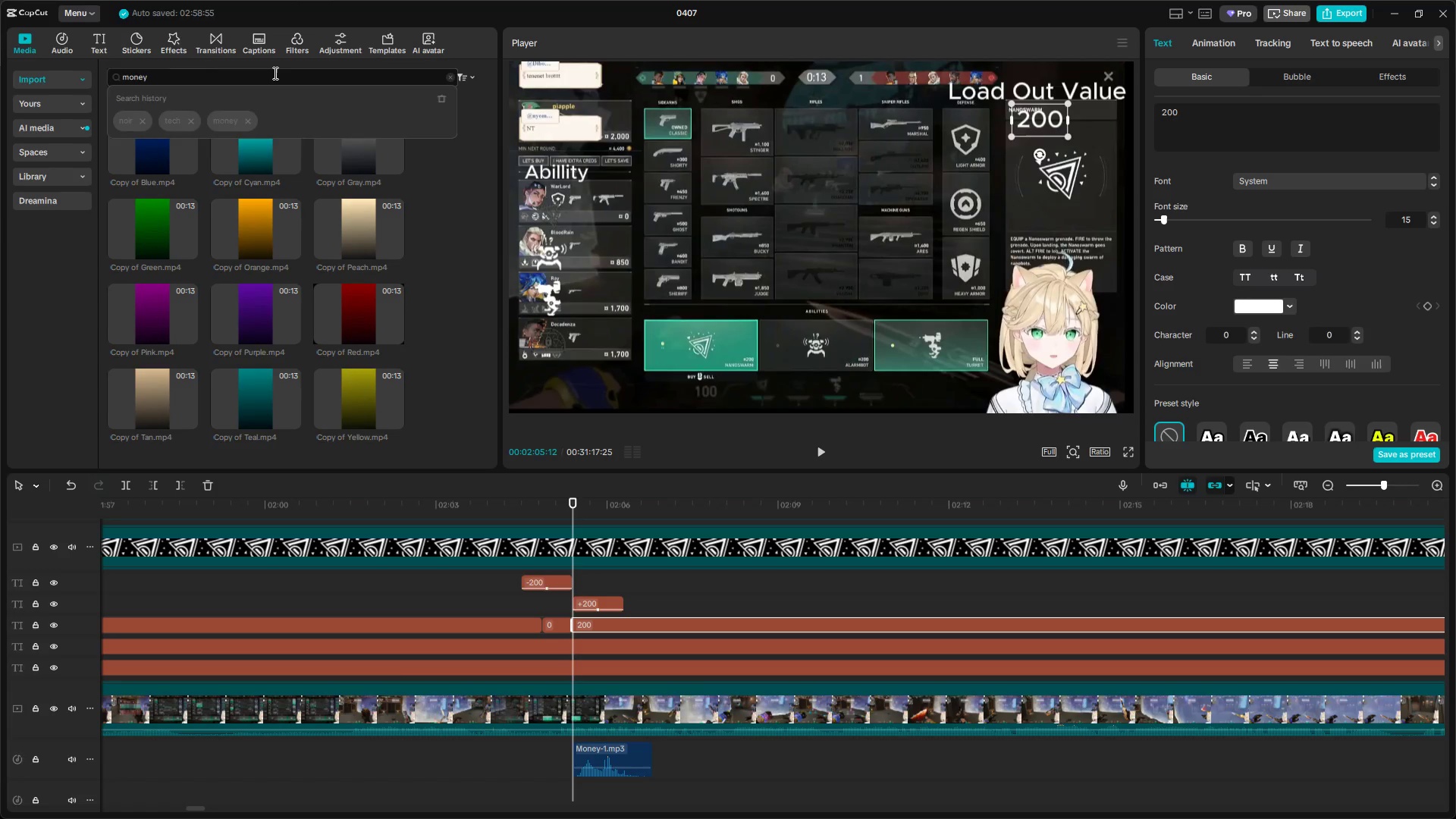 
key(Enter)
 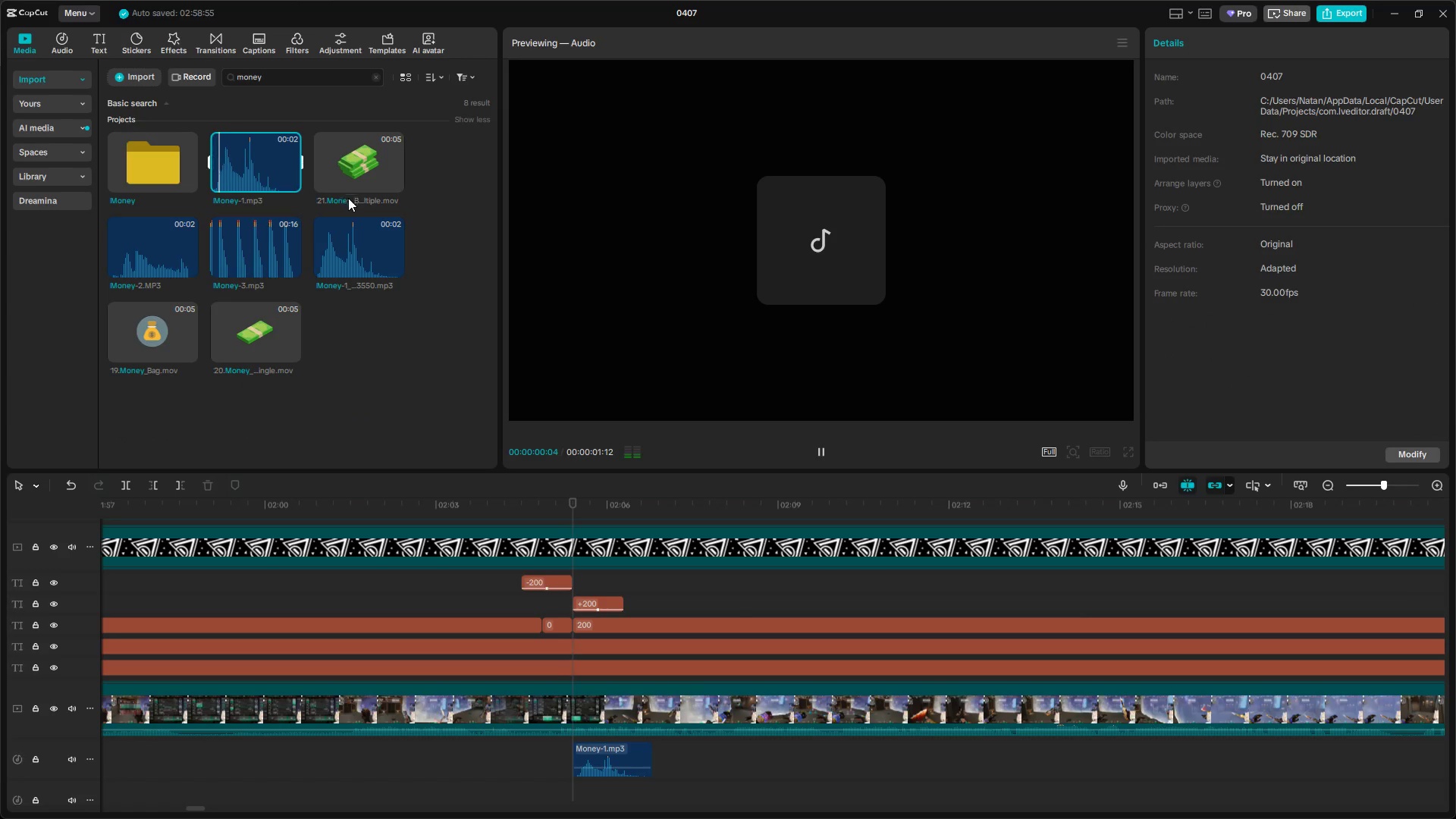 
left_click([341, 255])
 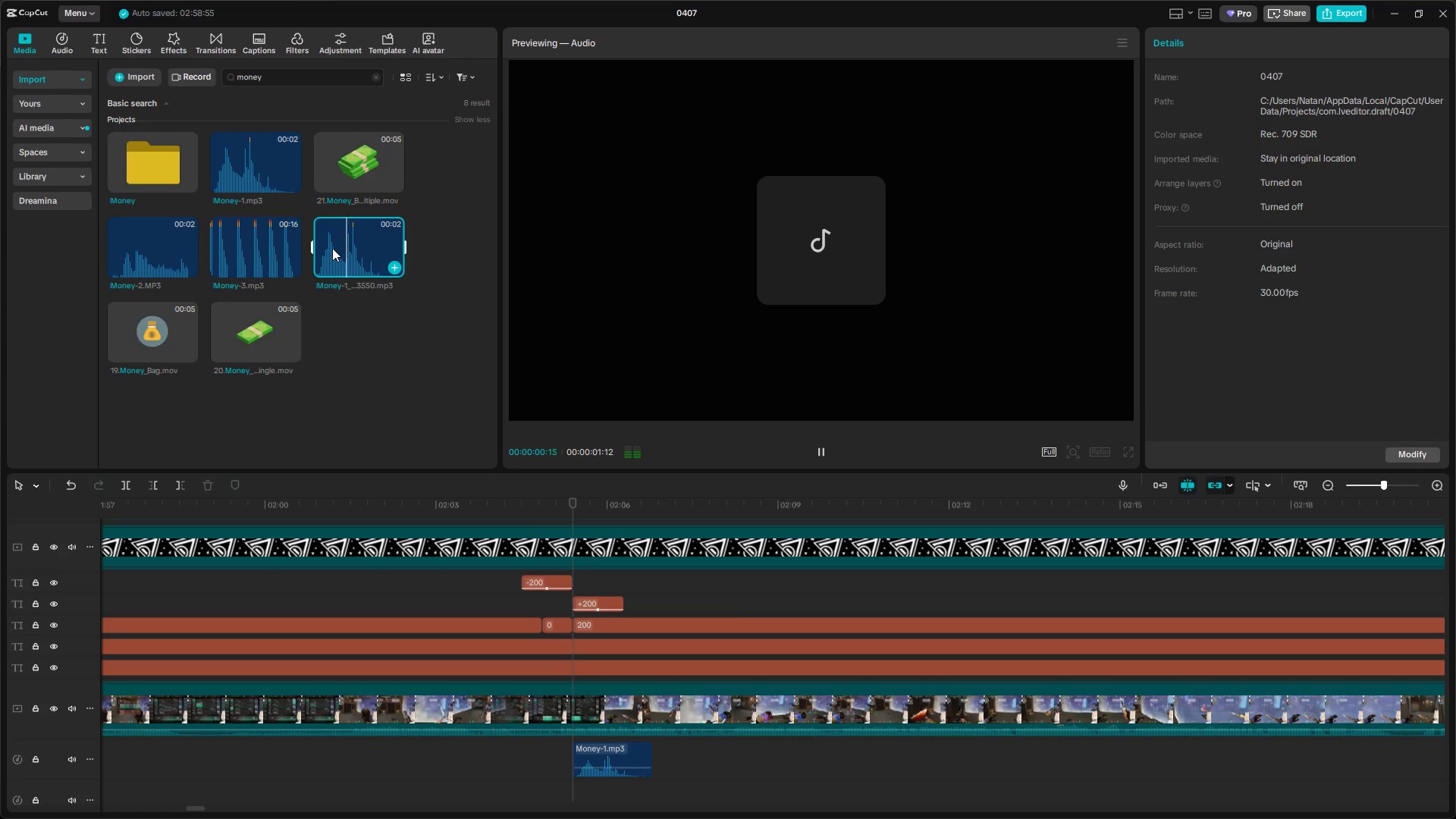 
mouse_move([213, 250])
 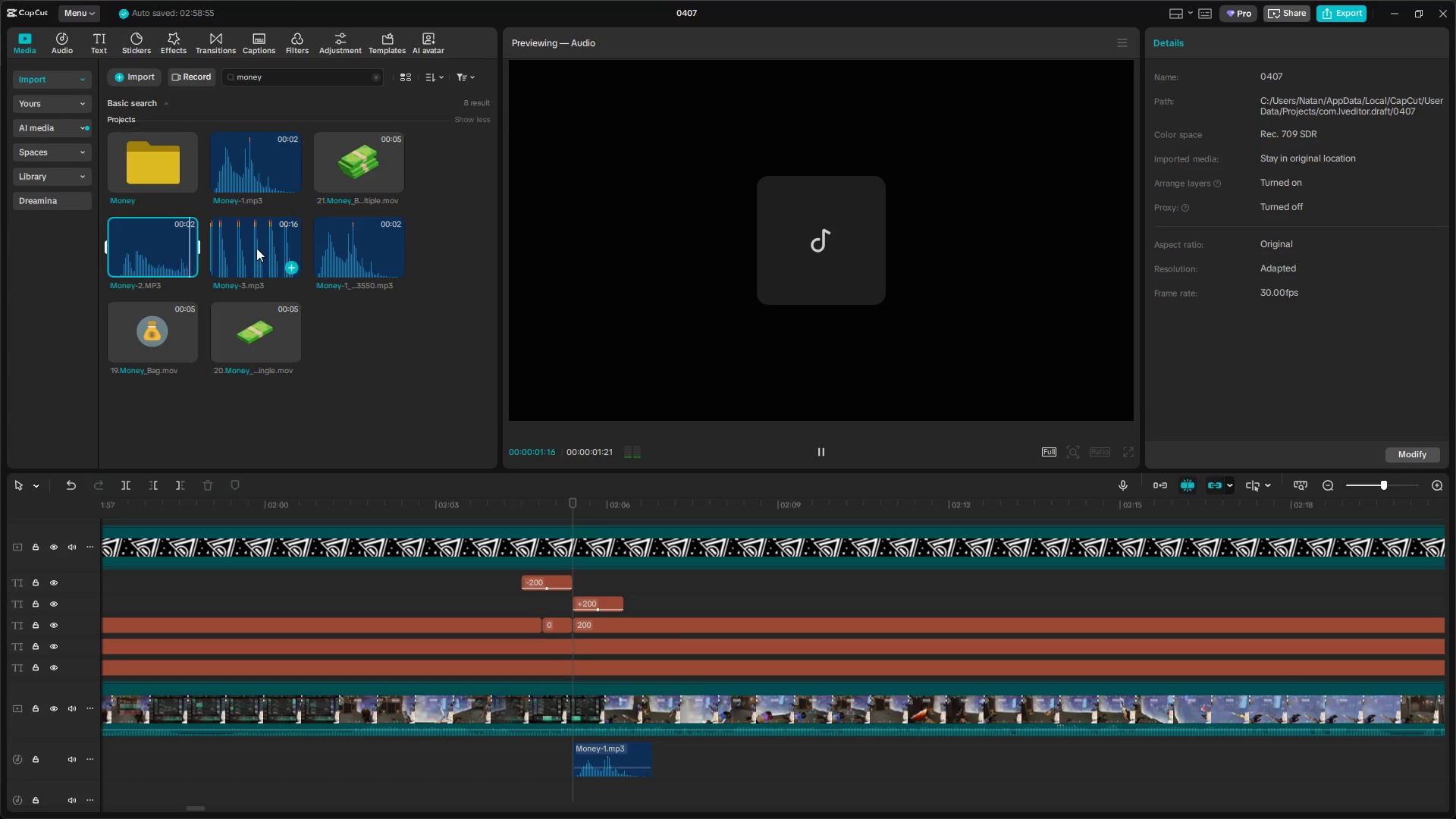 
left_click([256, 247])
 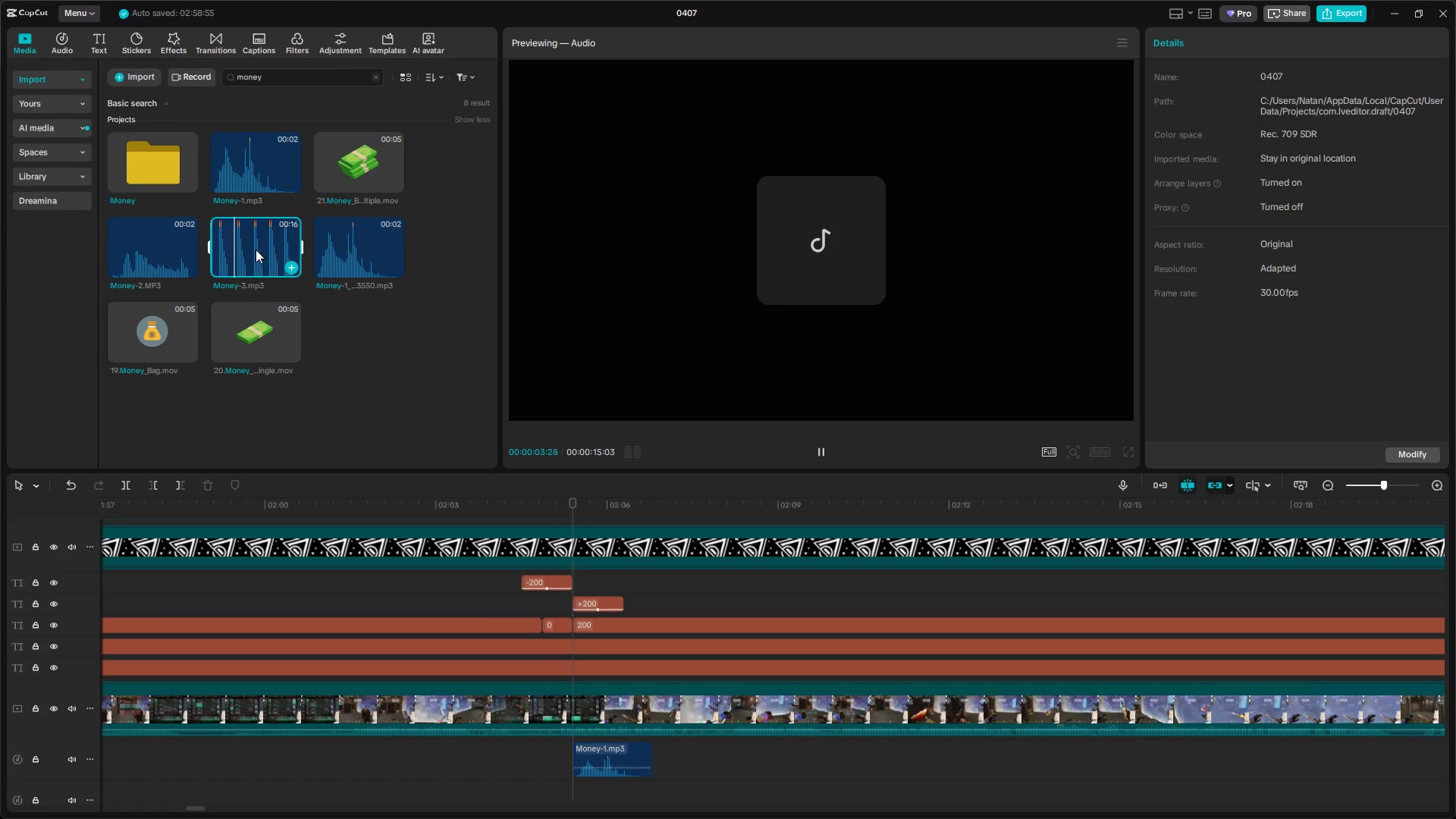 
wait(5.72)
 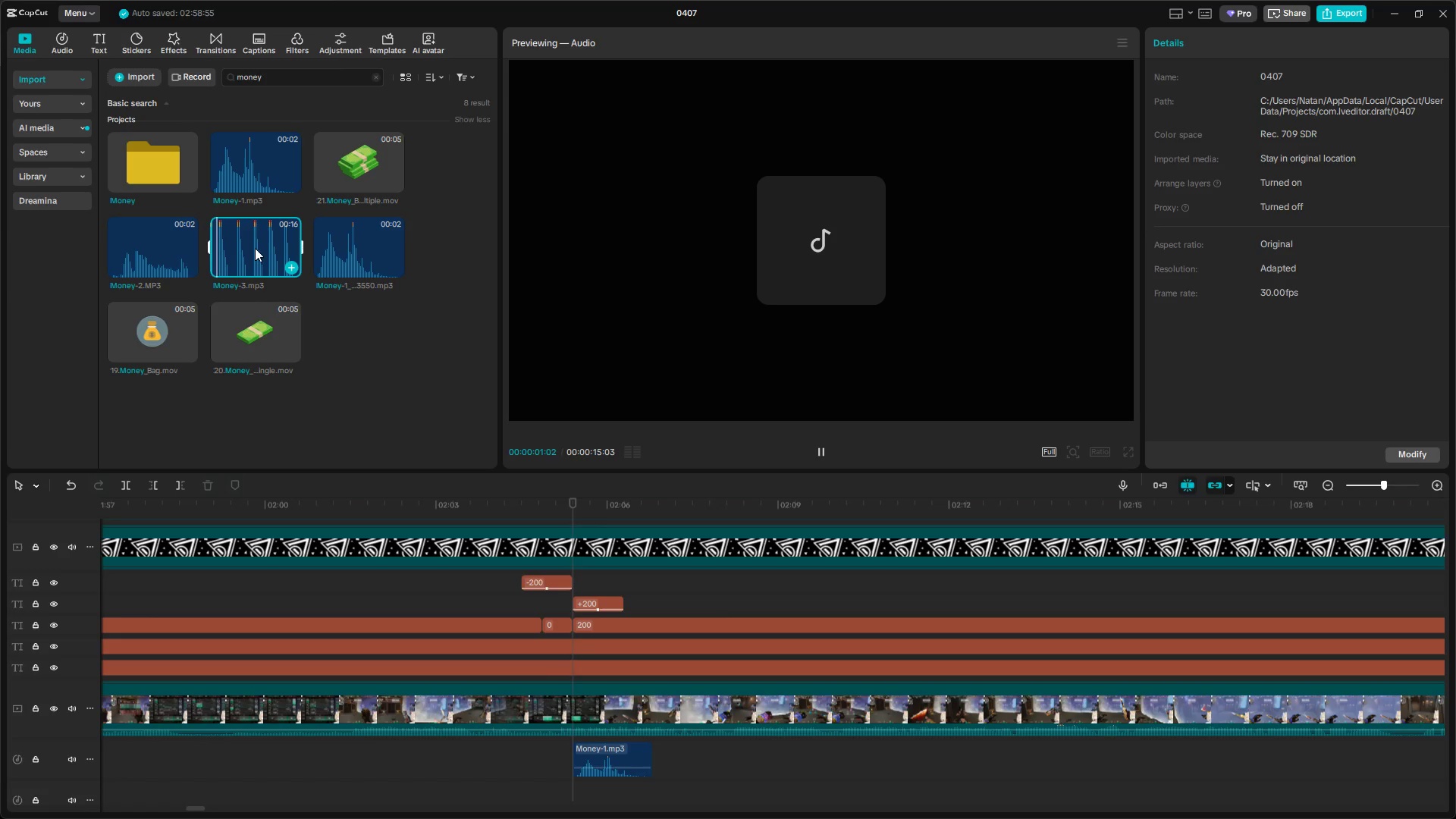 
left_click_drag(start_coordinate=[291, 80], to_coordinate=[203, 78])
 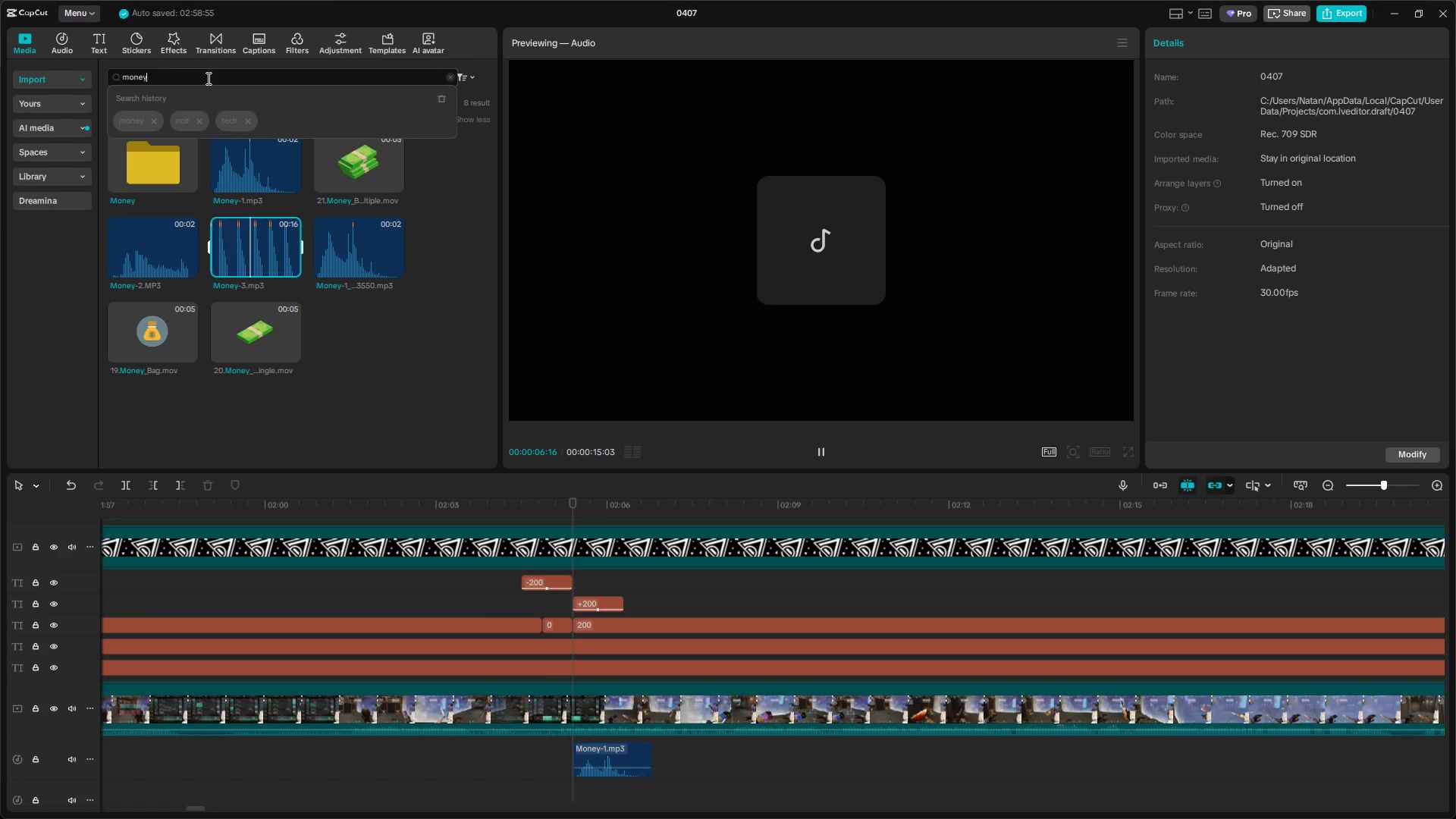 
hold_key(key=Backspace, duration=0.83)
 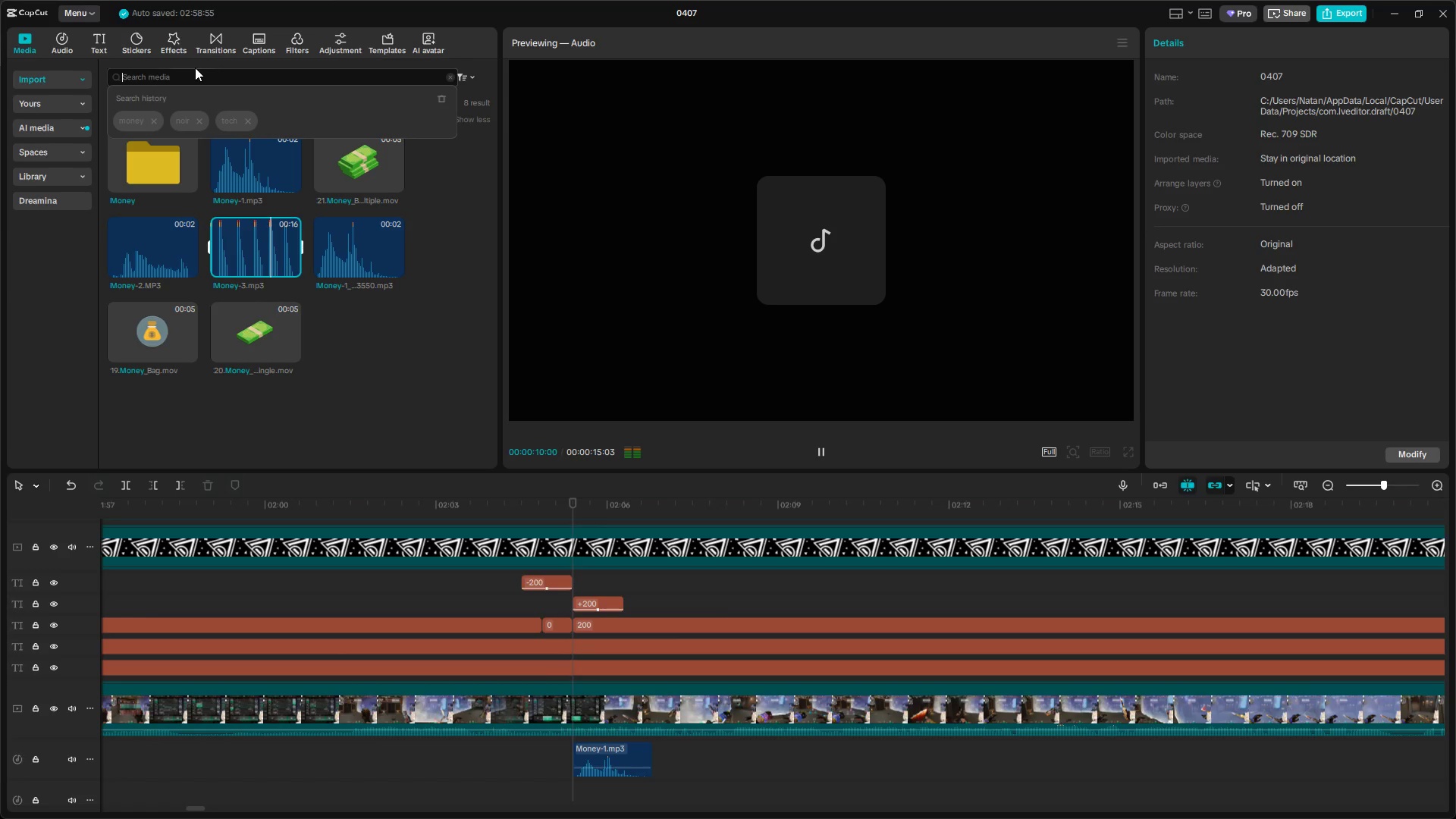 
double_click([152, 156])
 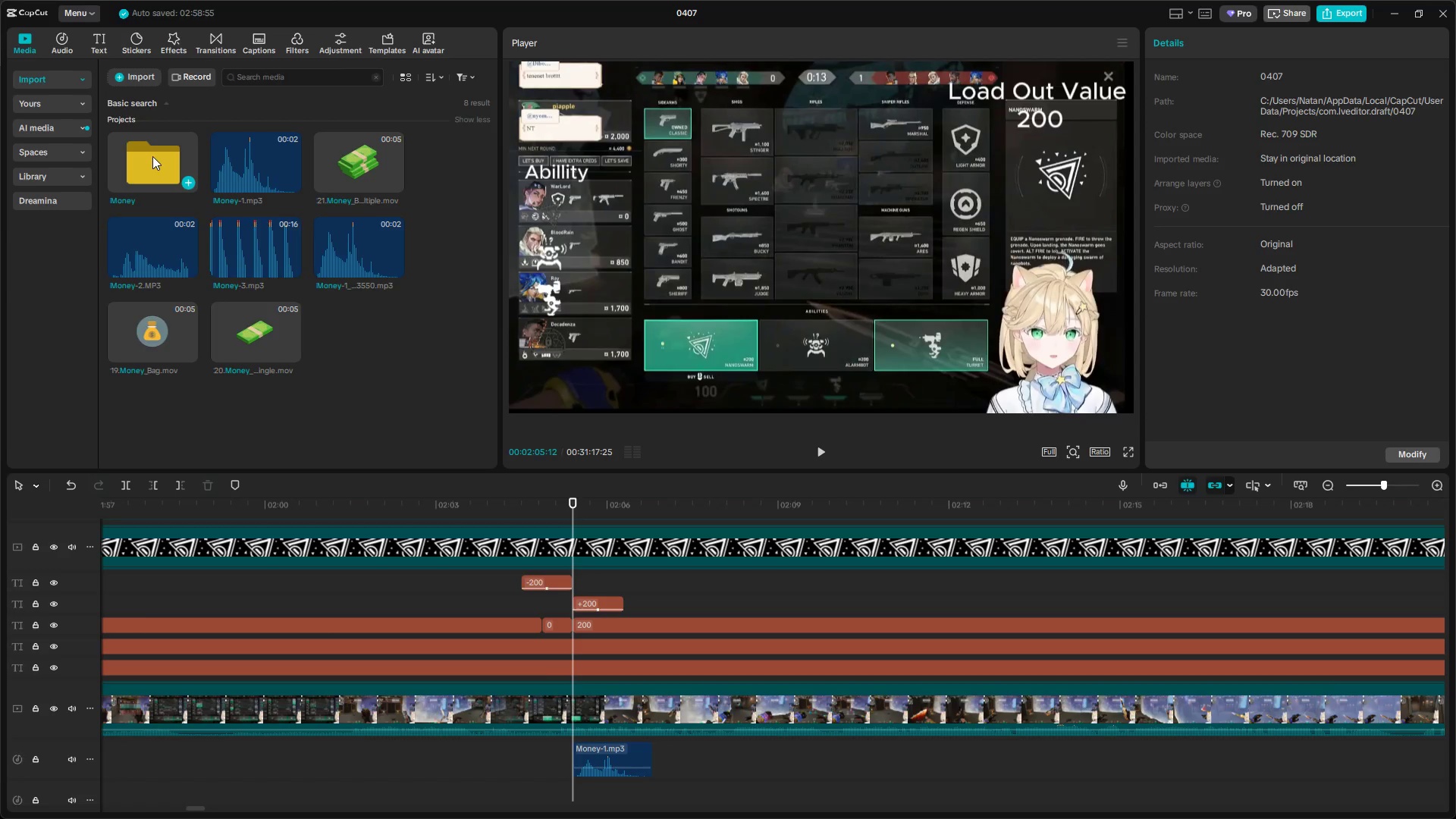 
triple_click([152, 155])
 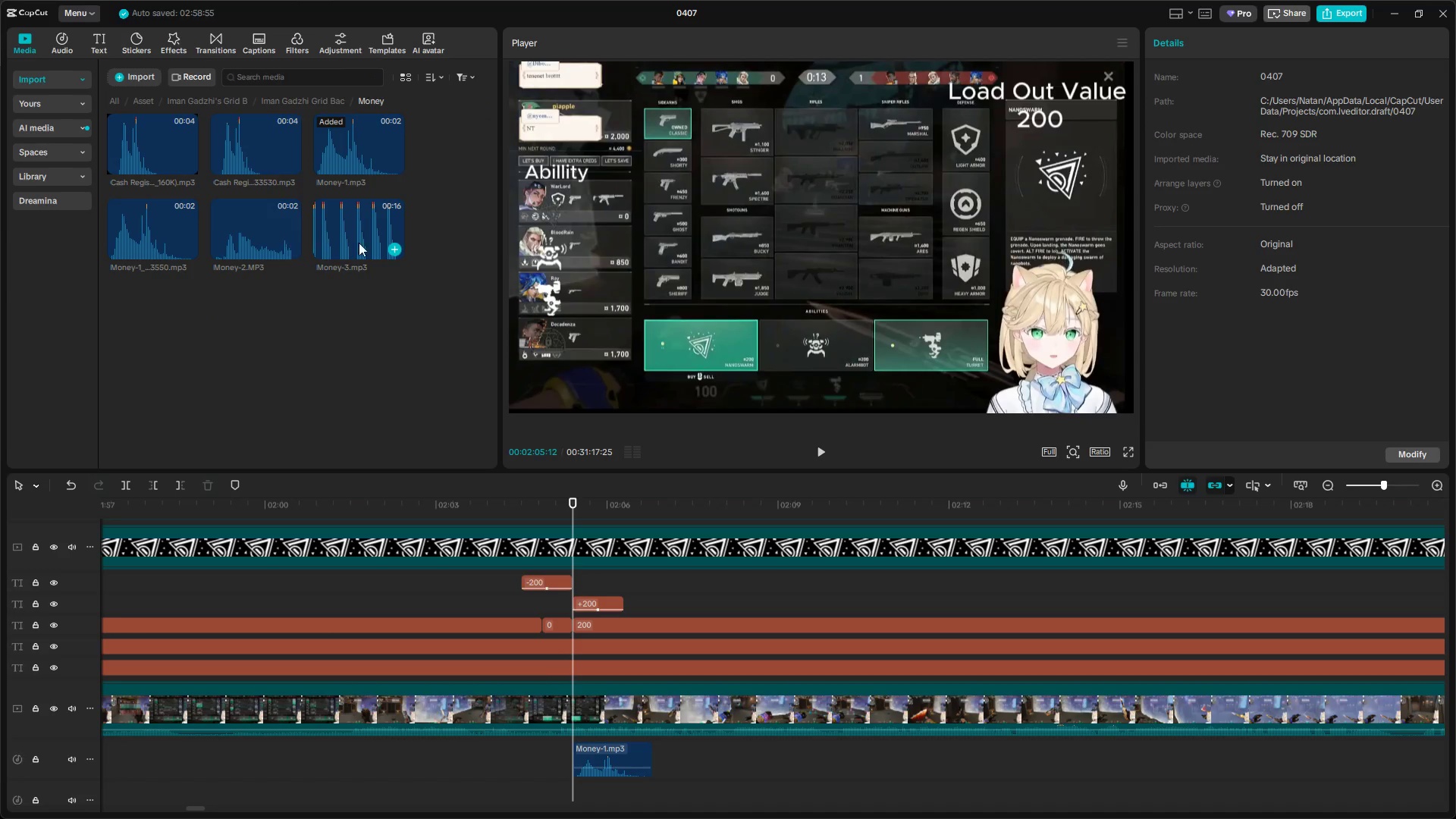 
left_click([271, 236])
 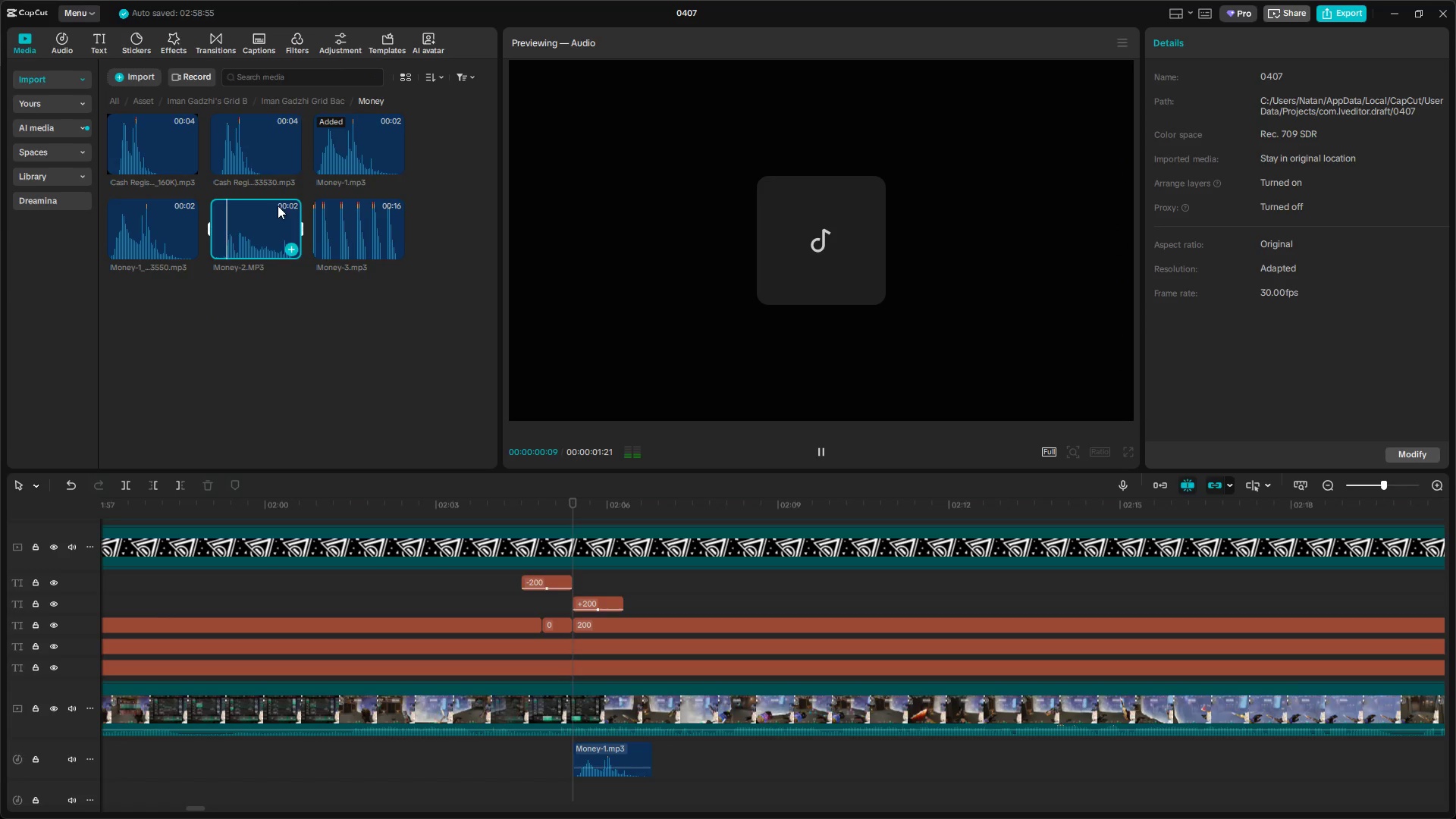 
left_click([263, 171])
 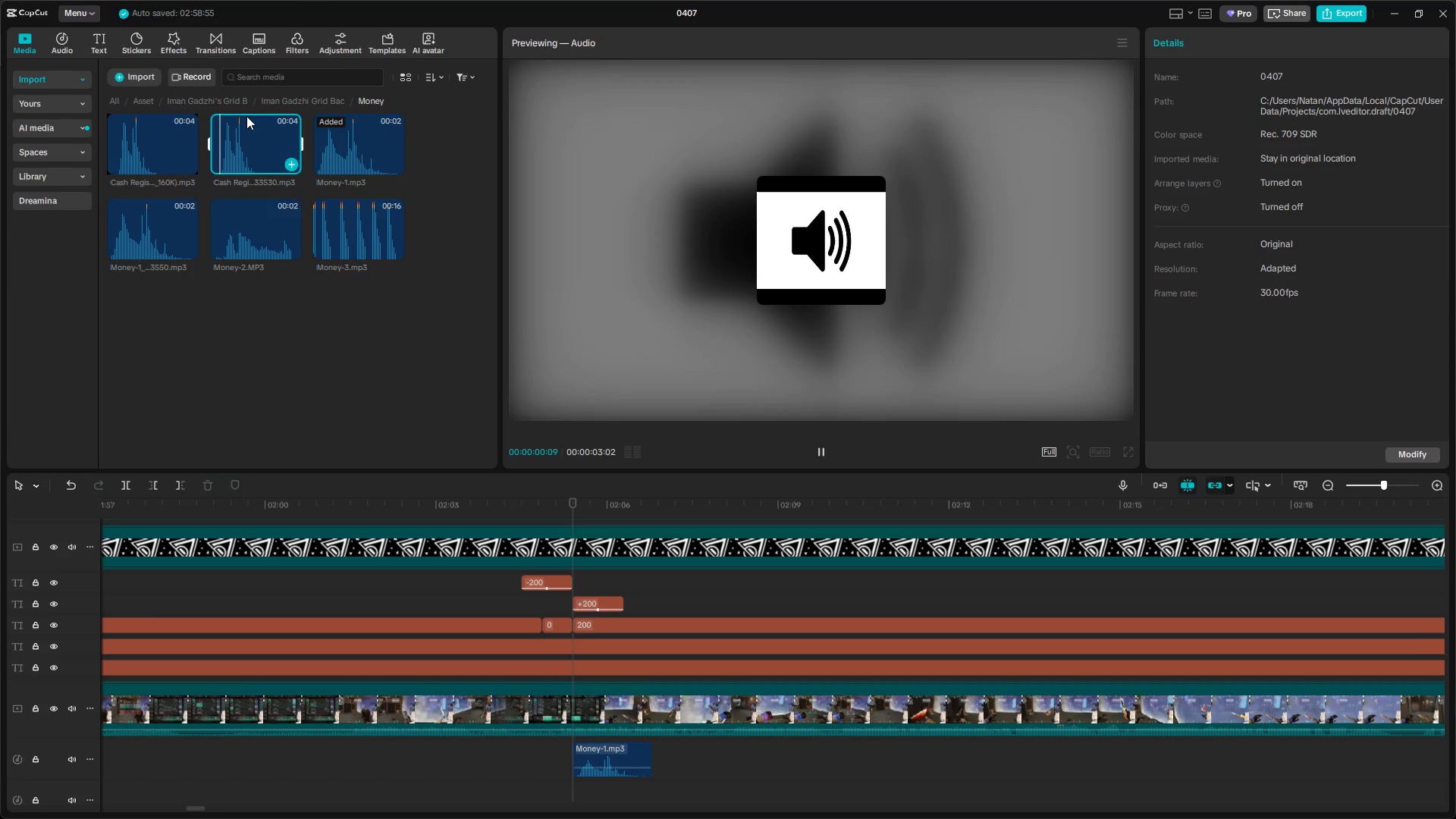 
left_click([228, 99])
 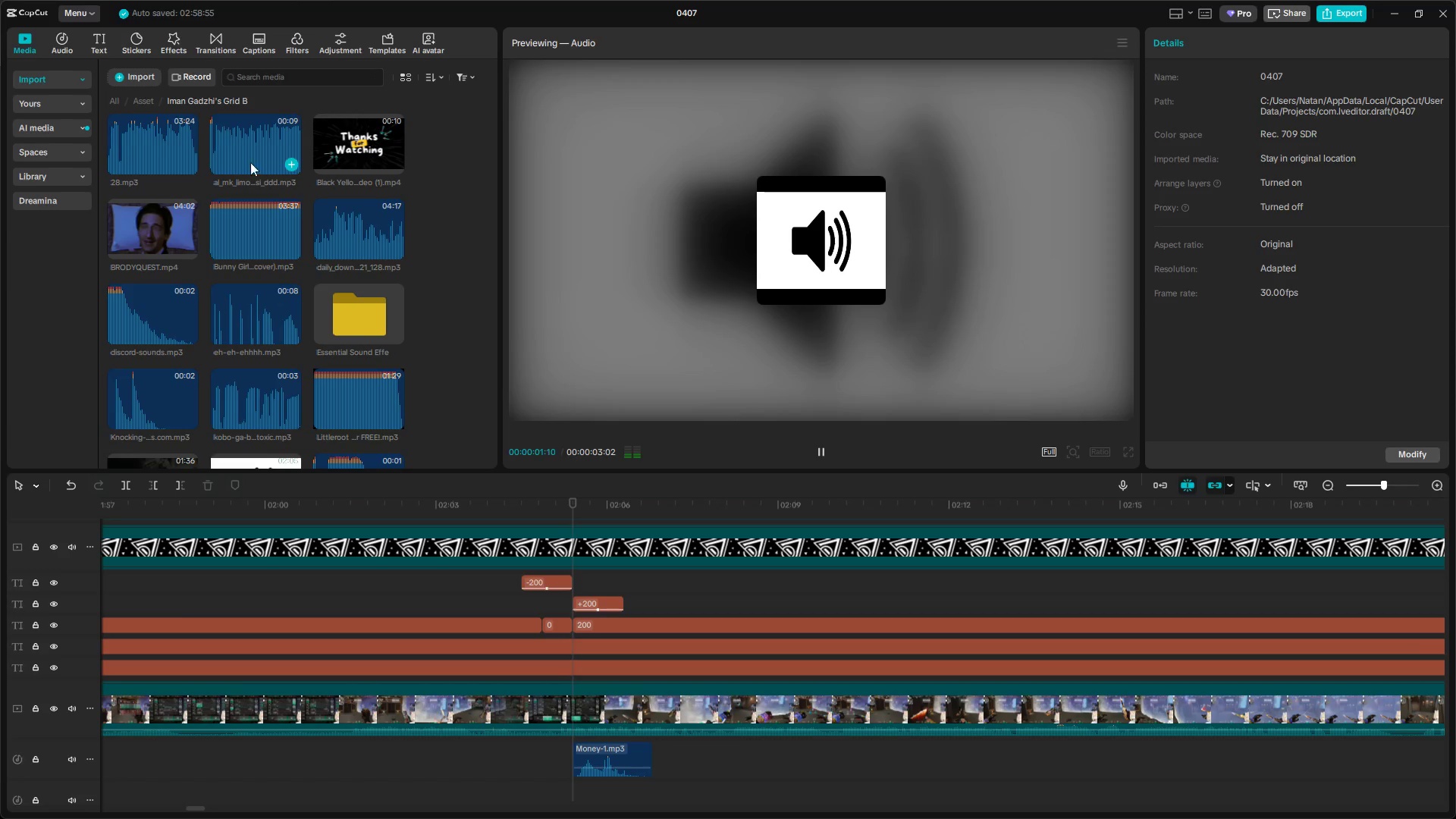 
double_click([353, 297])
 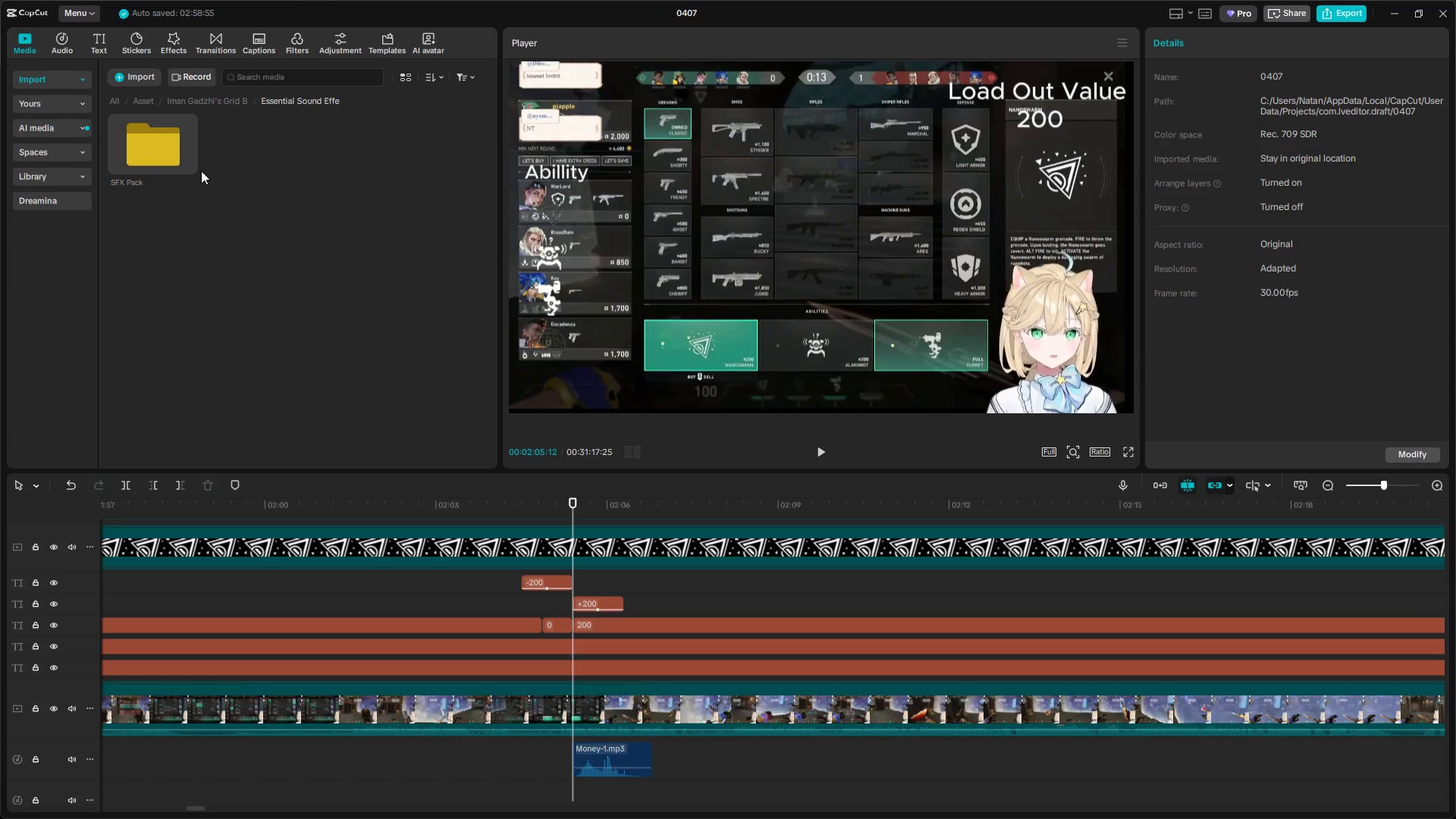 
double_click([163, 158])
 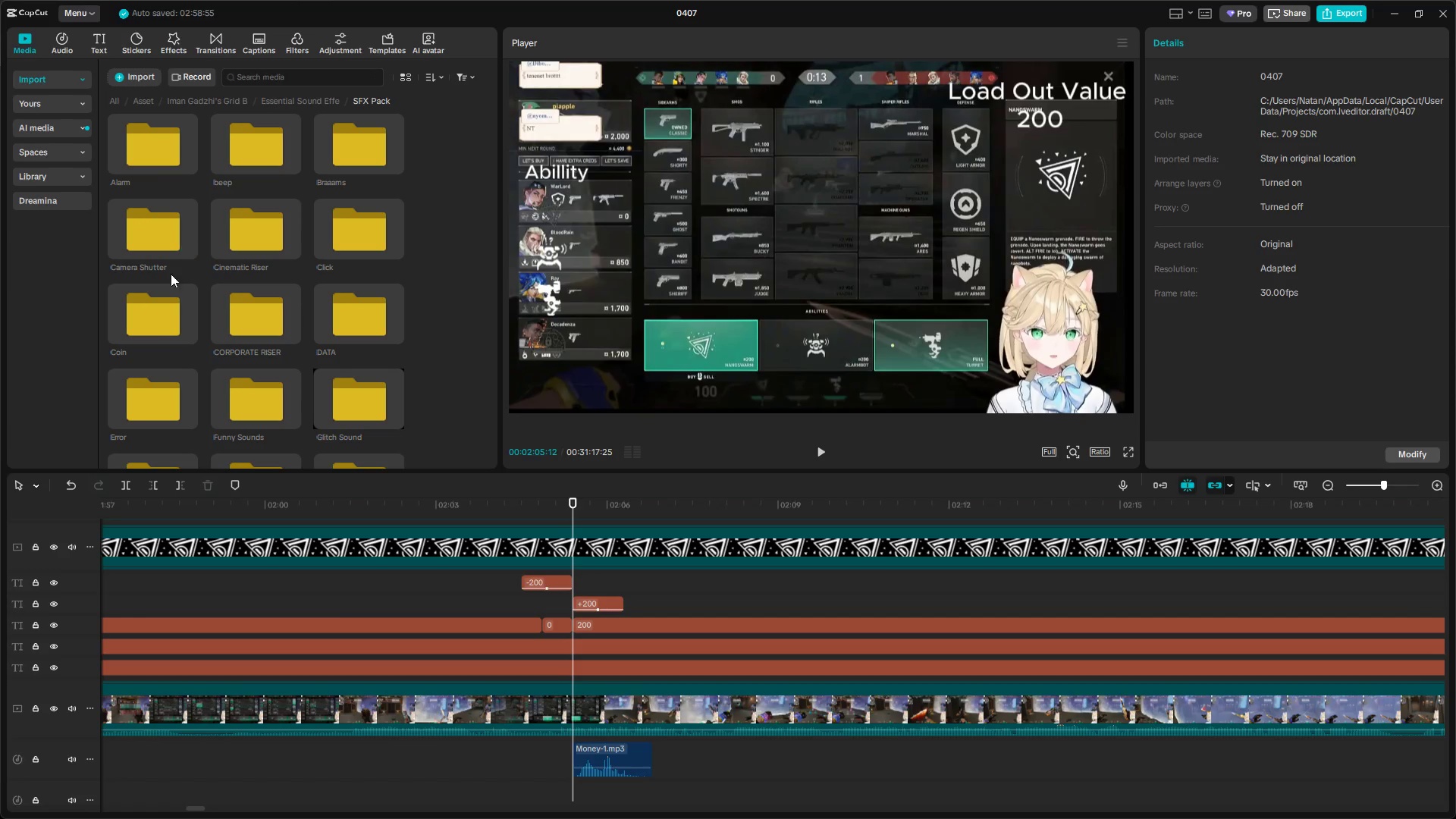 
double_click([157, 310])
 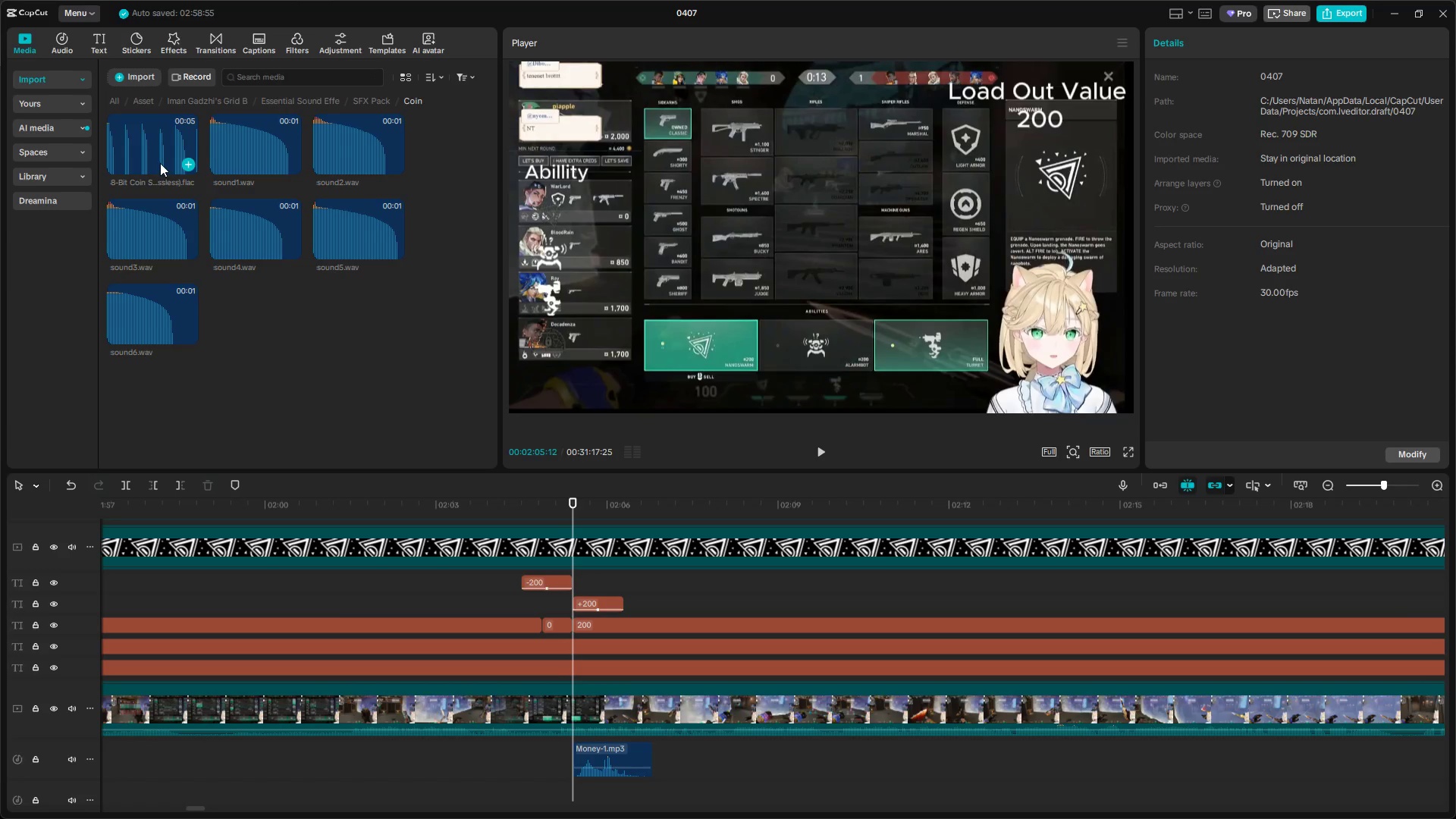 
left_click([161, 150])
 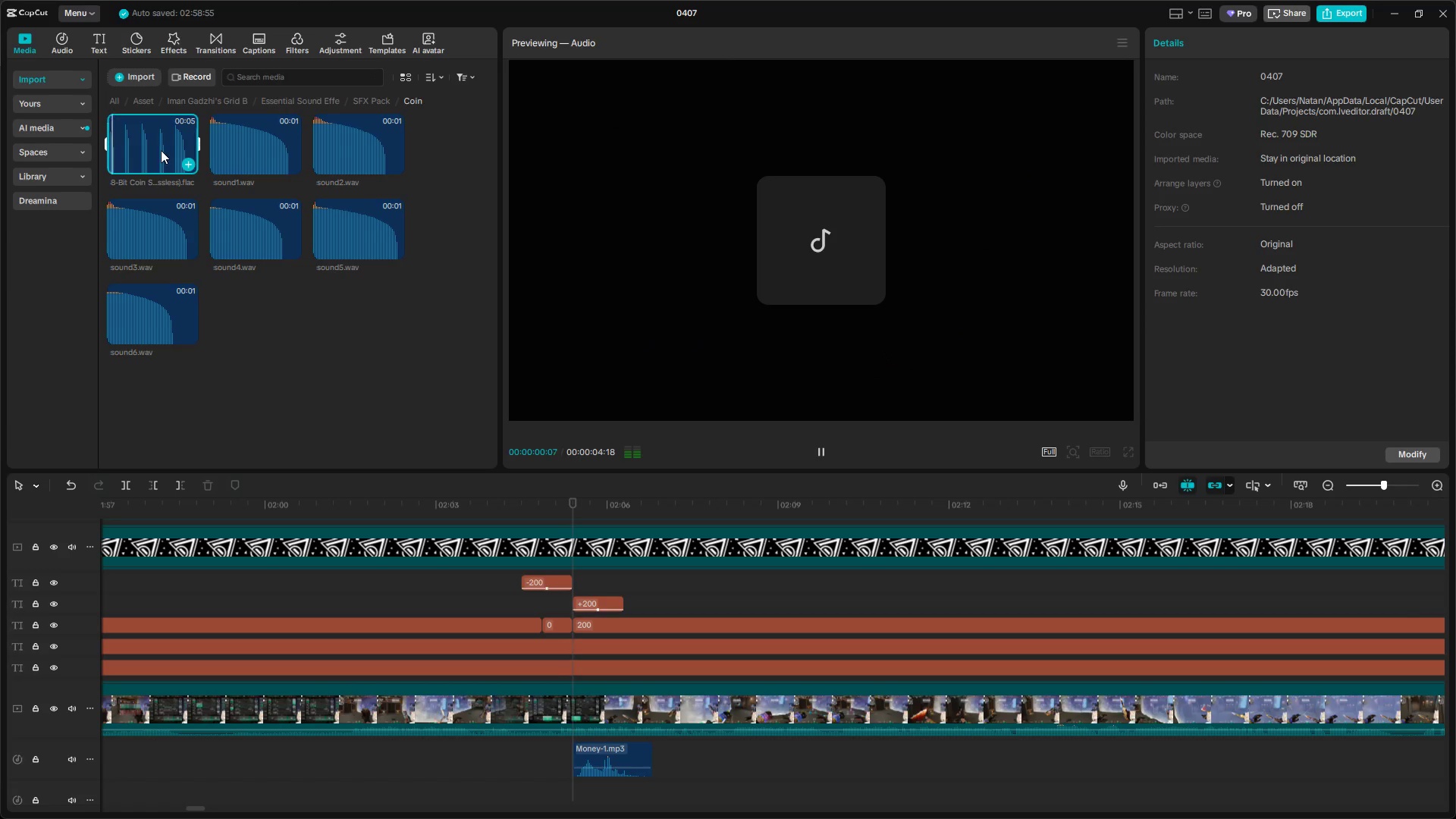 
left_click([160, 236])
 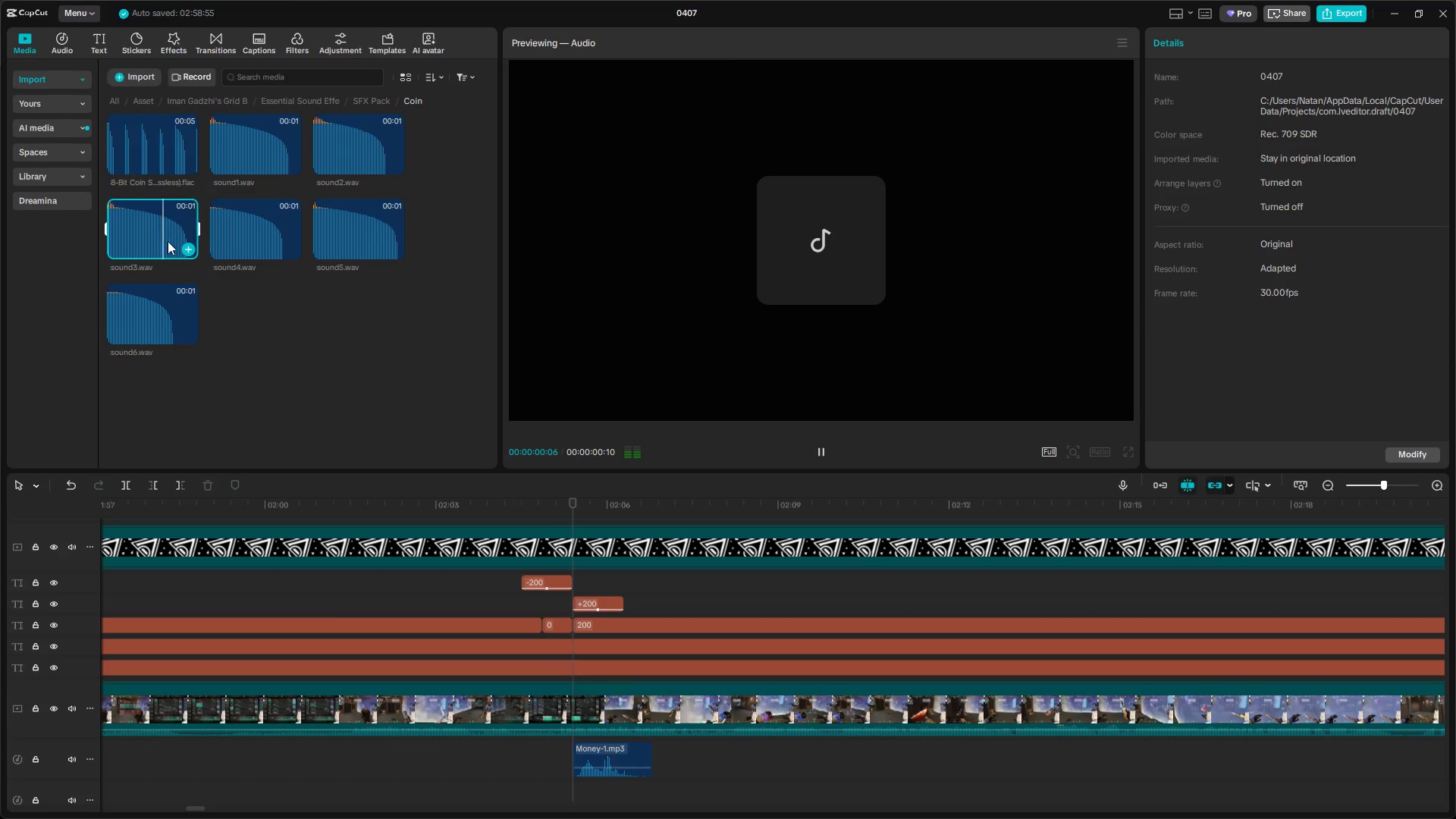 
left_click([268, 235])
 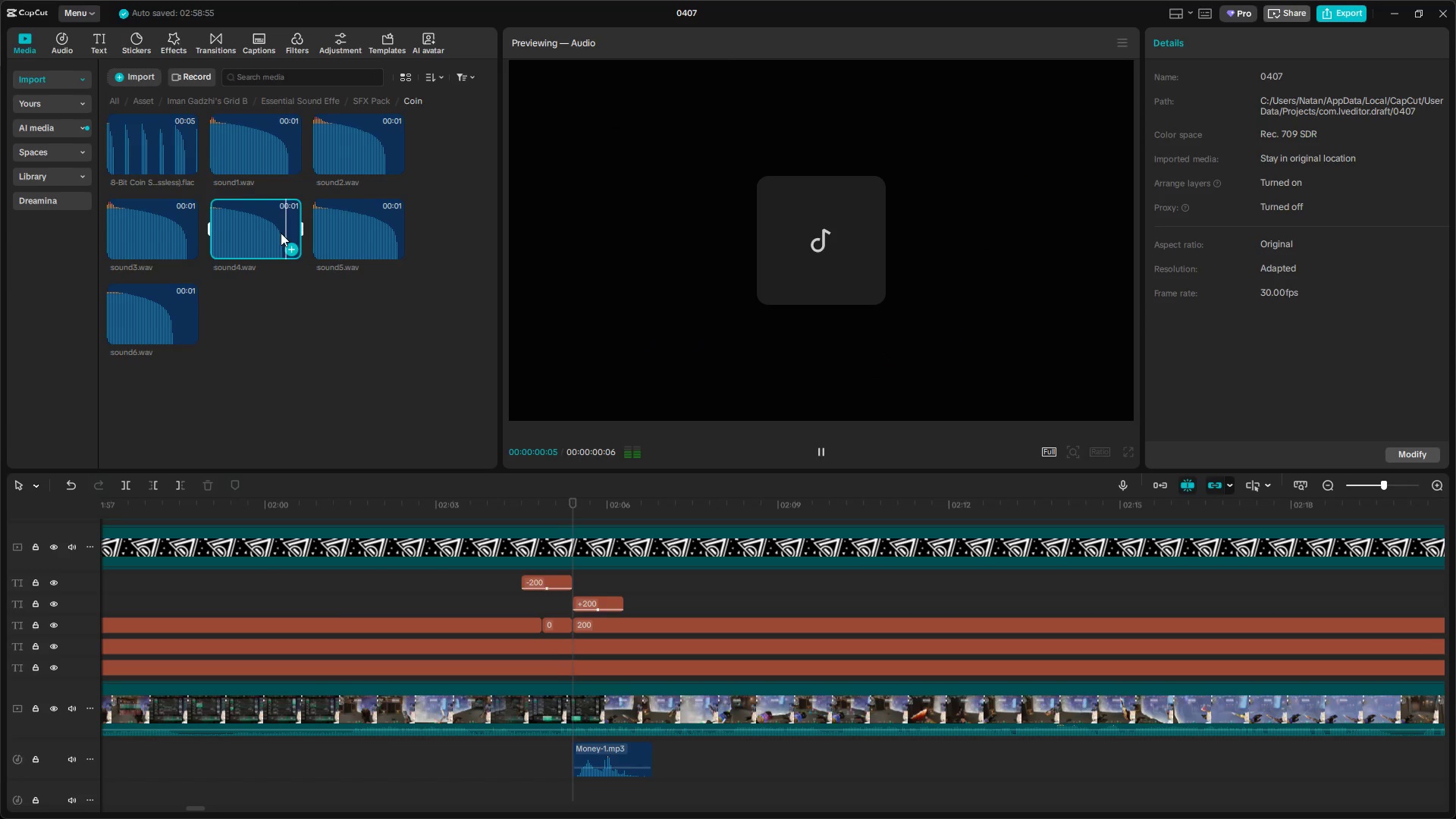 
left_click([245, 127])
 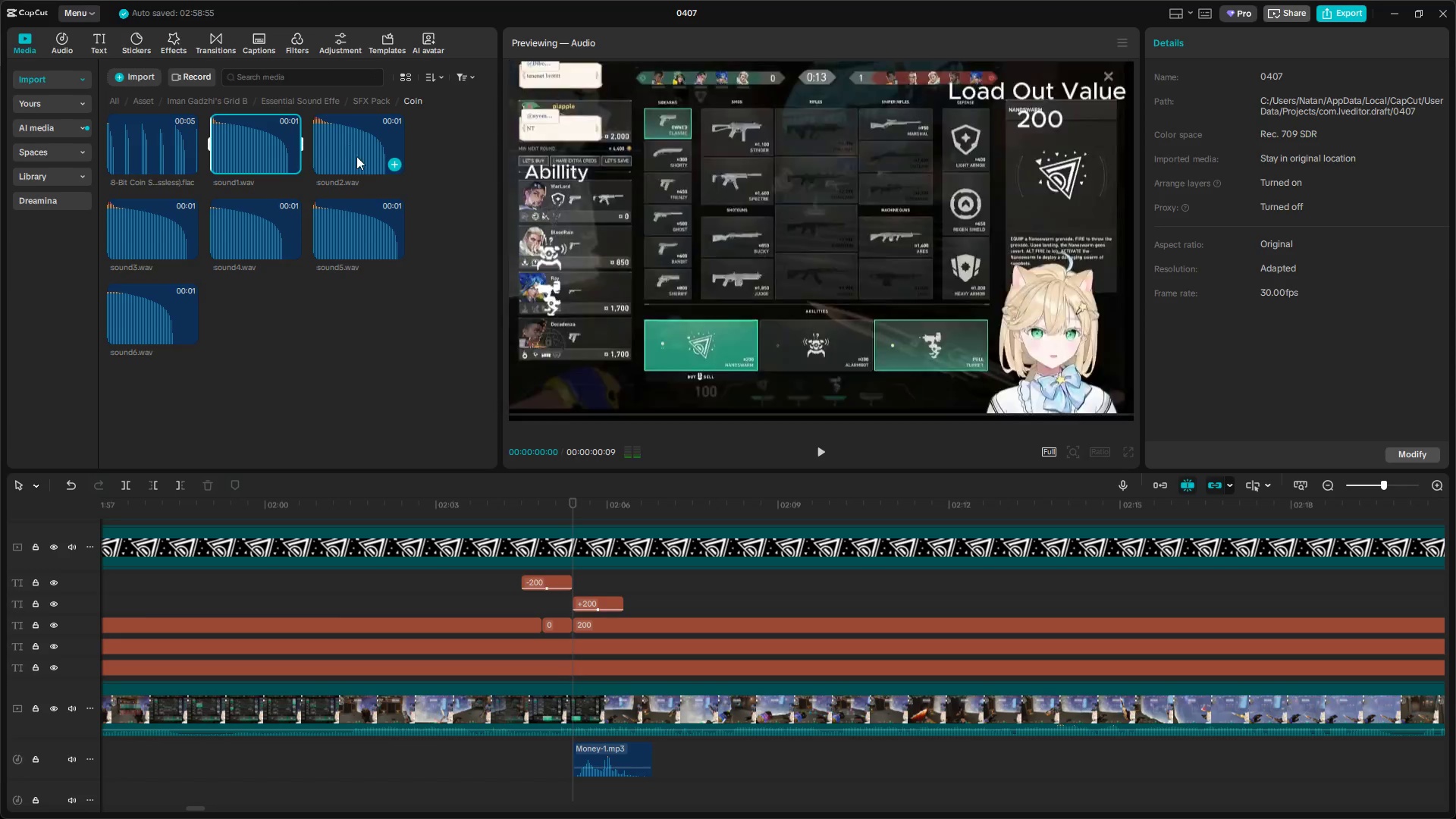 
double_click([364, 229])
 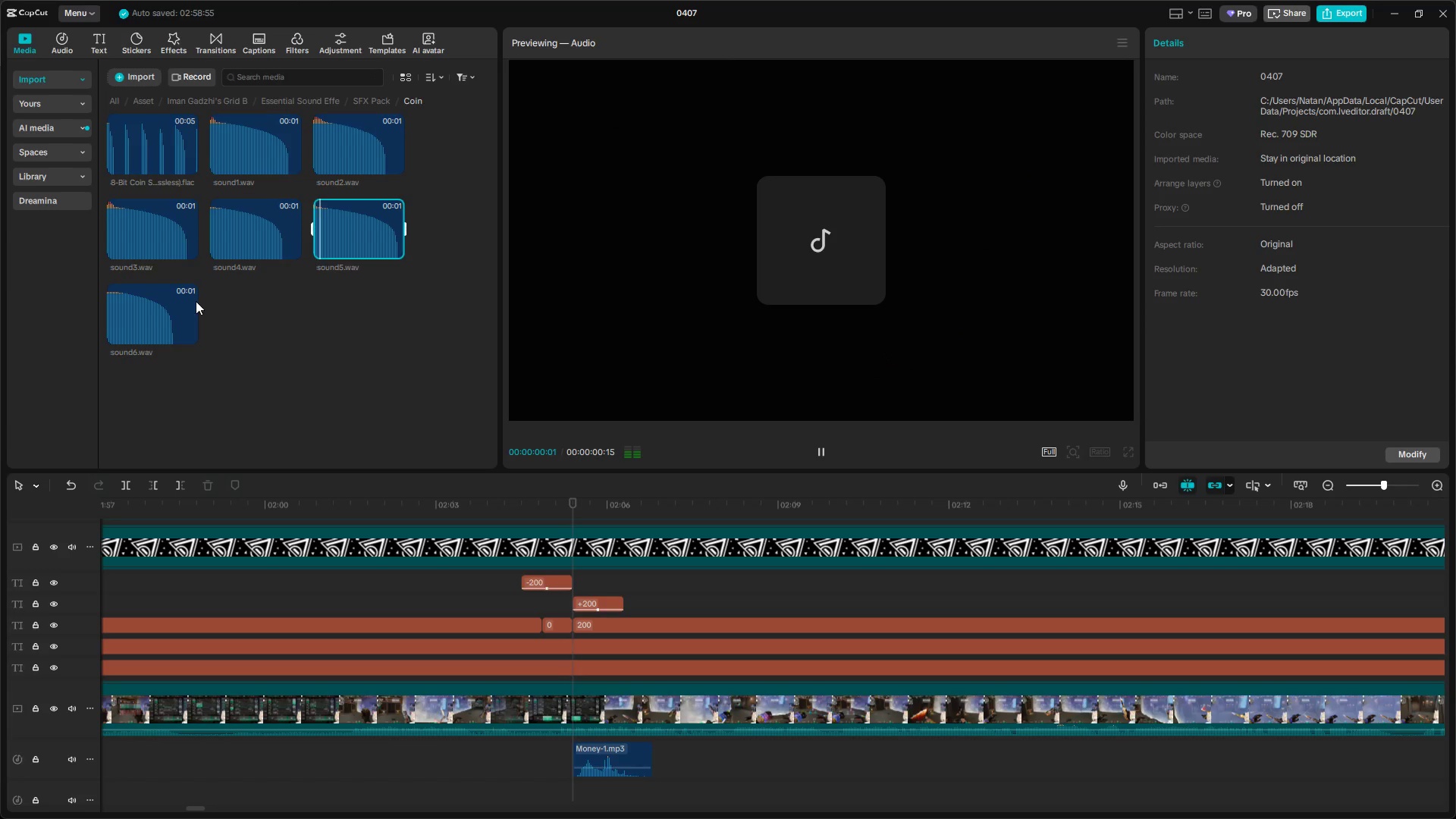 
triple_click([155, 308])
 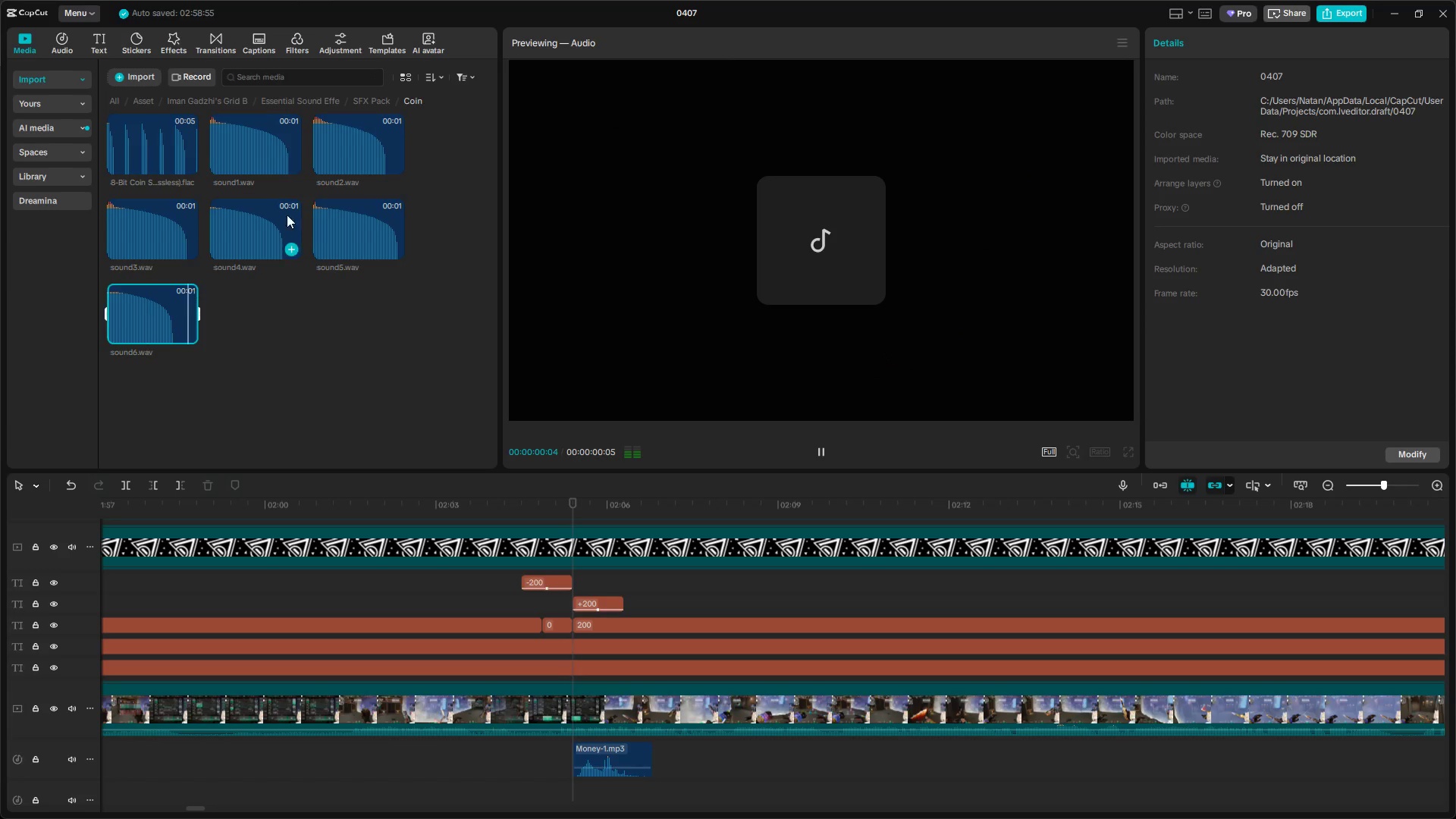 
left_click([331, 141])
 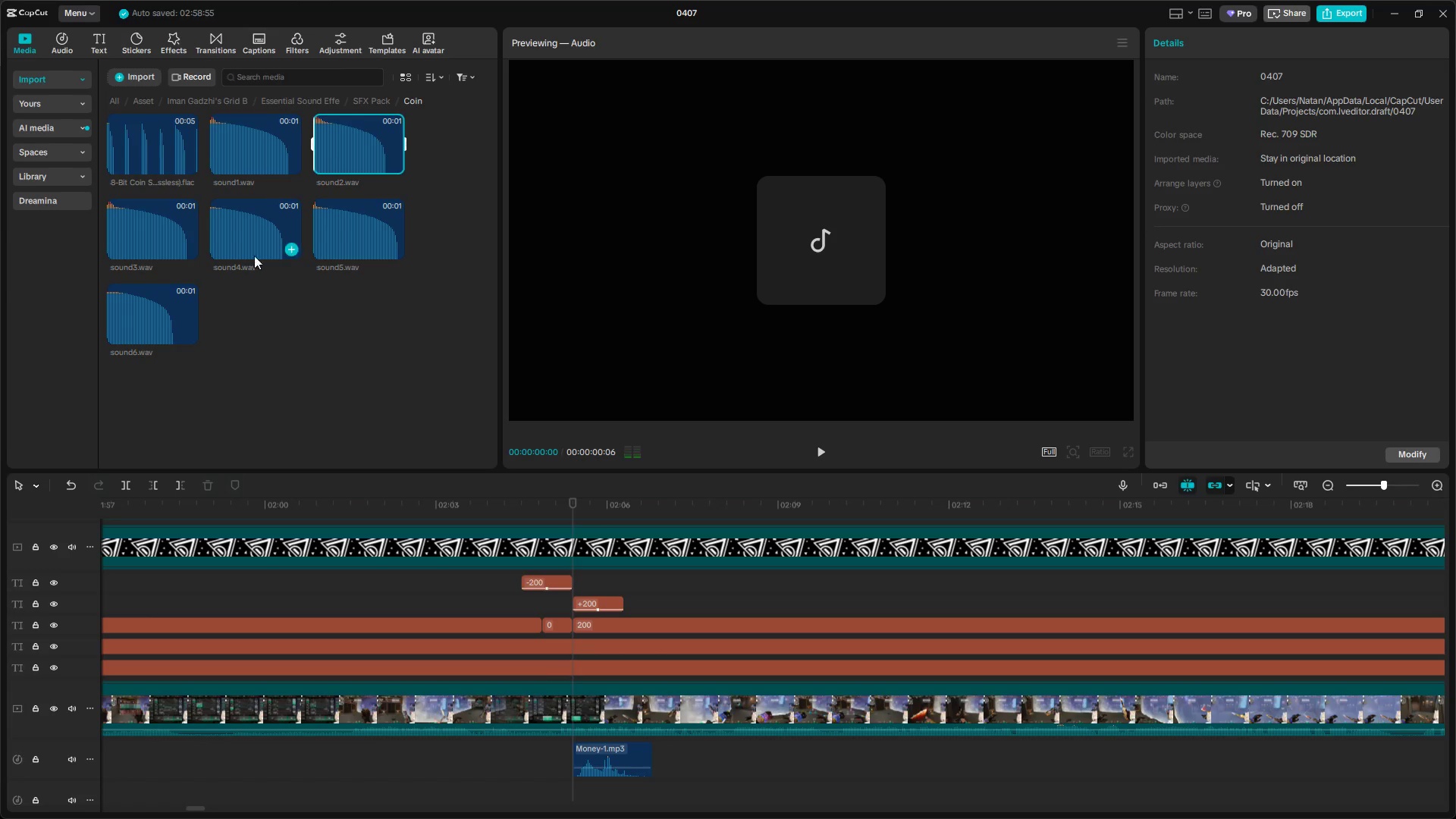 
left_click([160, 325])
 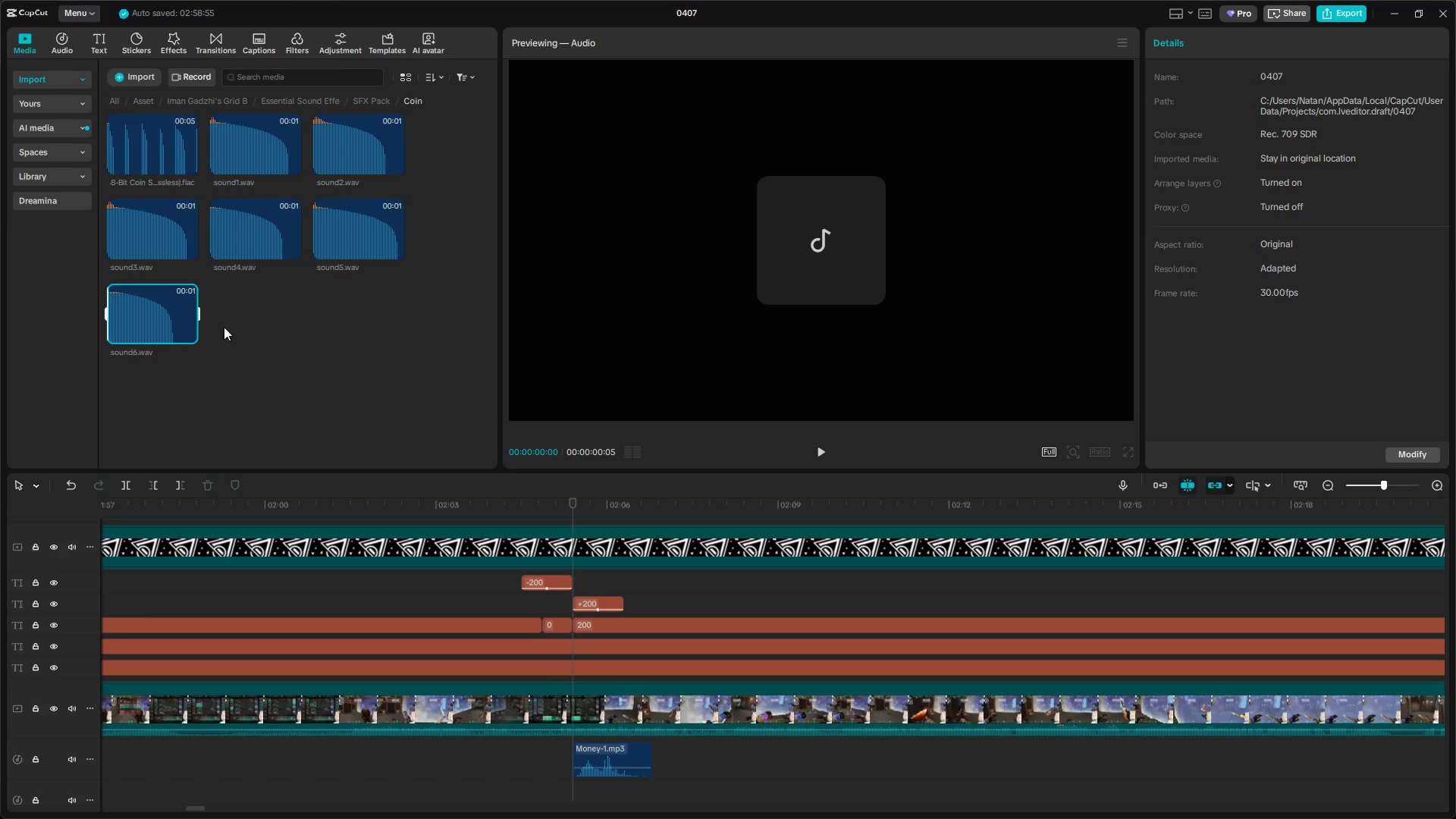 
left_click([353, 133])
 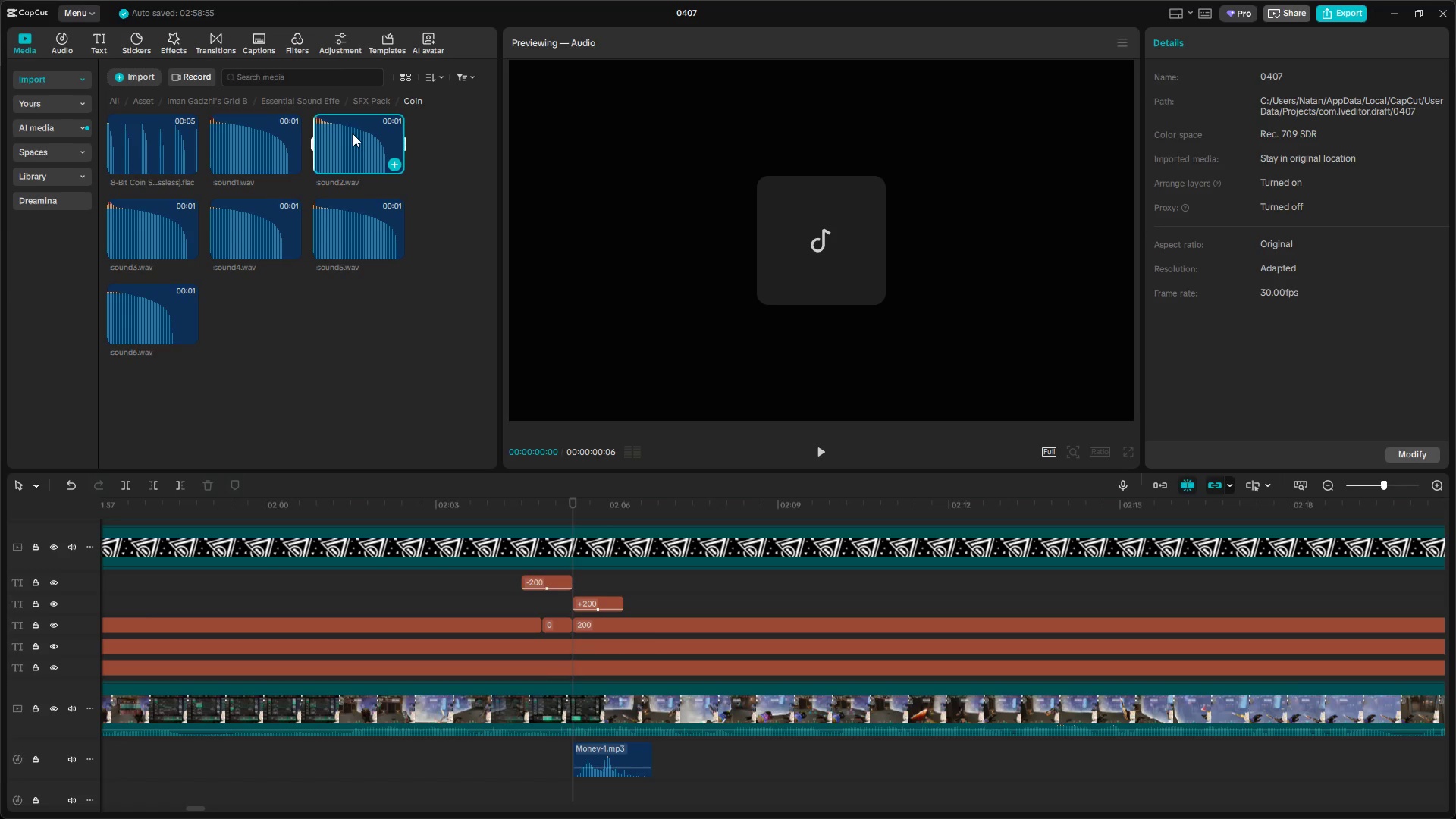 
left_click_drag(start_coordinate=[354, 134], to_coordinate=[539, 763])
 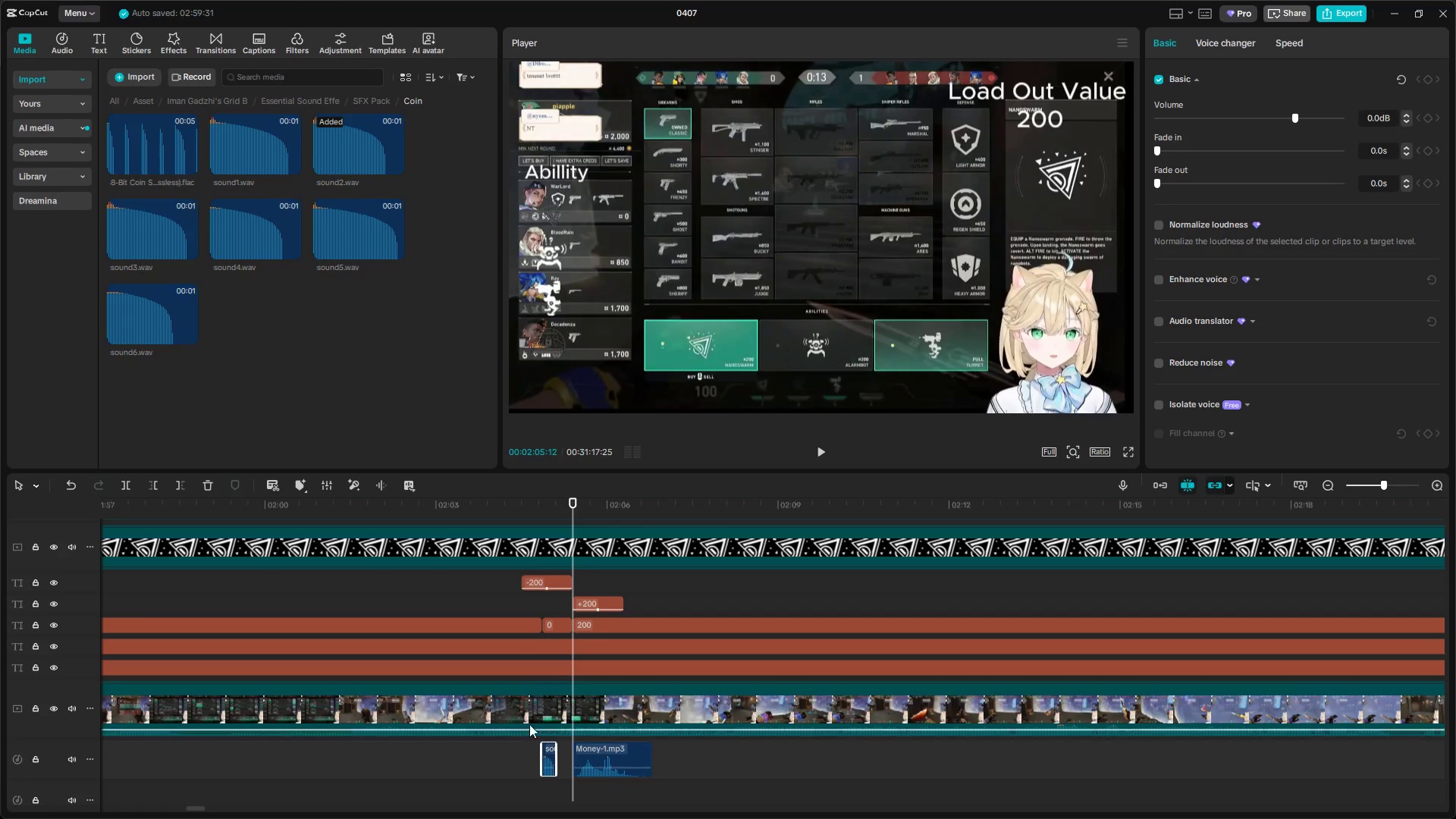 
left_click([506, 601])
 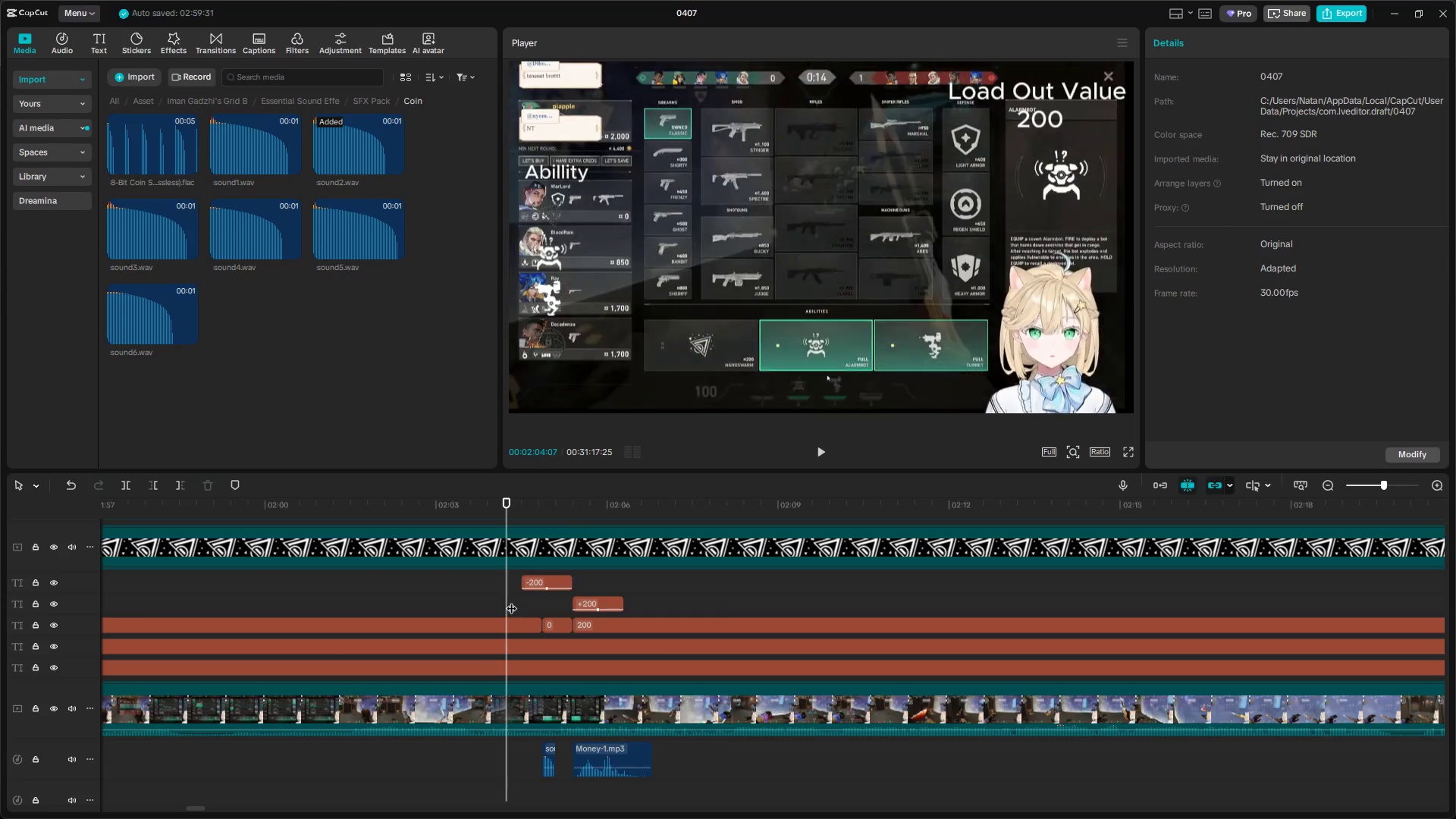 
key(Space)
 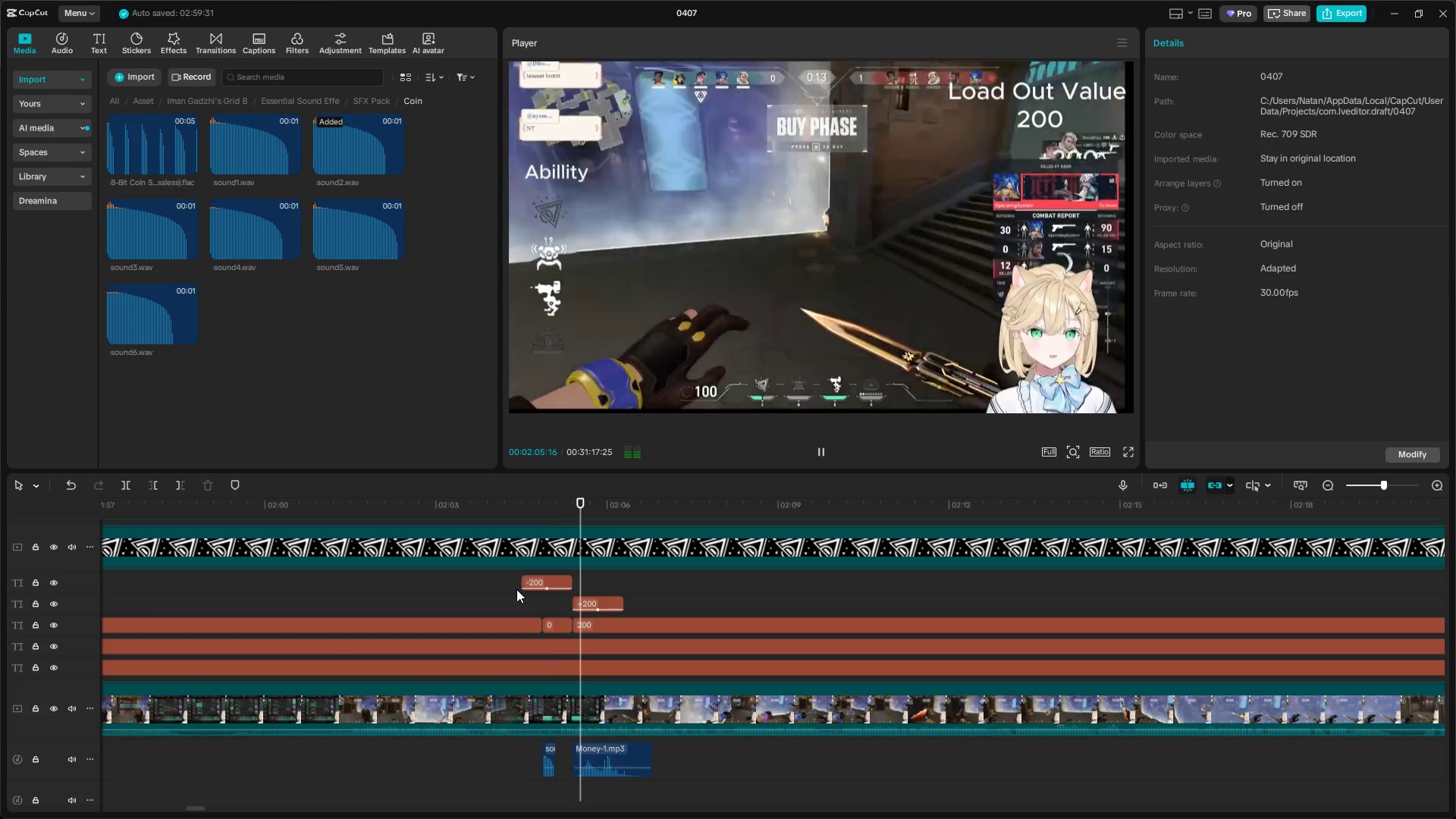 
hold_key(key=ControlLeft, duration=0.52)
 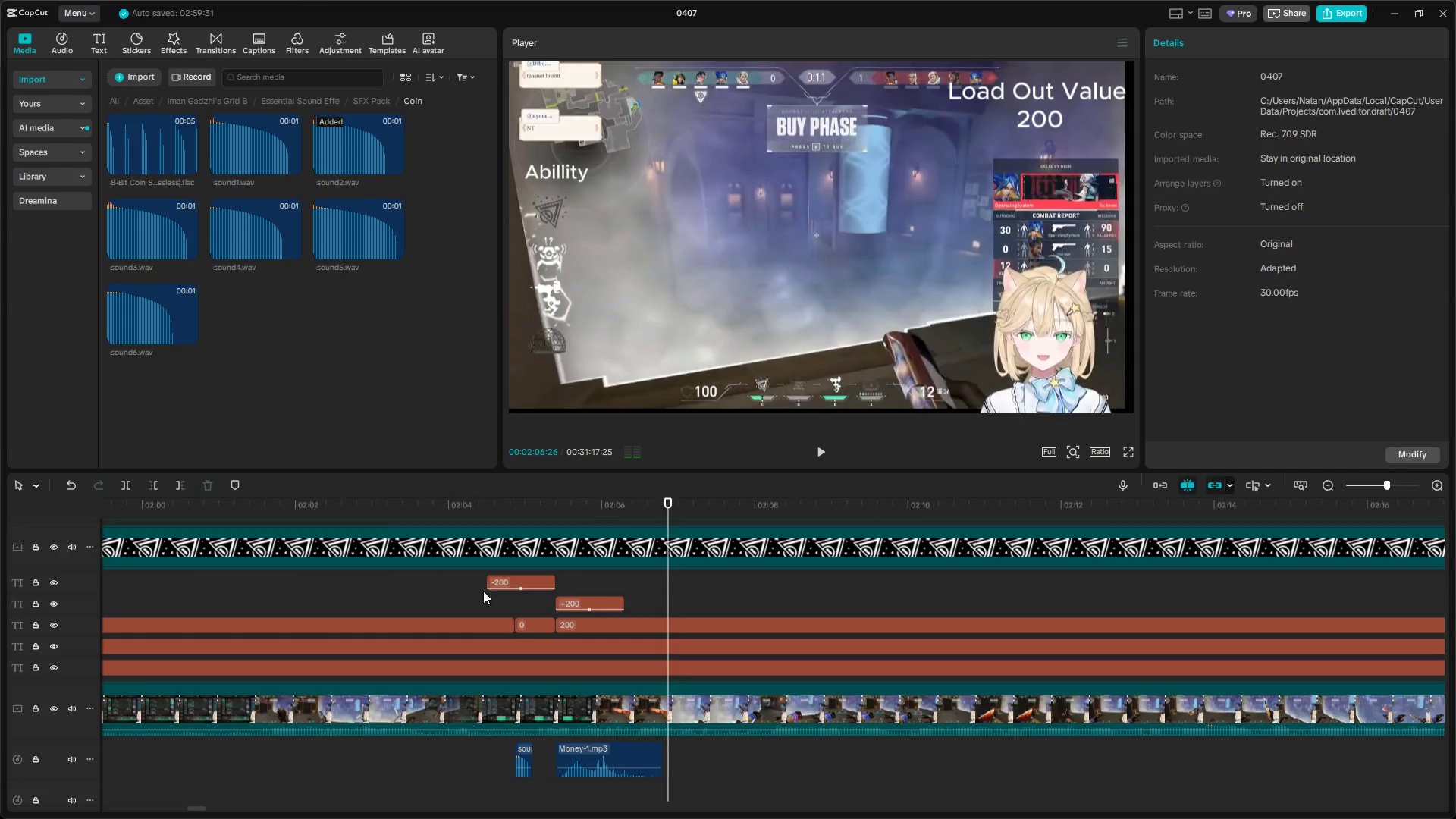 
hold_key(key=ControlLeft, duration=5.16)
 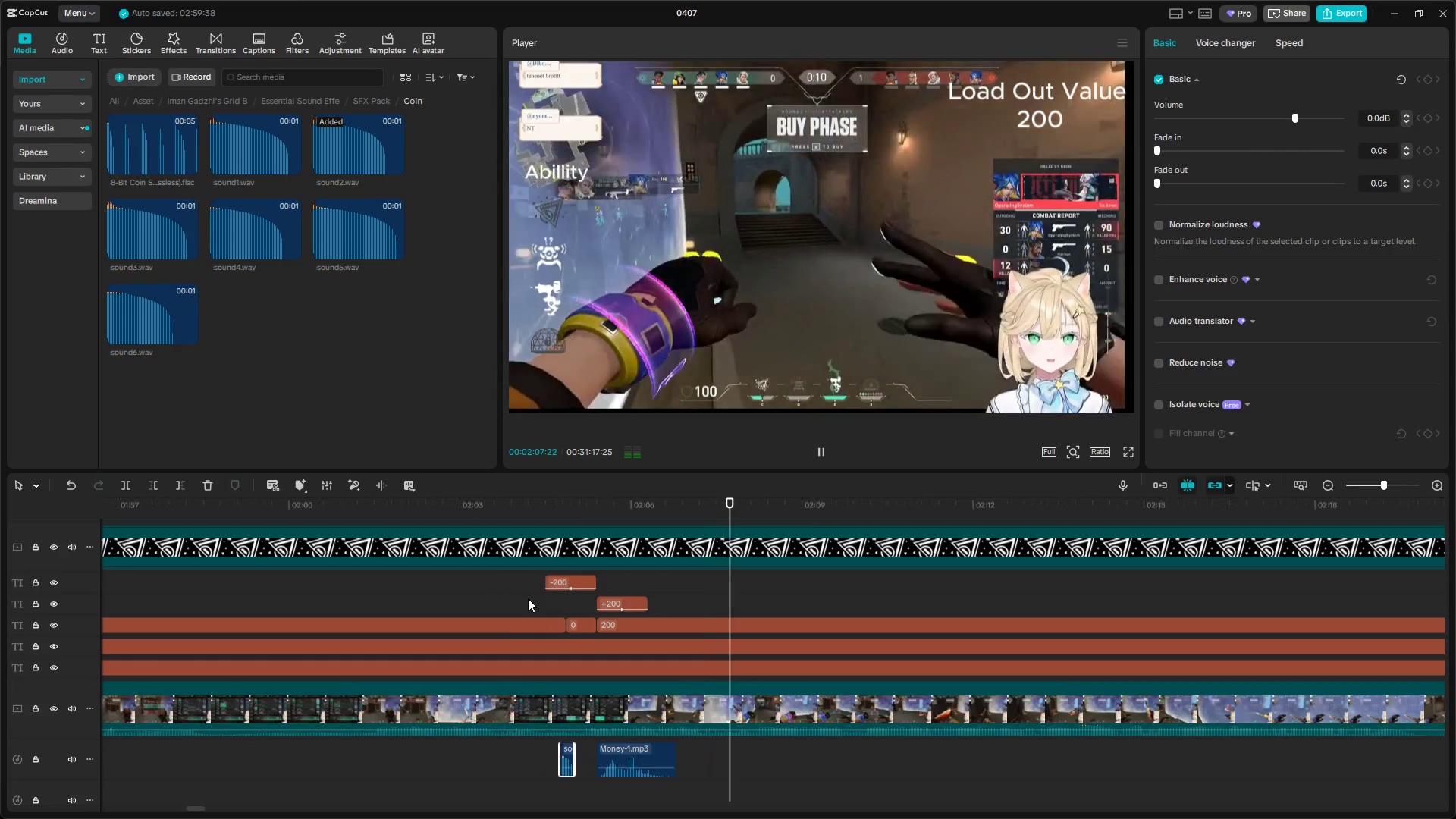 
scroll: coordinate [529, 648], scroll_direction: up, amount: 4.0
 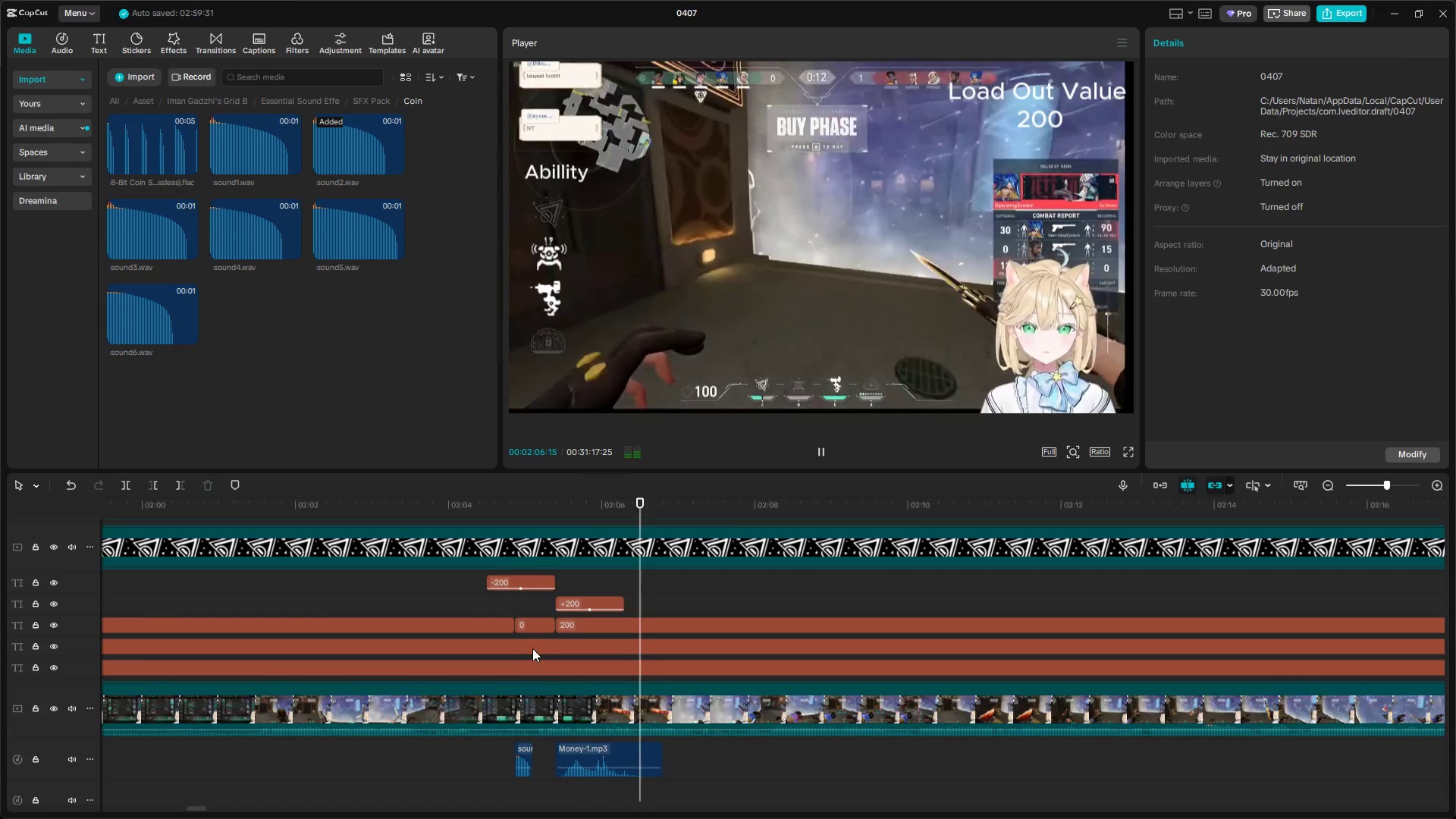 
key(Space)
 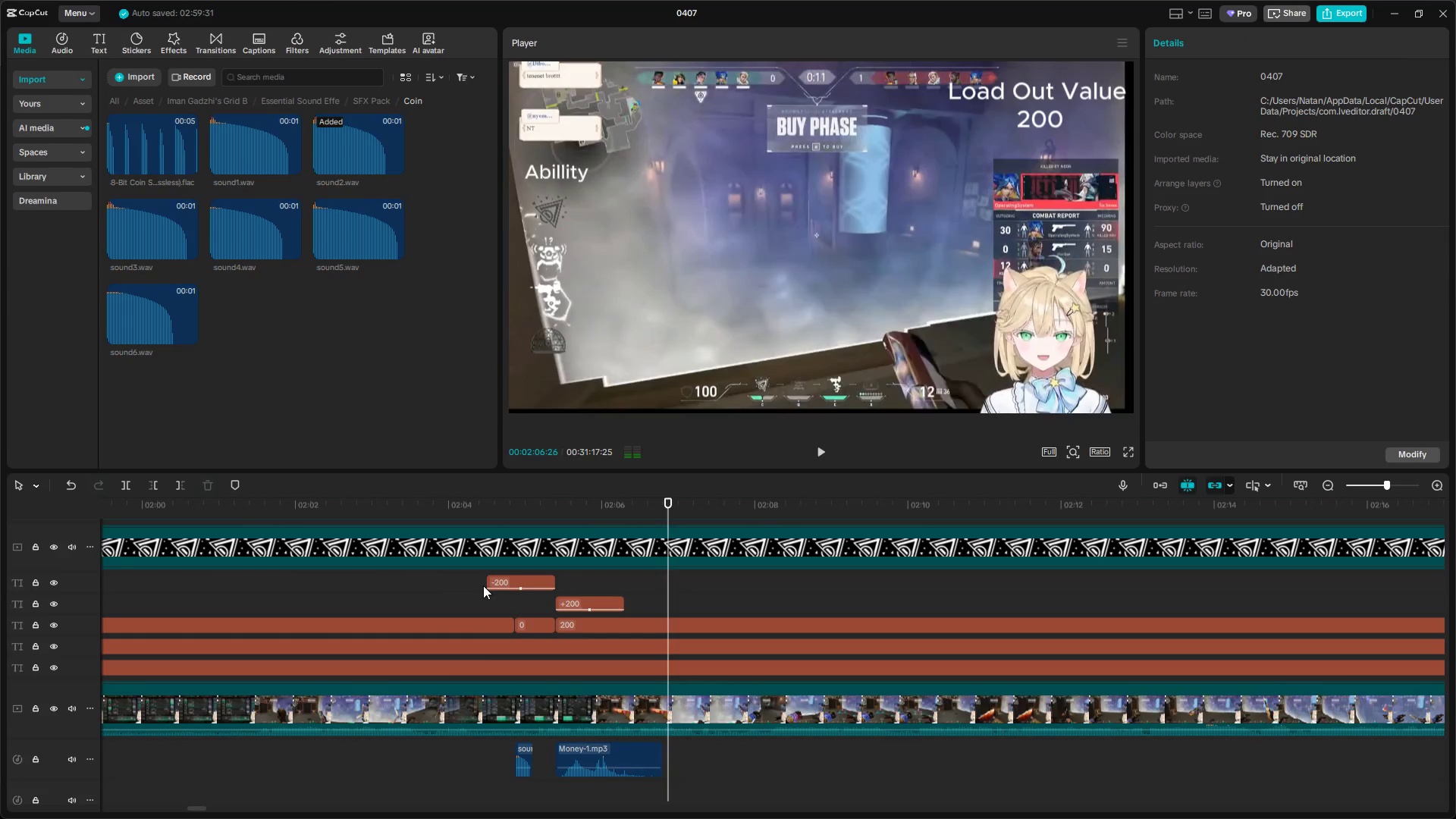 
left_click([483, 591])
 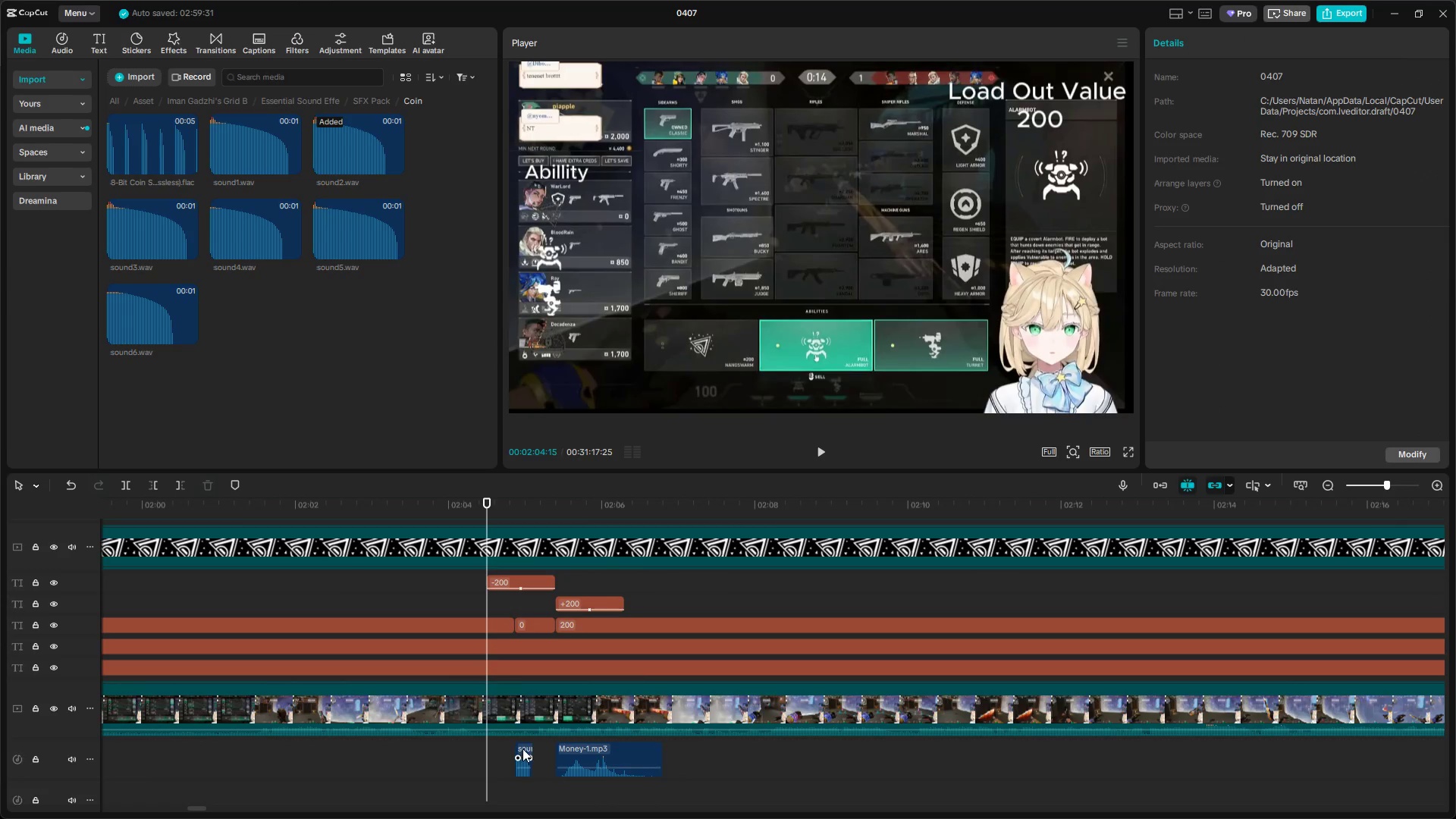 
left_click_drag(start_coordinate=[523, 748], to_coordinate=[516, 748])
 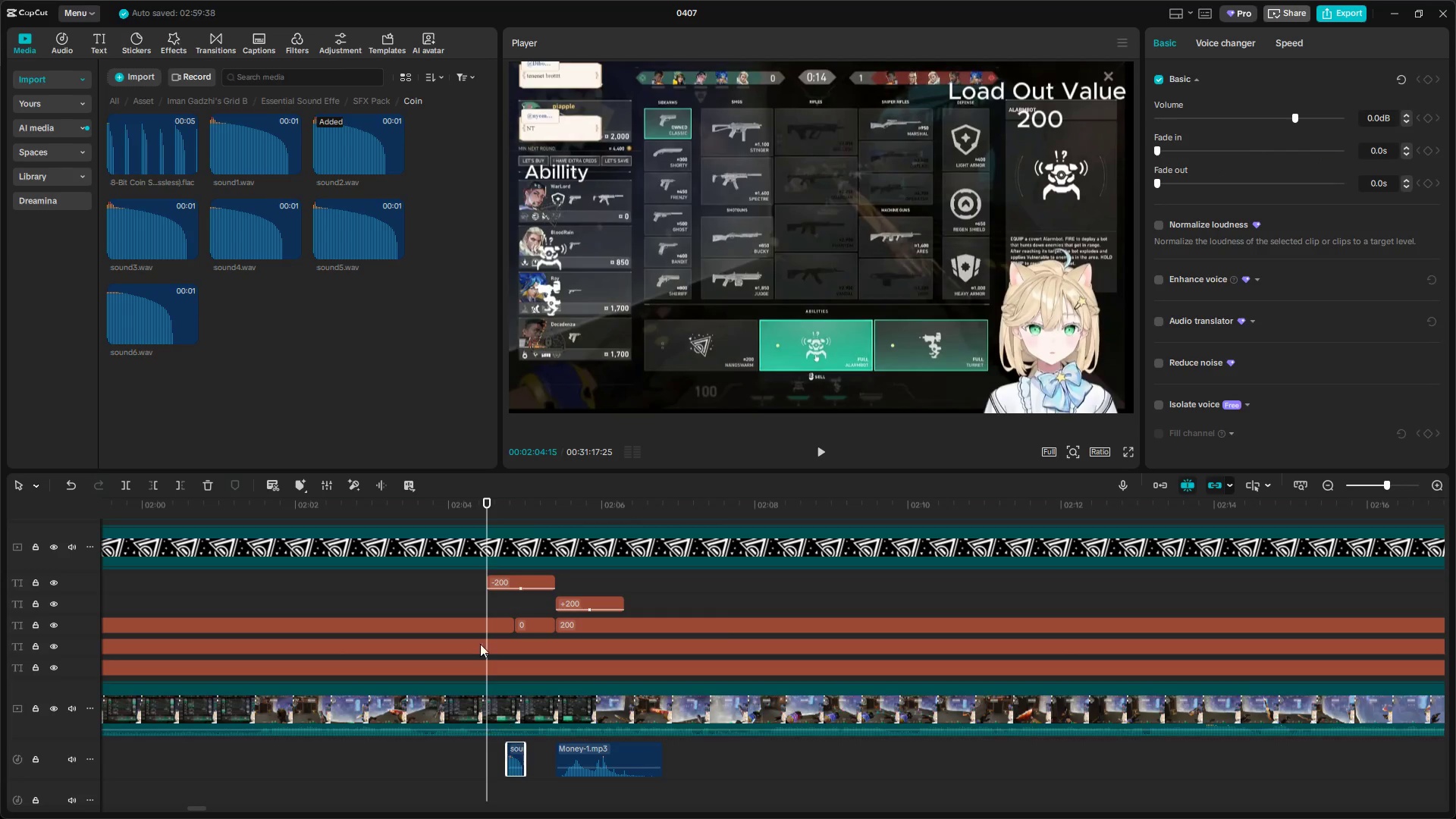 
key(Space)
 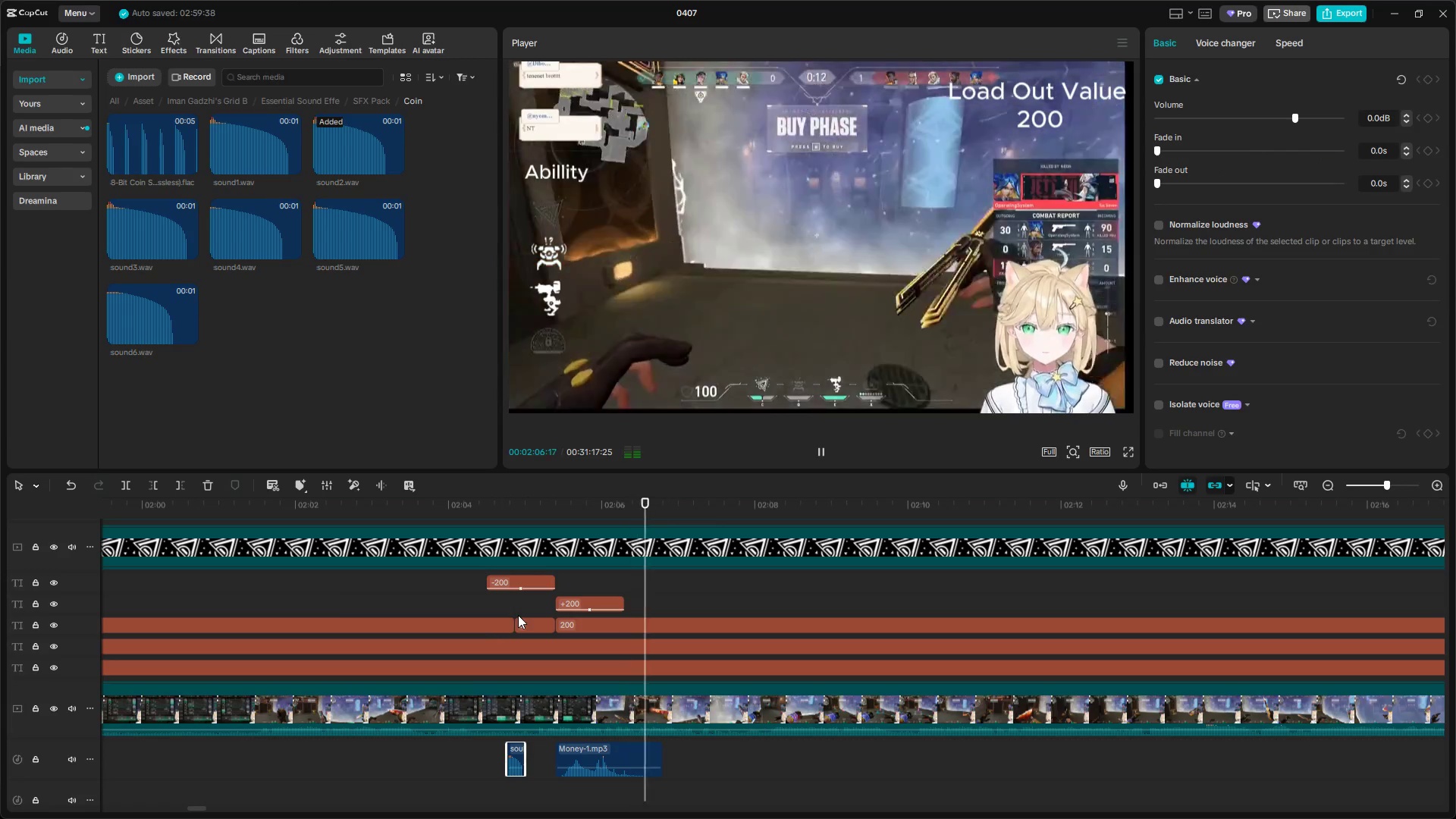 
hold_key(key=ControlLeft, duration=1.5)
 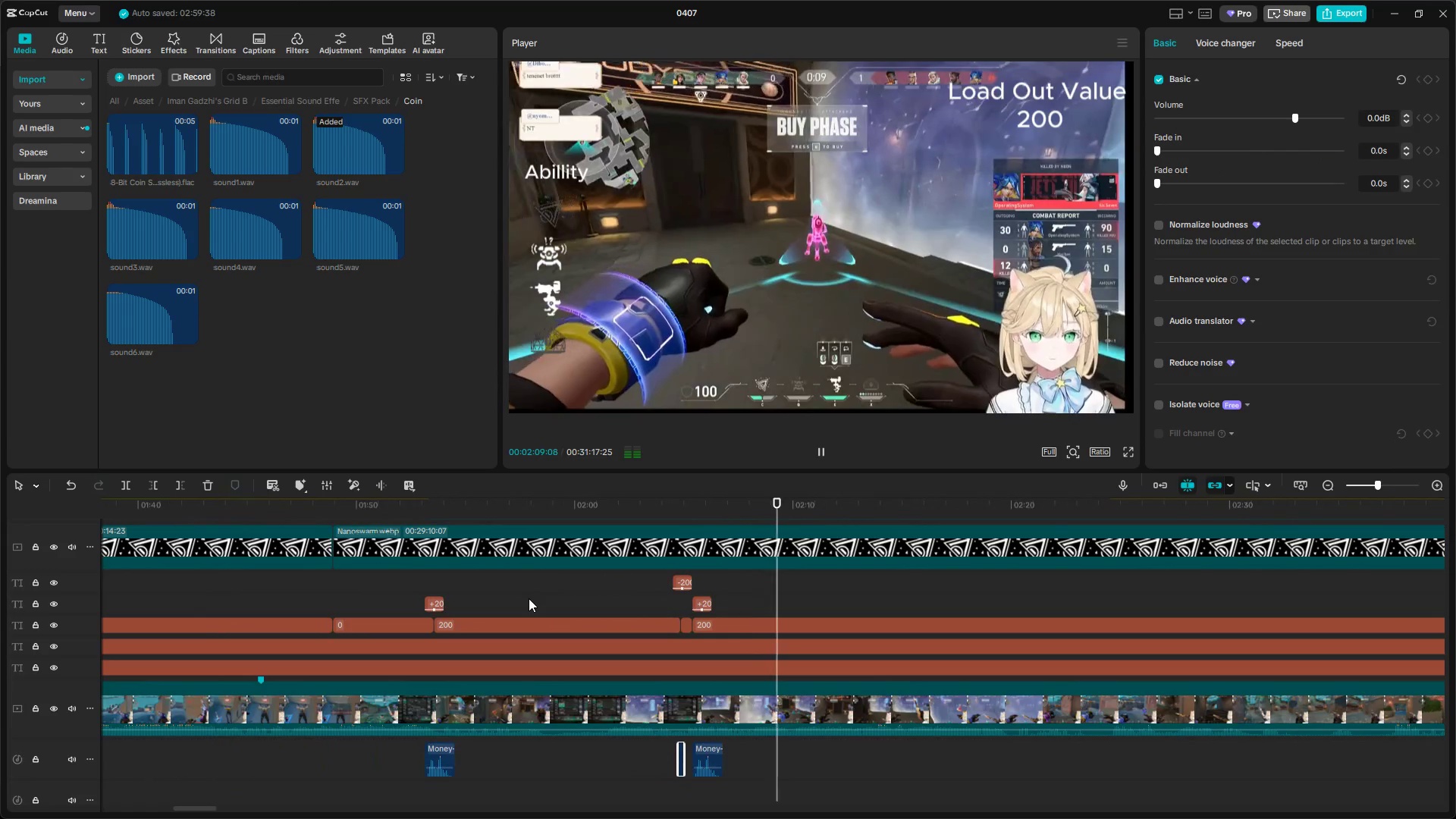 
hold_key(key=ControlLeft, duration=0.66)
 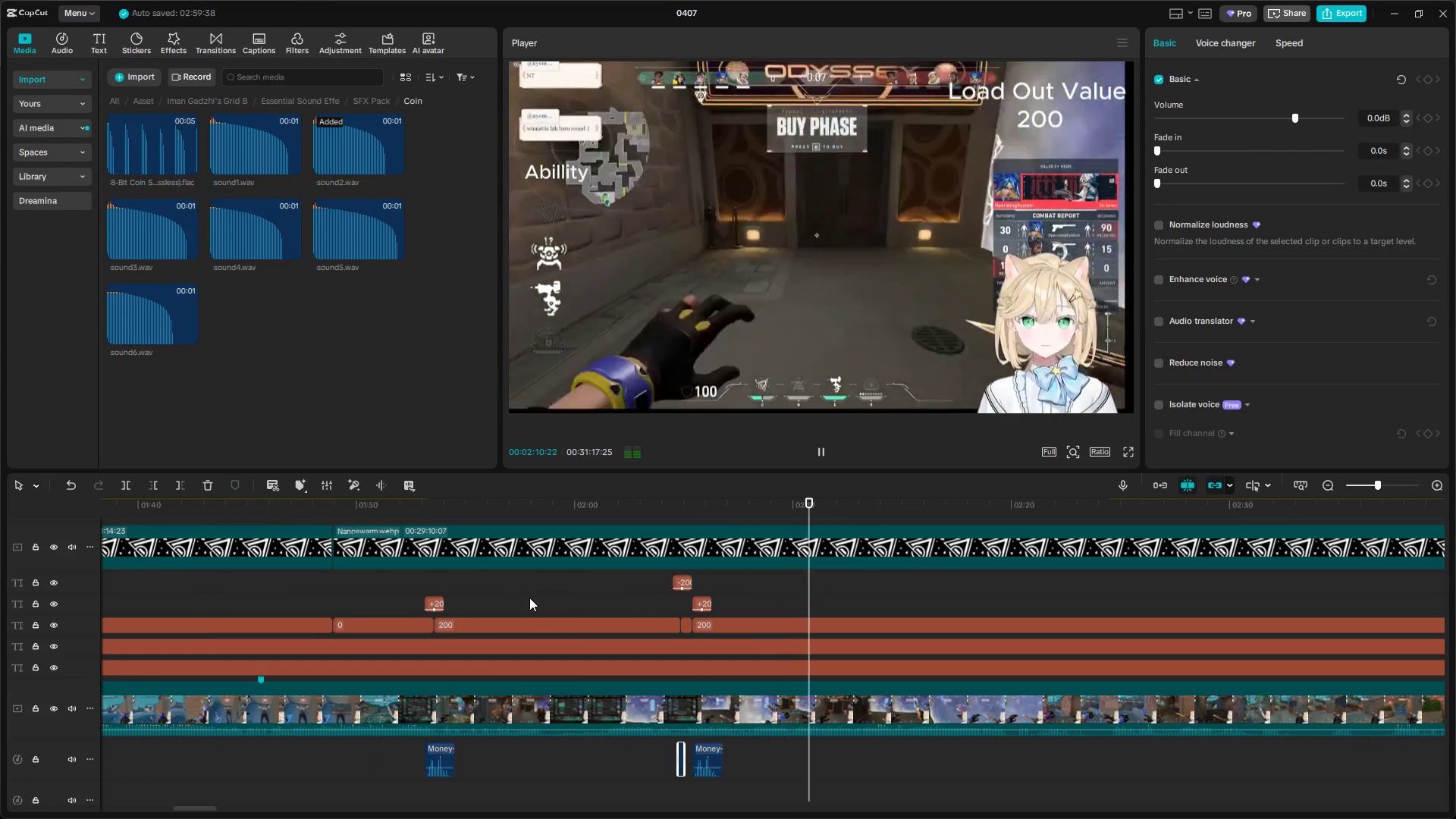 
scroll: coordinate [529, 598], scroll_direction: down, amount: 13.0
 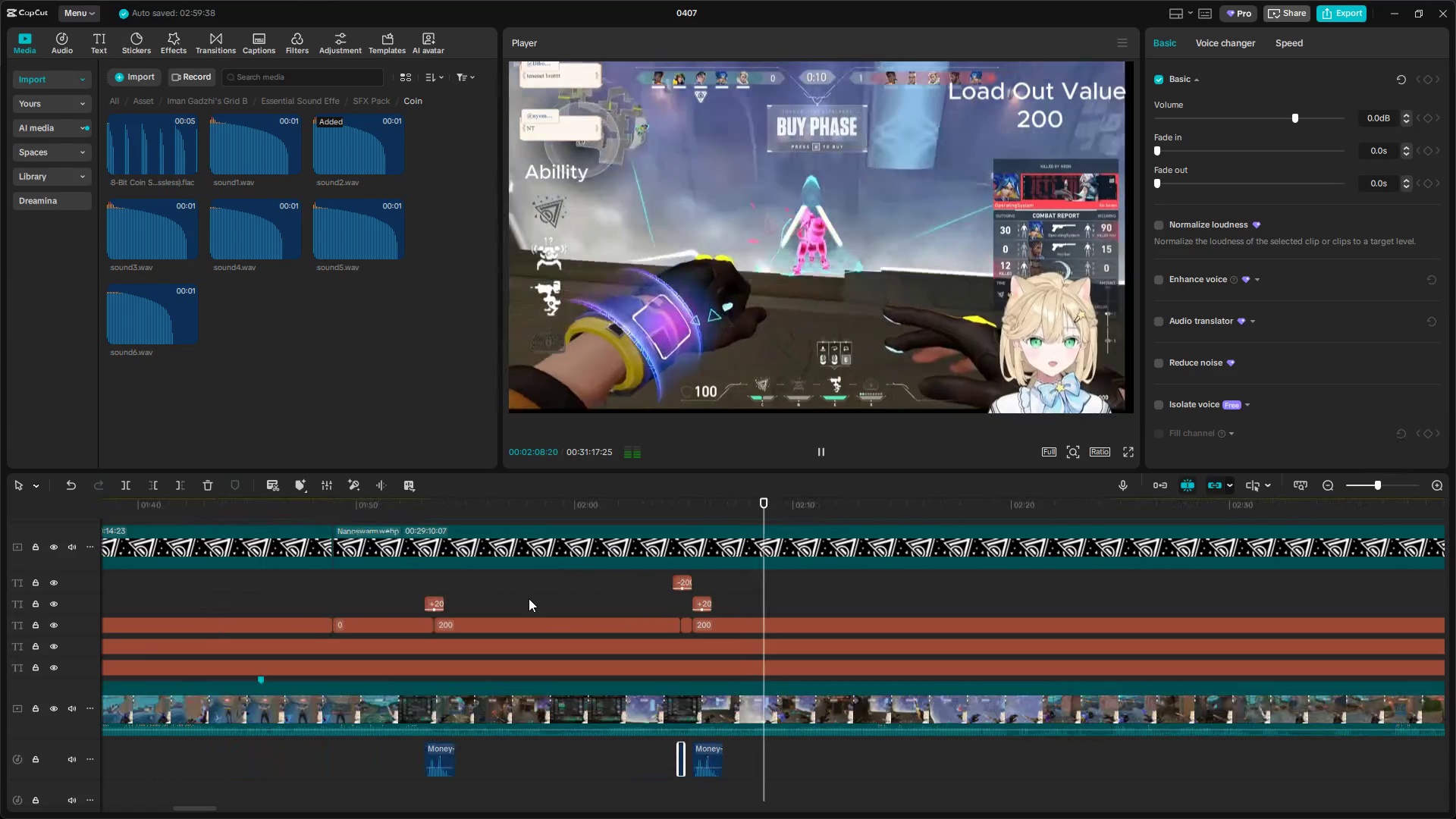 
key(Space)
 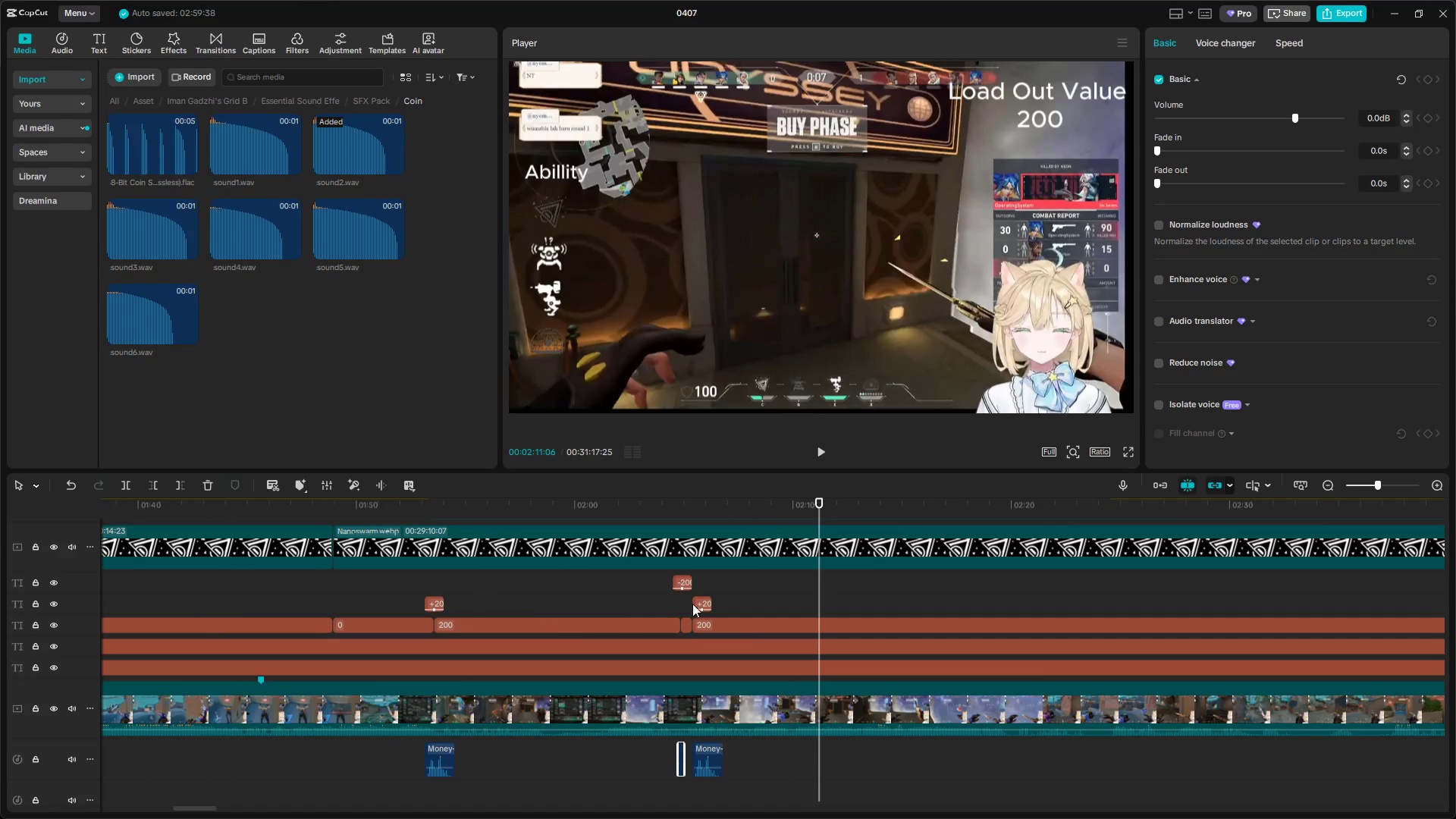 
left_click([759, 659])
 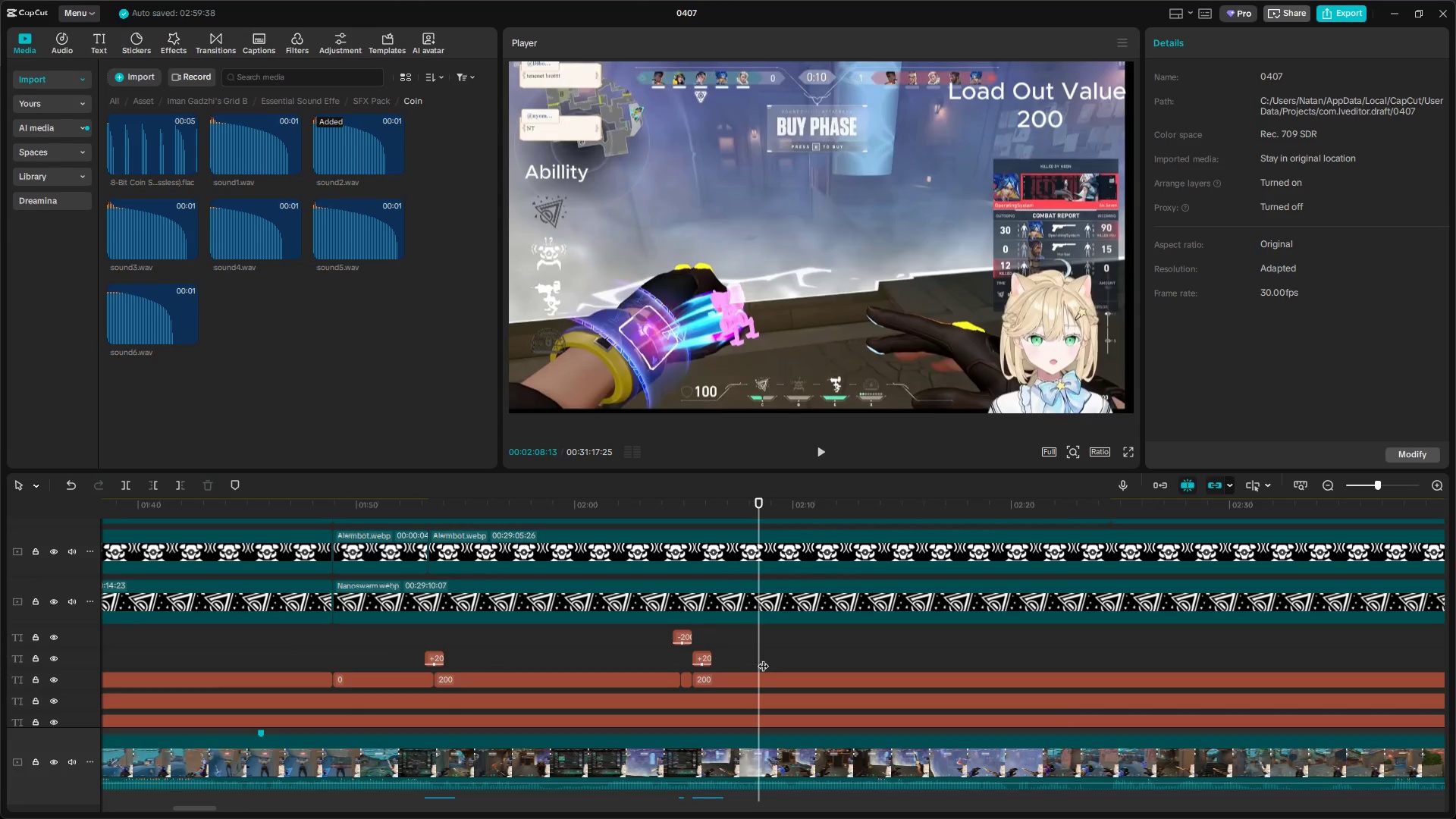 
scroll: coordinate [754, 631], scroll_direction: up, amount: 3.0
 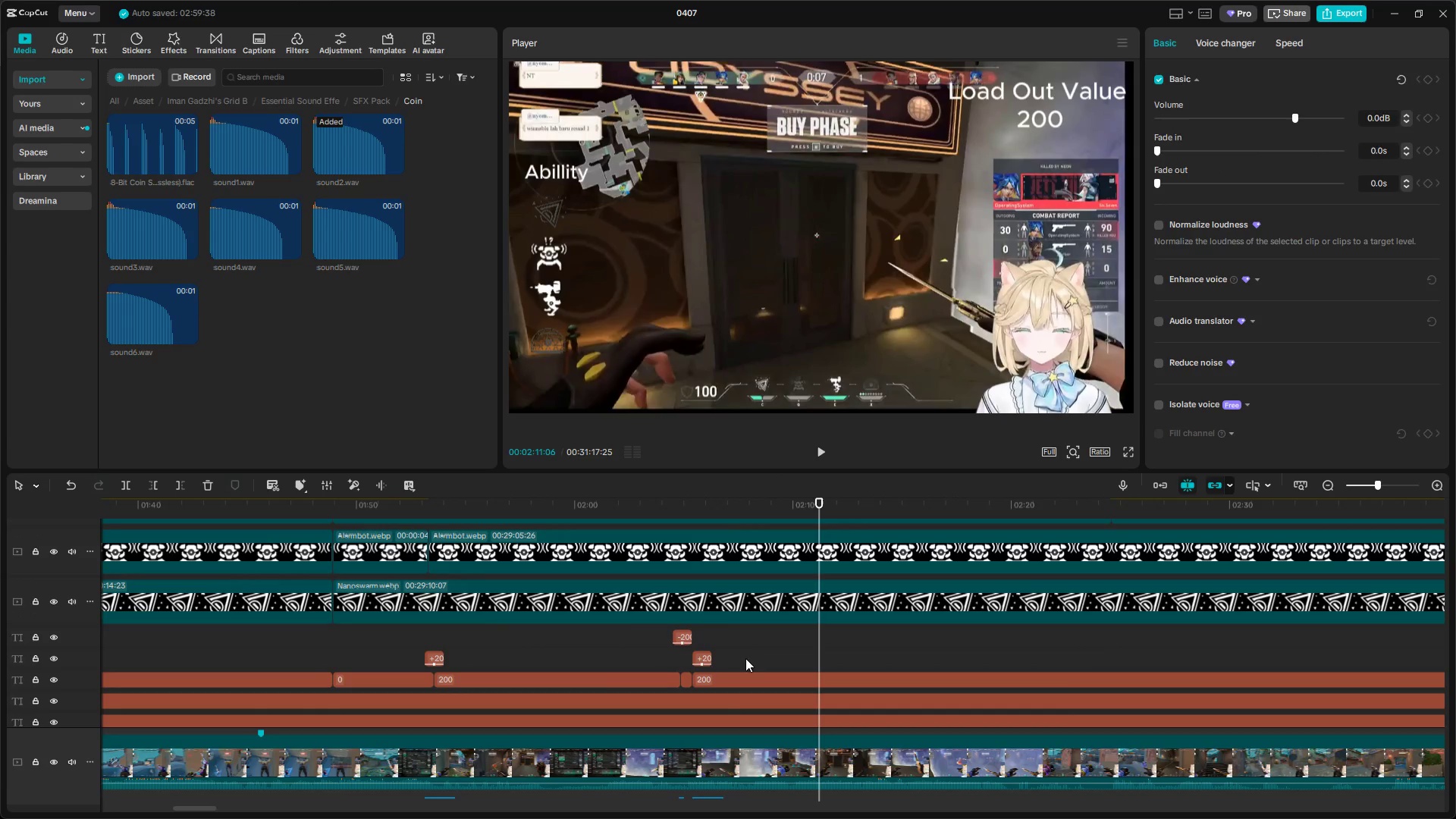 
left_click_drag(start_coordinate=[759, 658], to_coordinate=[678, 659])
 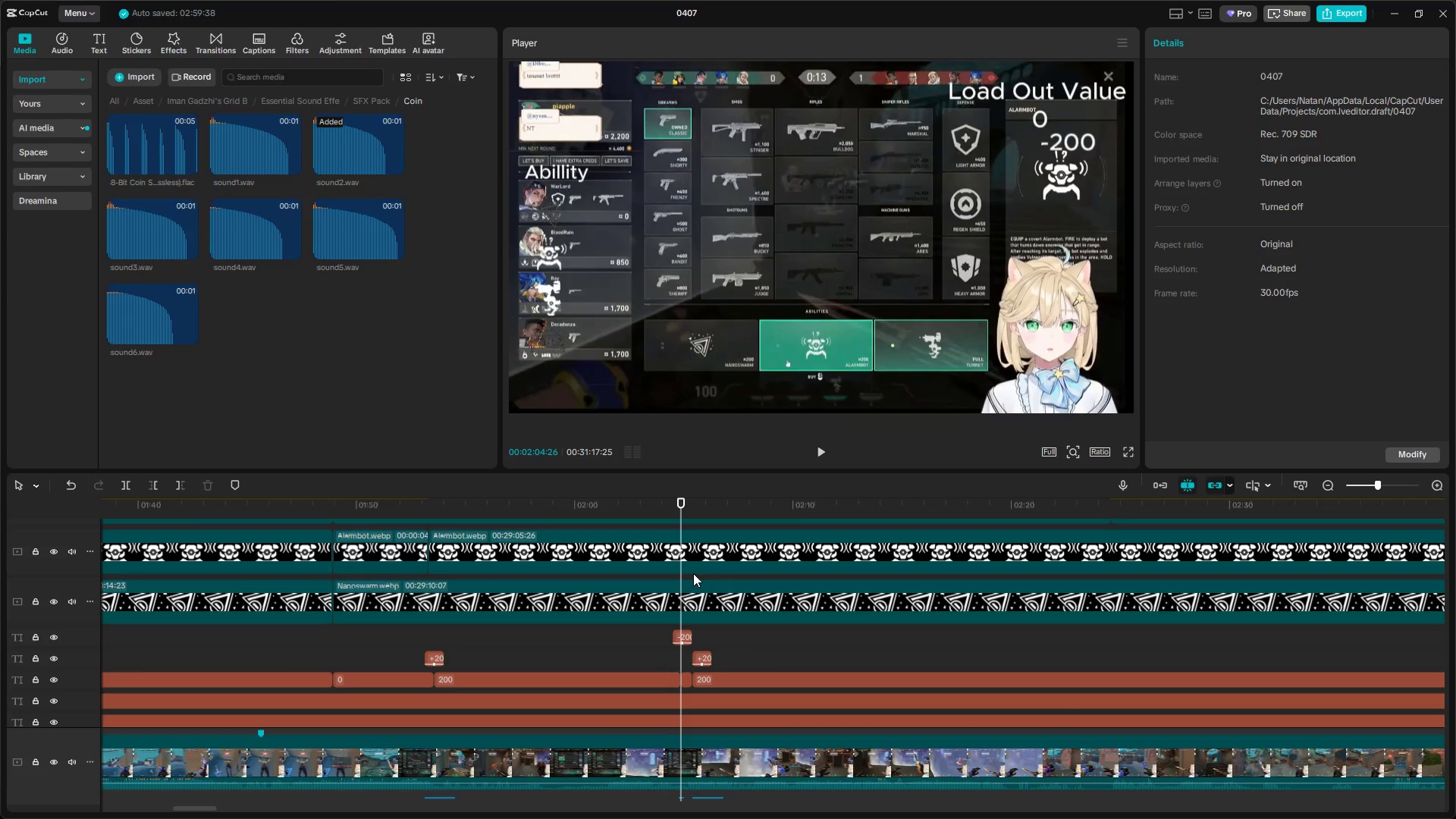 
left_click([692, 554])
 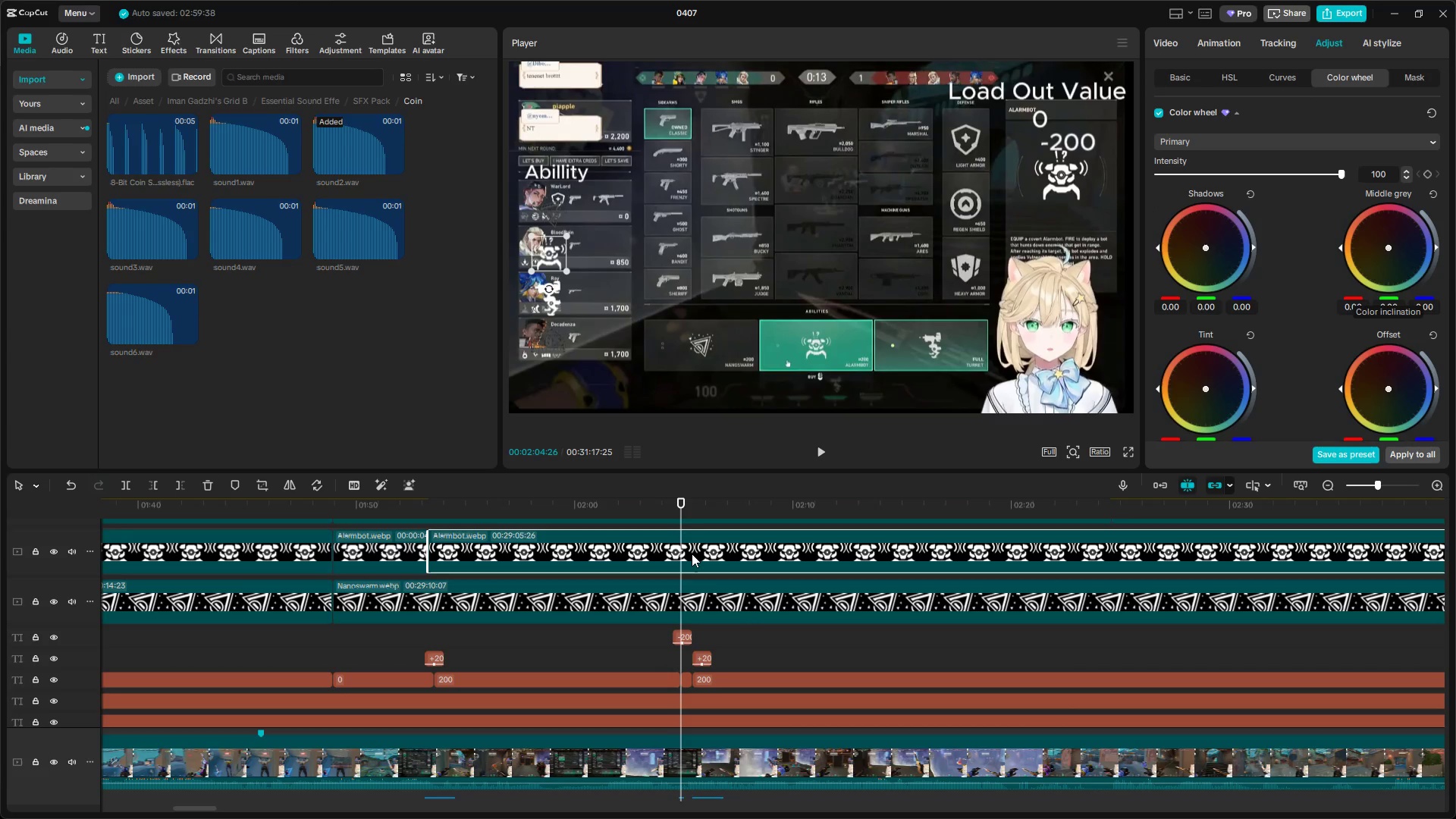 
key(Shift+E)
 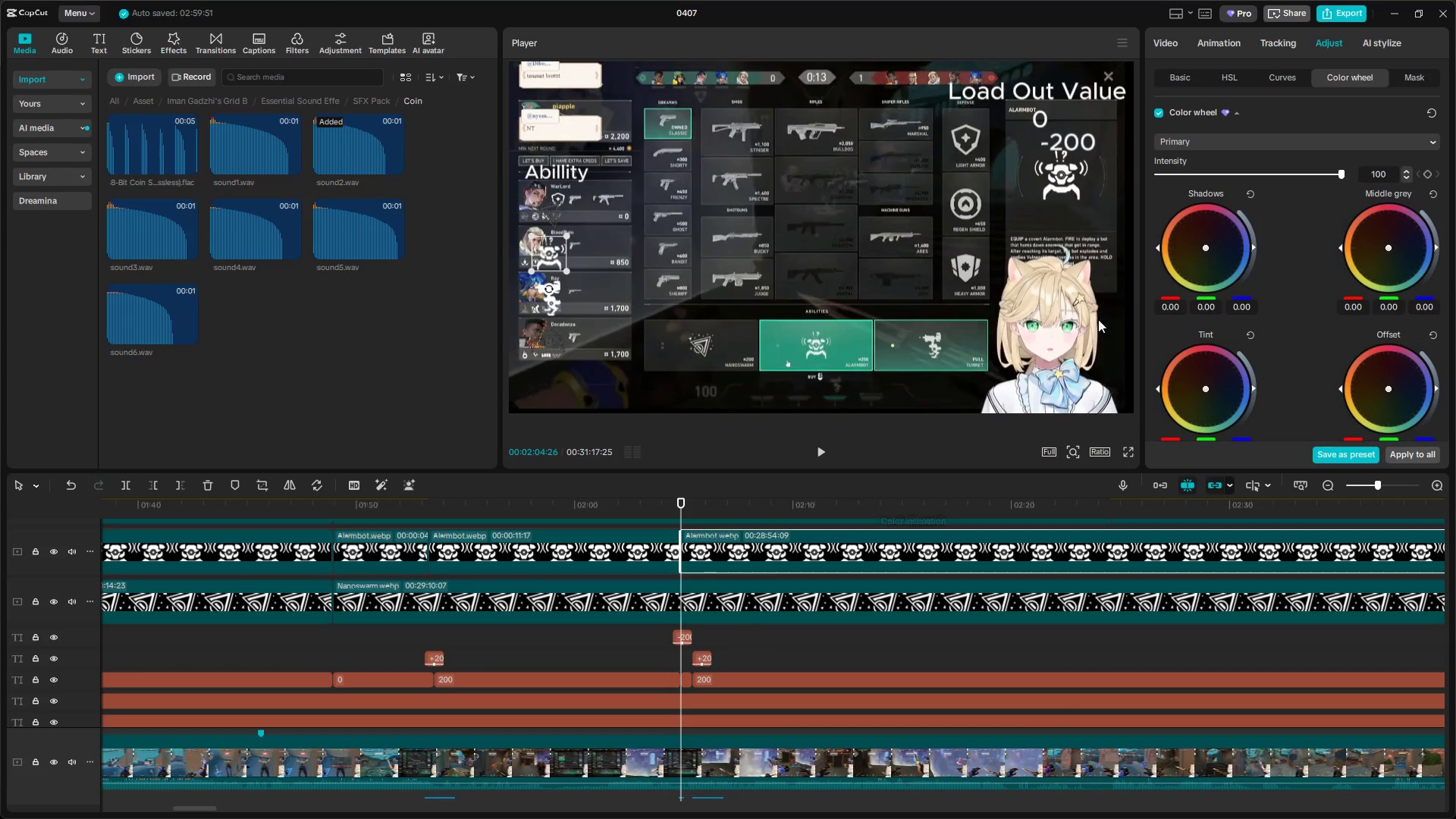 
mouse_move([1158, 135])
 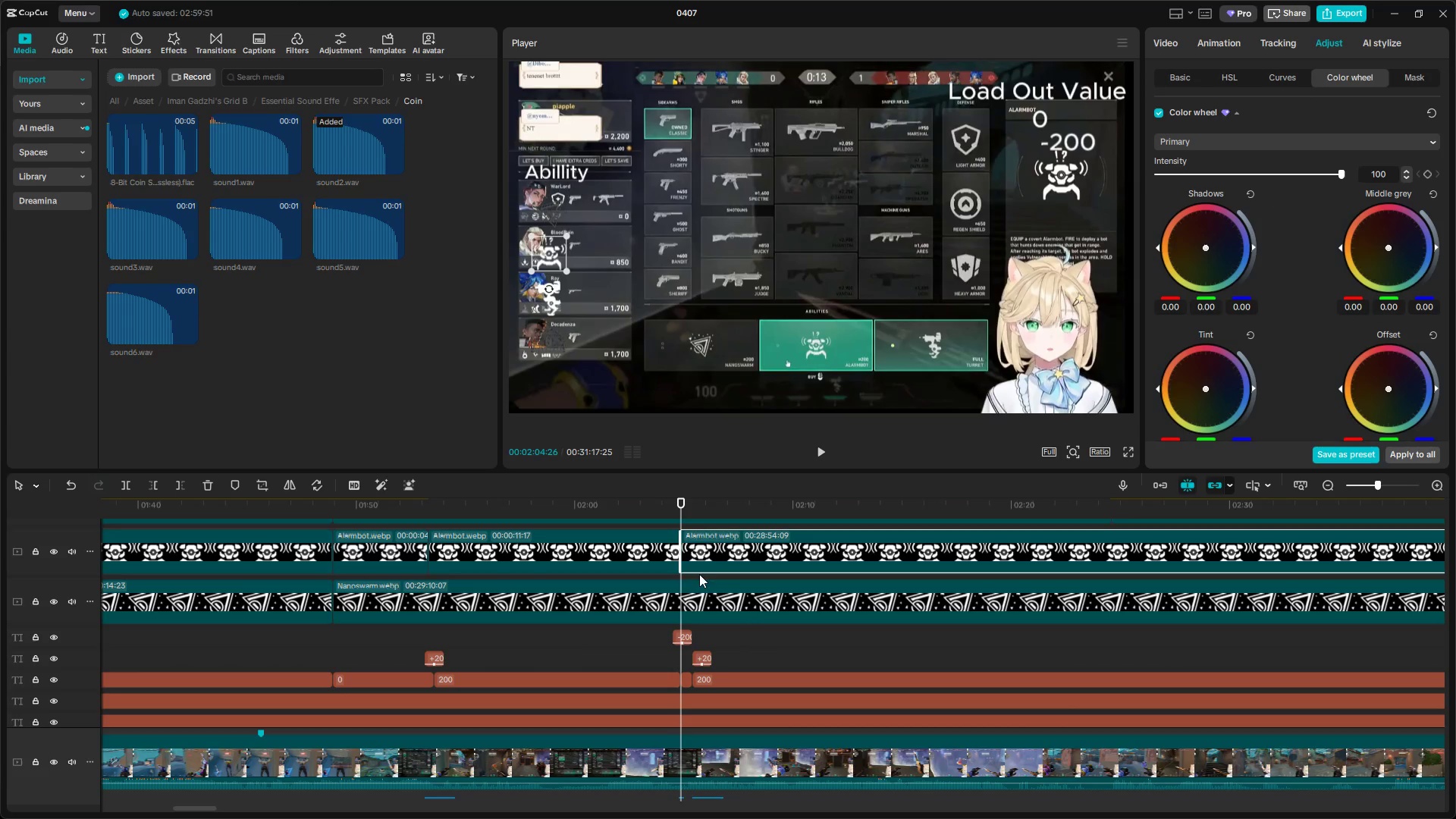 
scroll: coordinate [722, 565], scroll_direction: up, amount: 2.0
 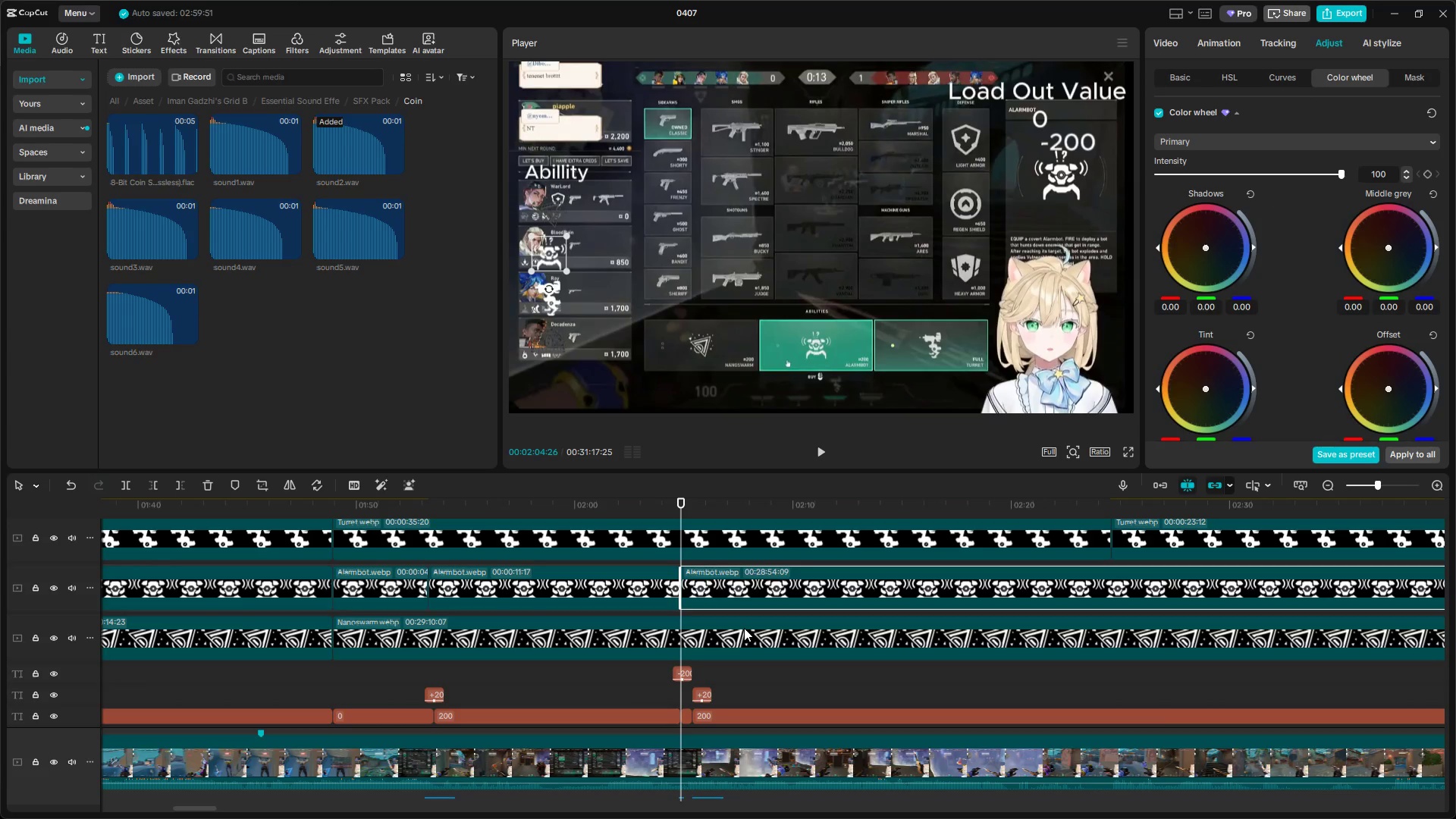 
left_click([744, 628])
 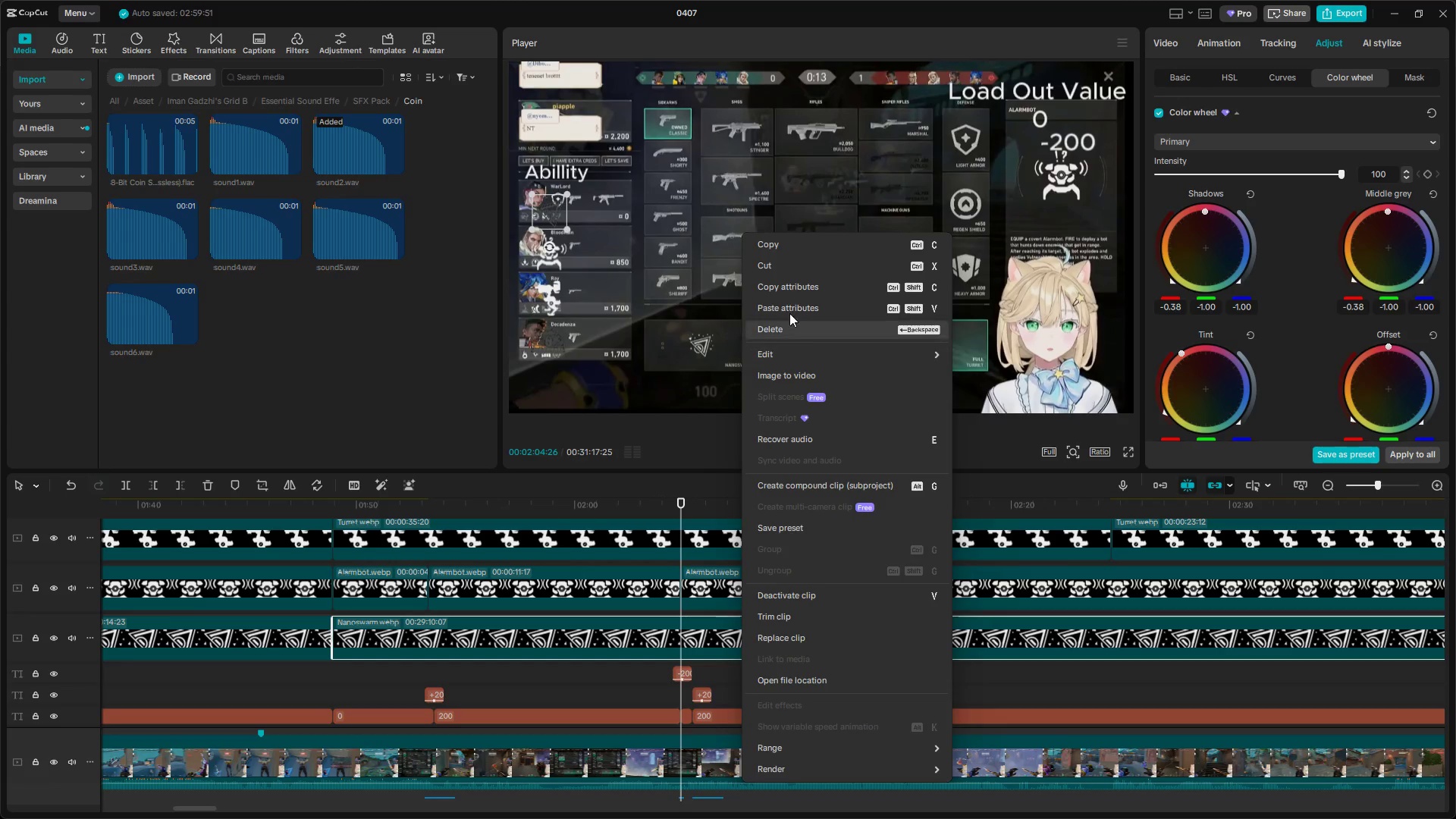 
left_click([789, 293])
 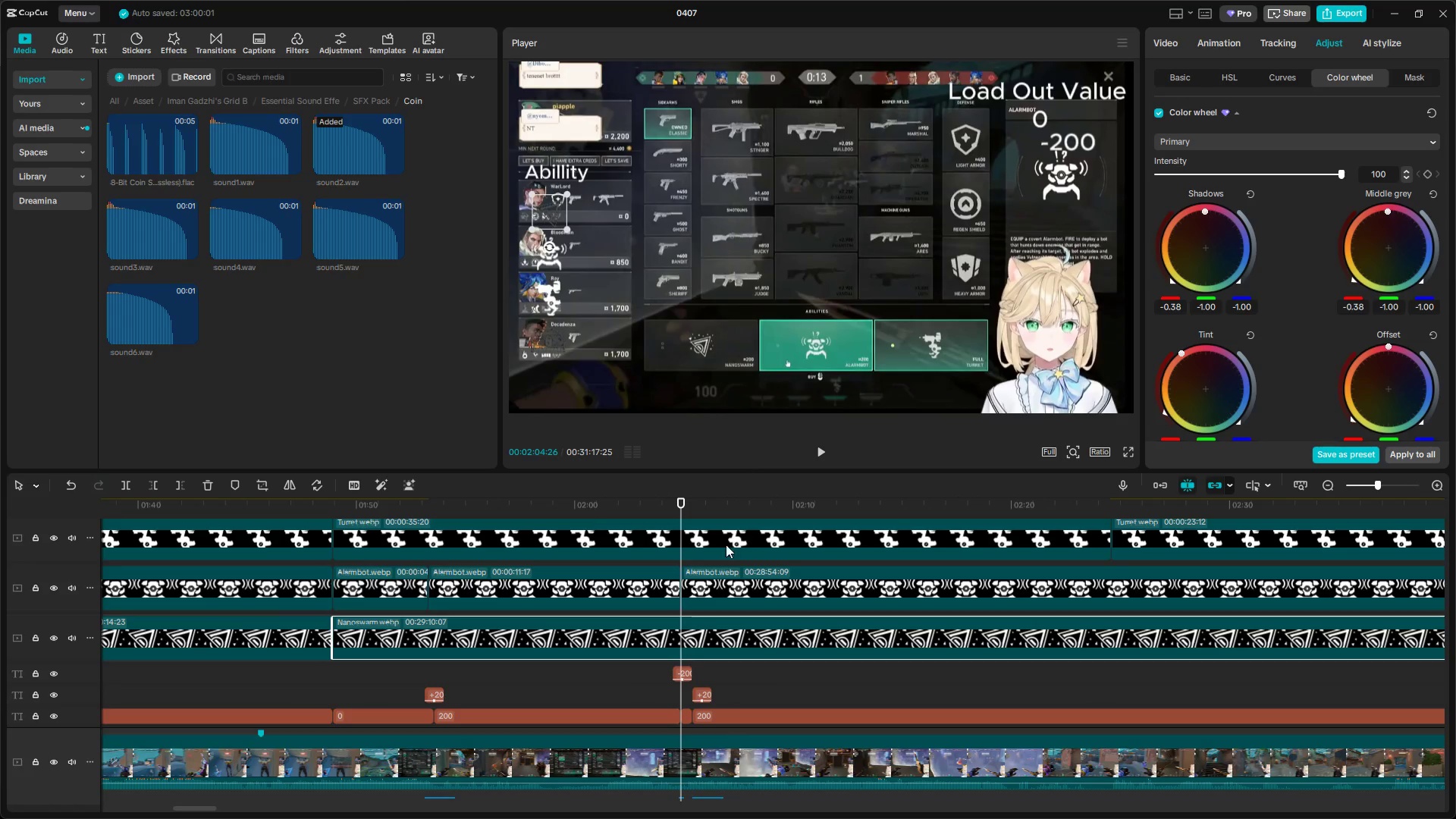 
right_click([723, 581])
 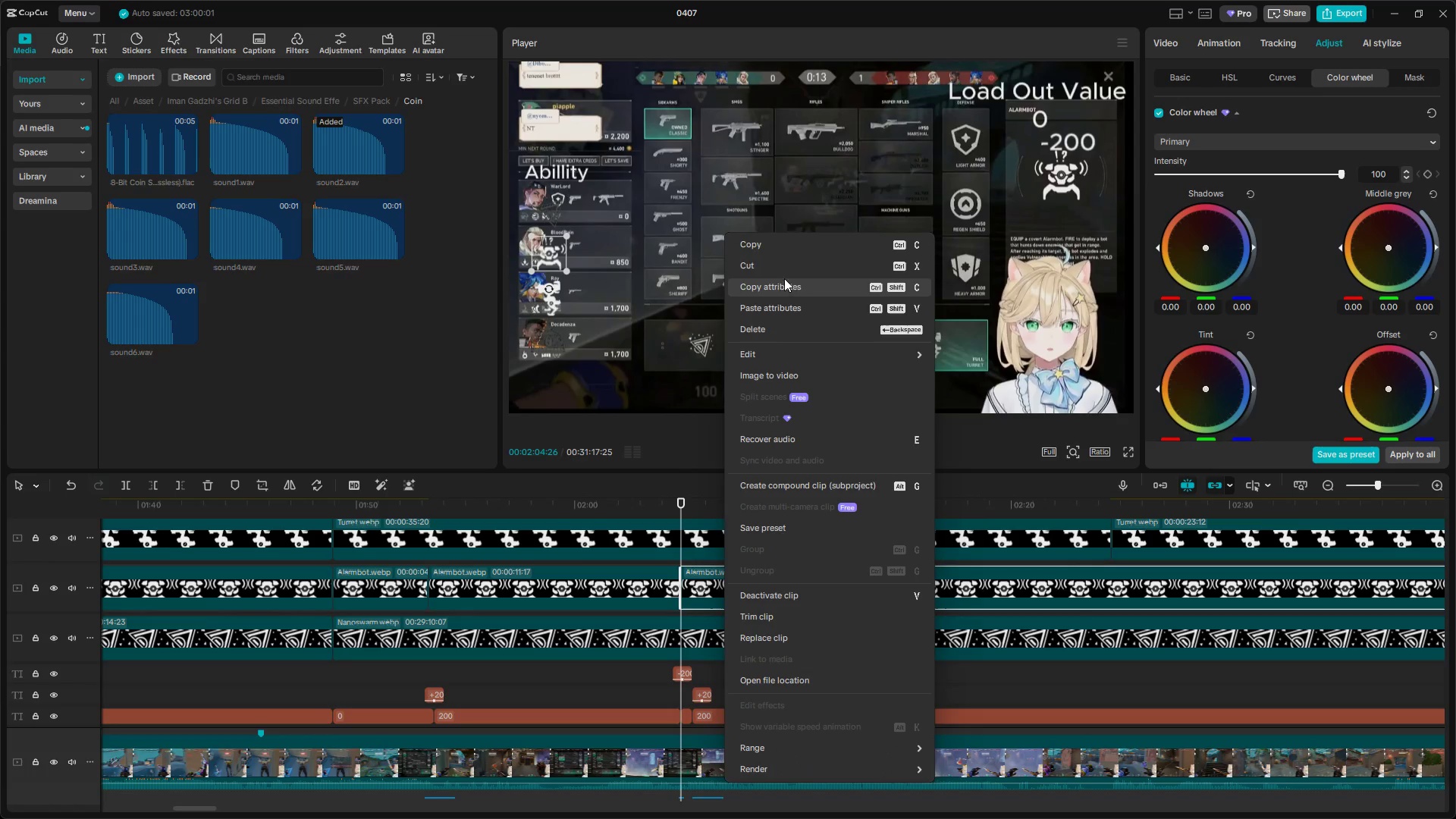 
left_click([784, 301])
 